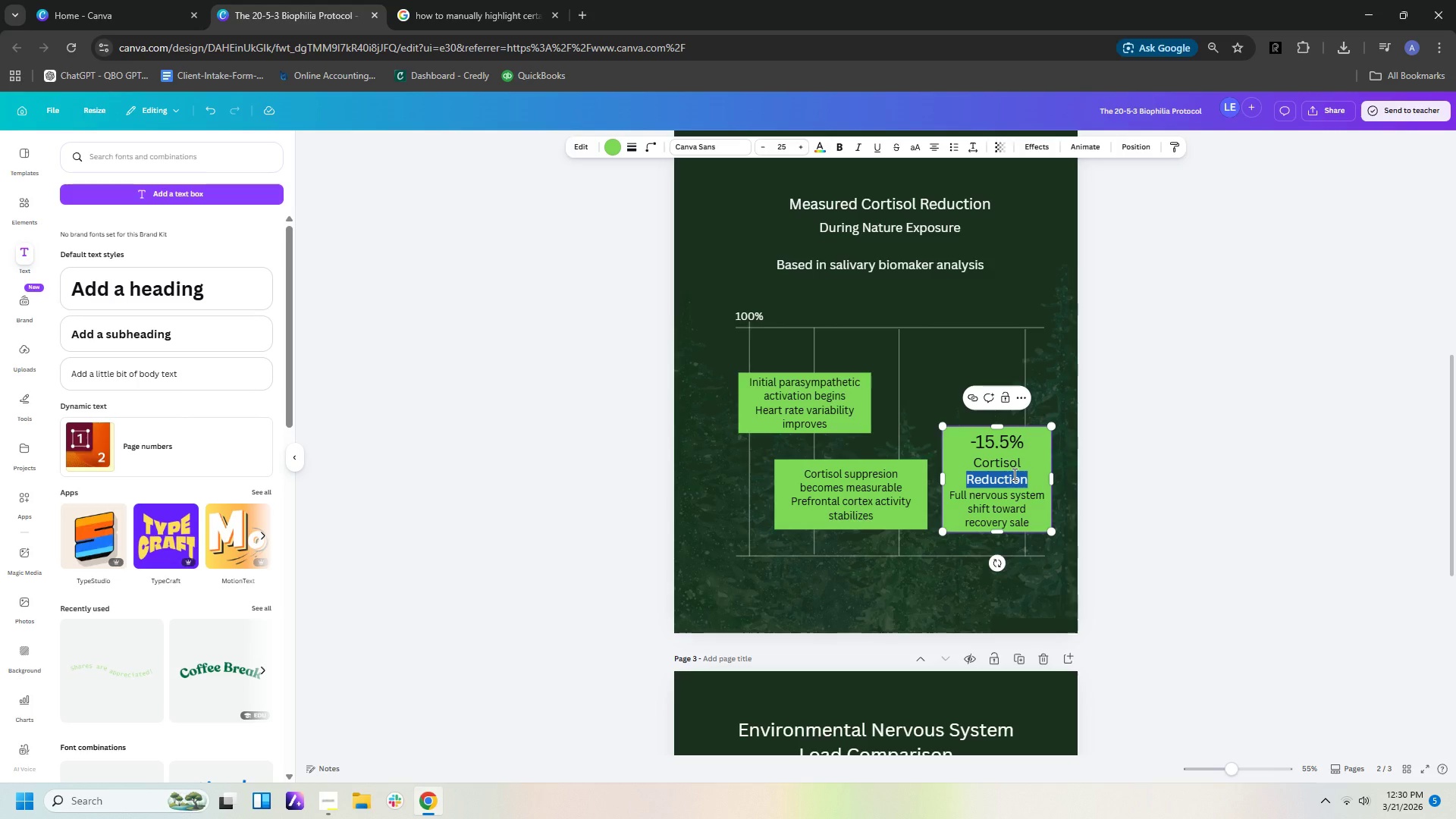 
hold_key(key=ArrowUp, duration=0.41)
 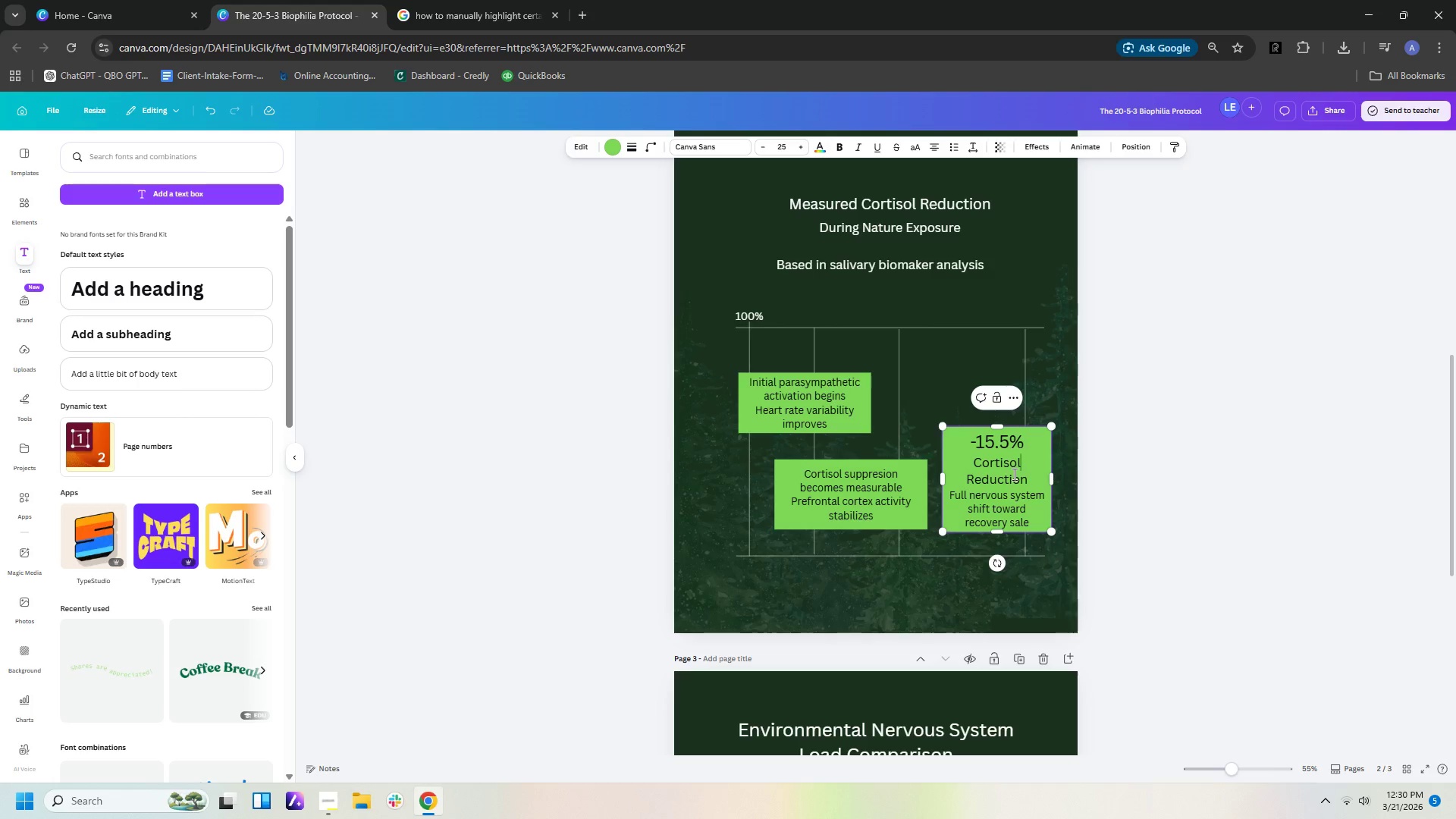 
key(Shift+ShiftRight)
 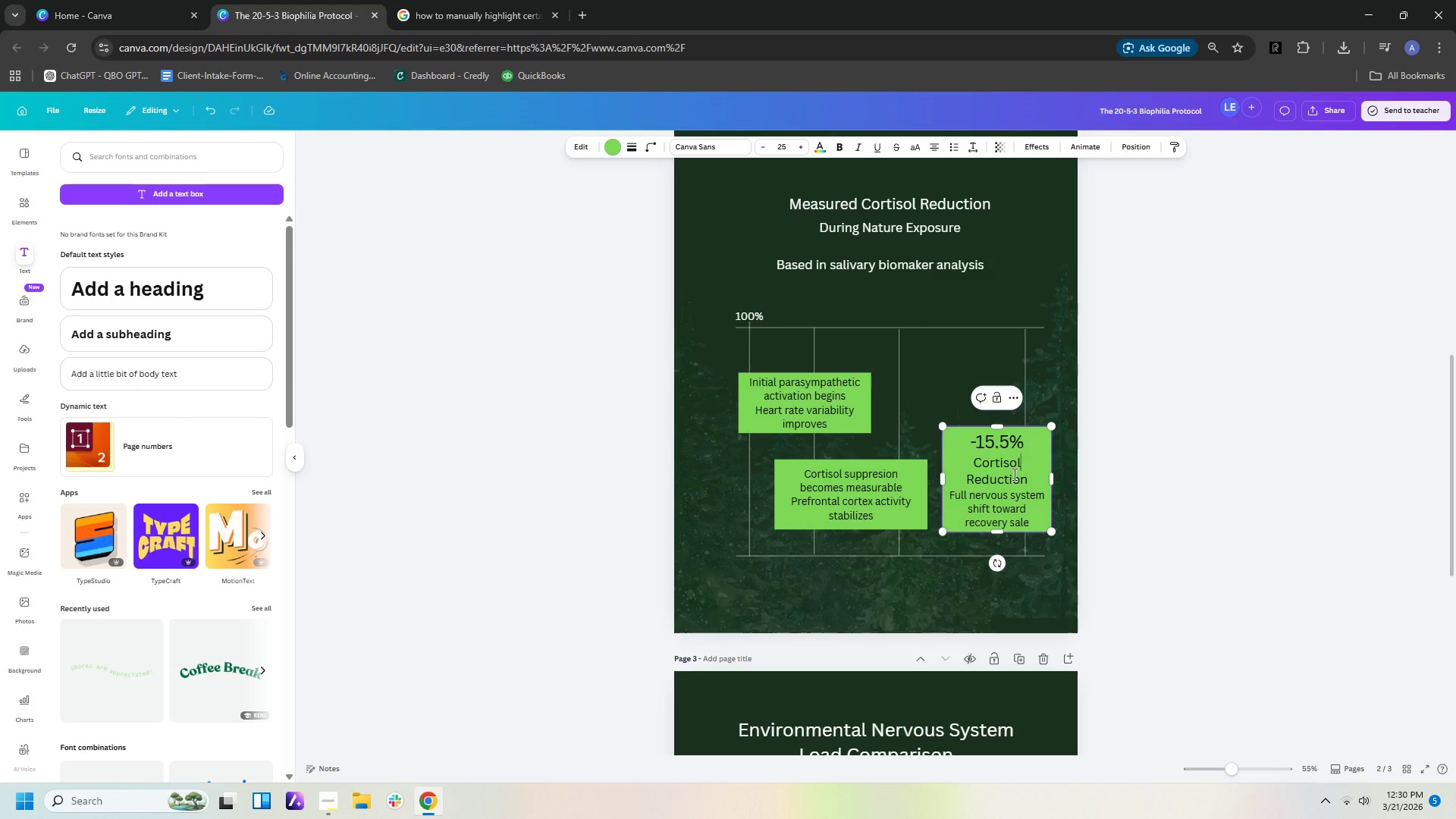 
key(ArrowLeft)
 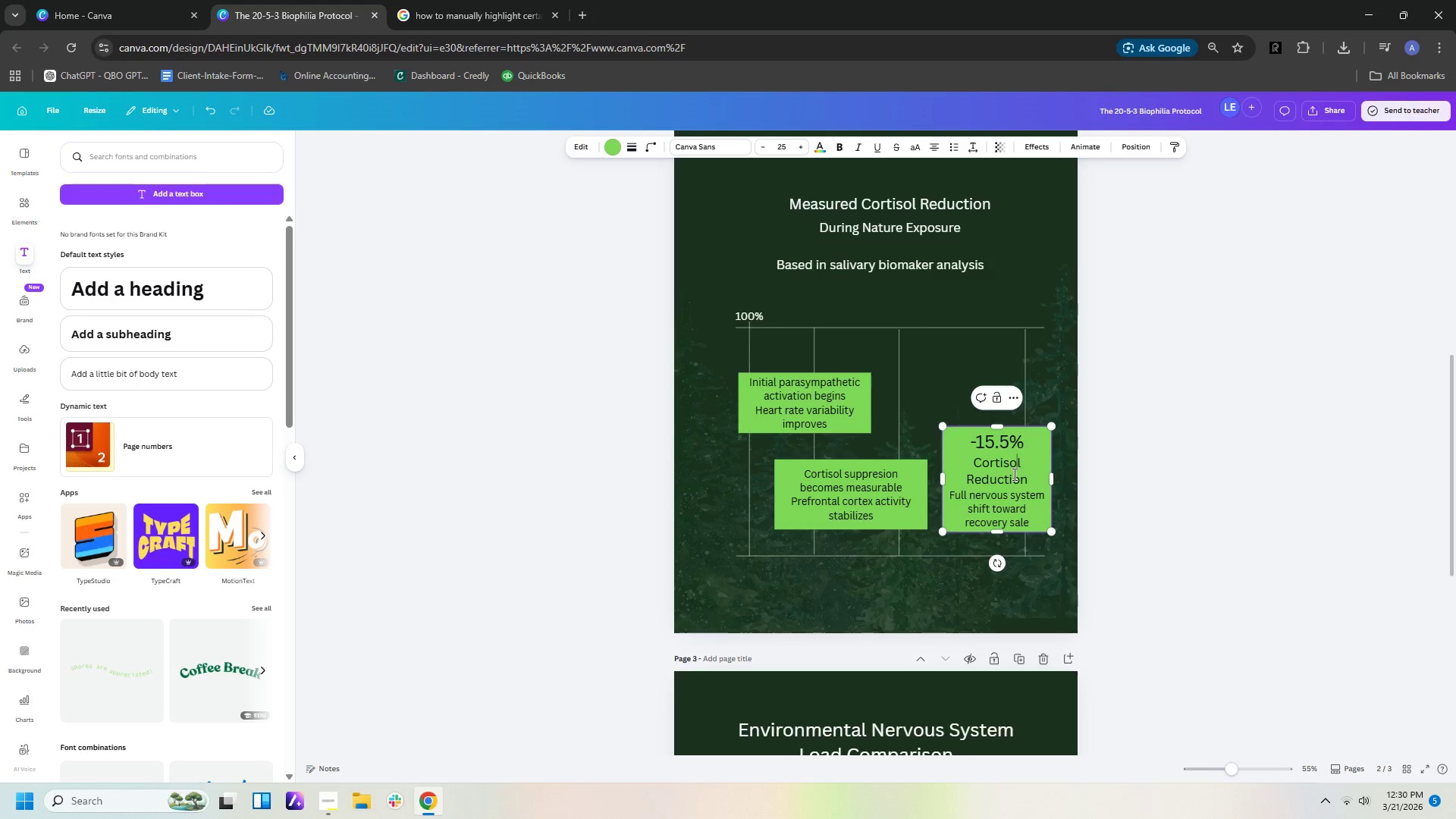 
key(ArrowLeft)
 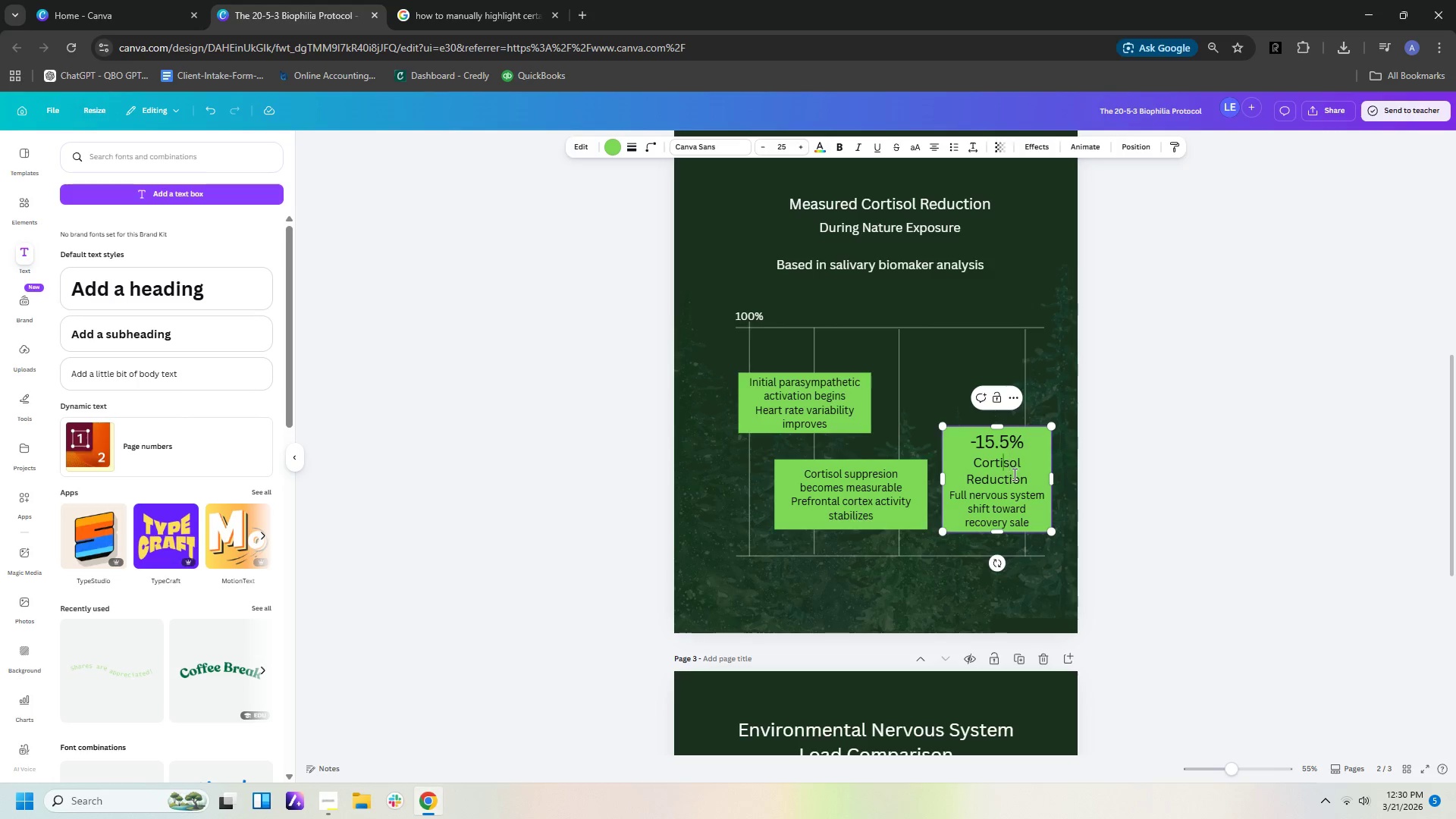 
key(ArrowLeft)
 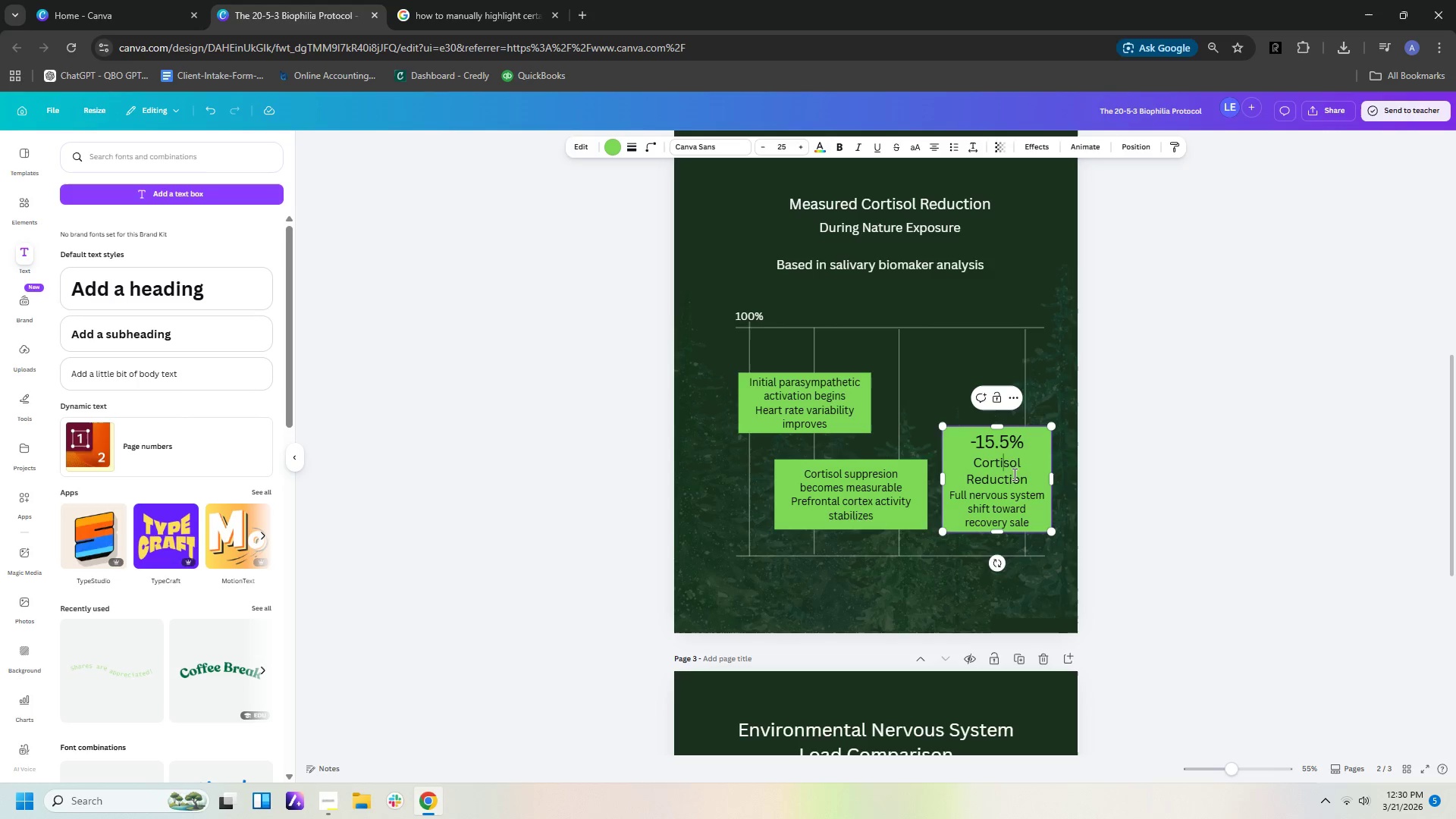 
key(ArrowLeft)
 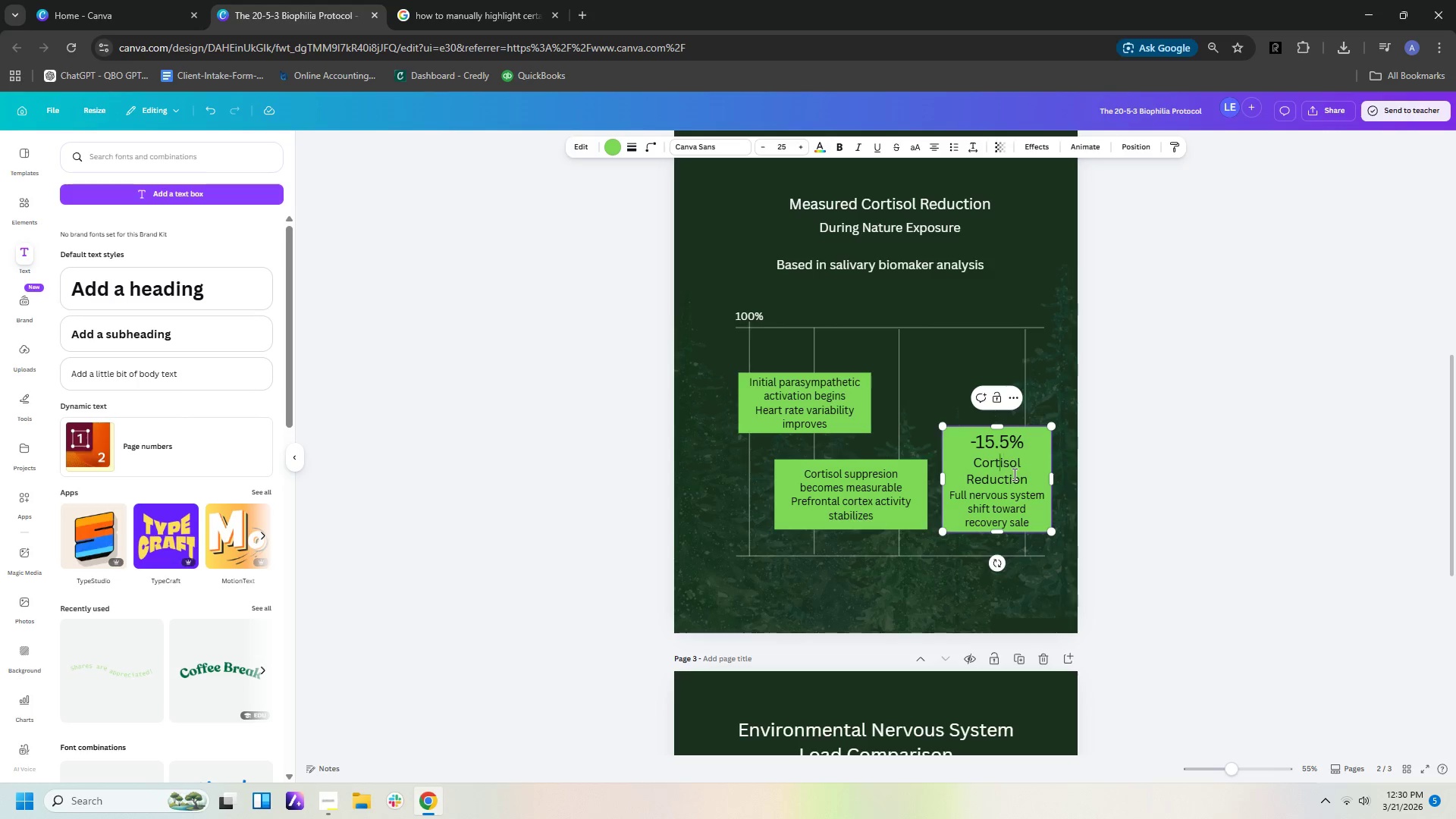 
hold_key(key=ArrowLeft, duration=0.47)
 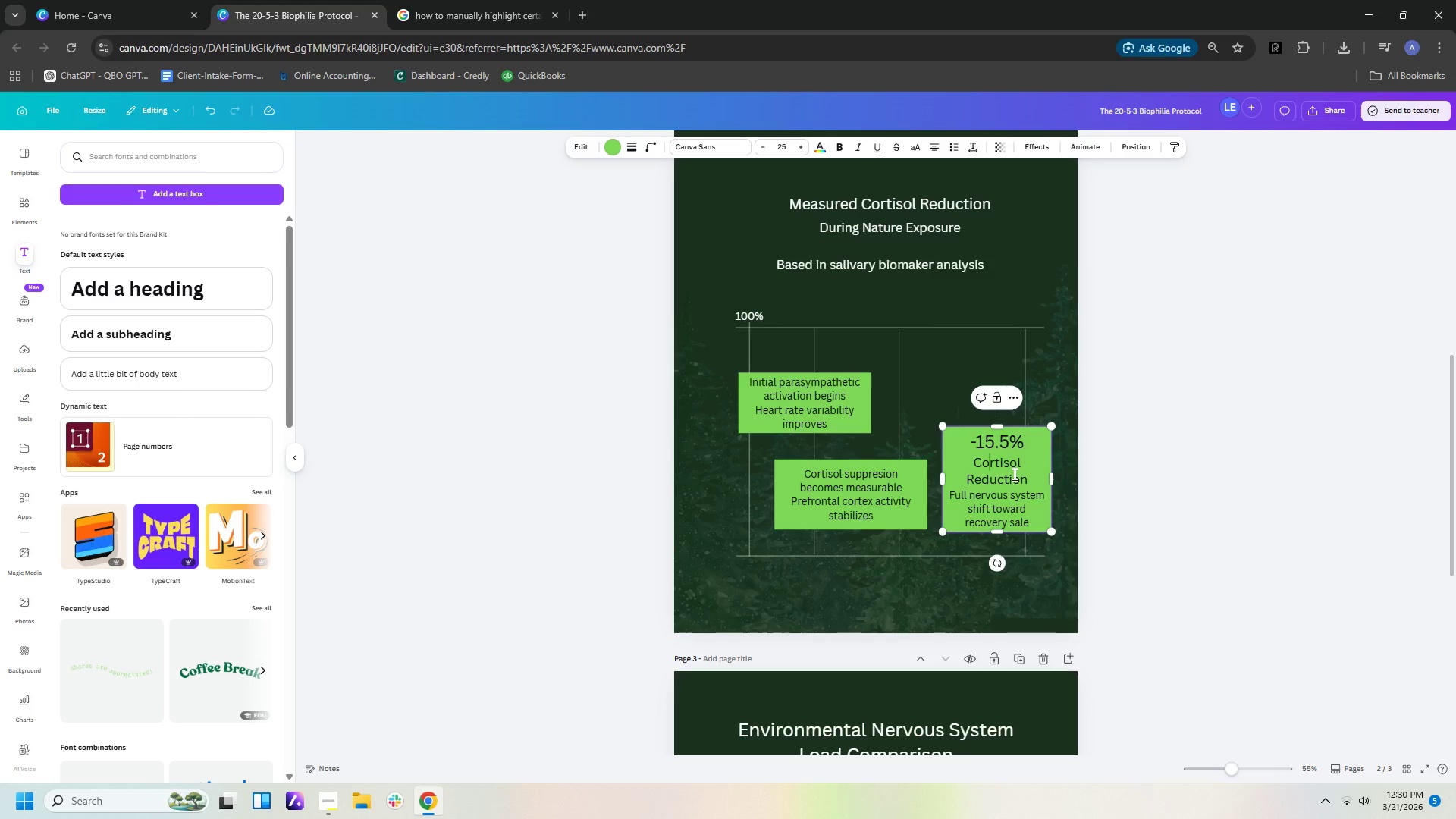 
key(ArrowLeft)
 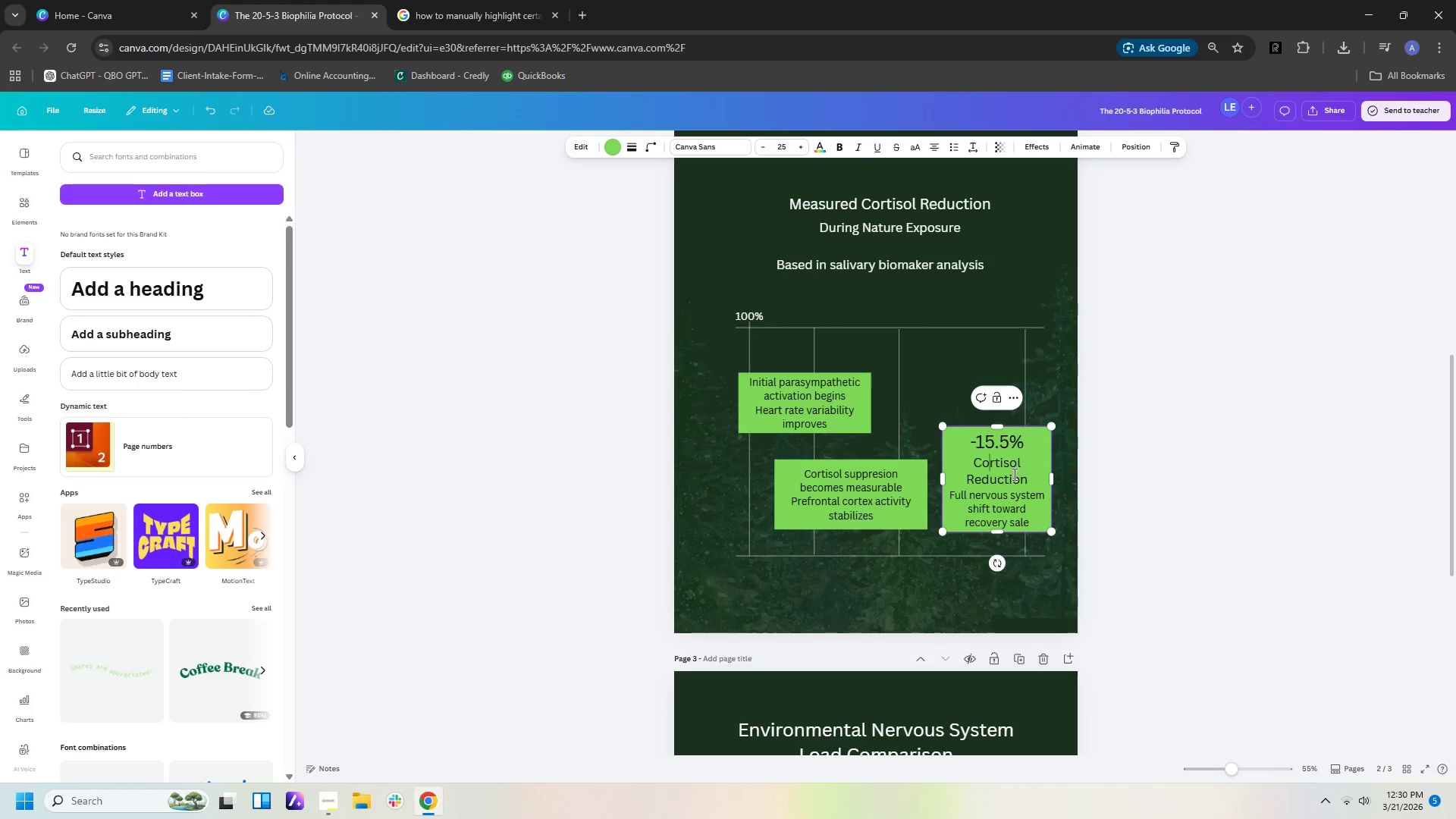 
key(ArrowLeft)
 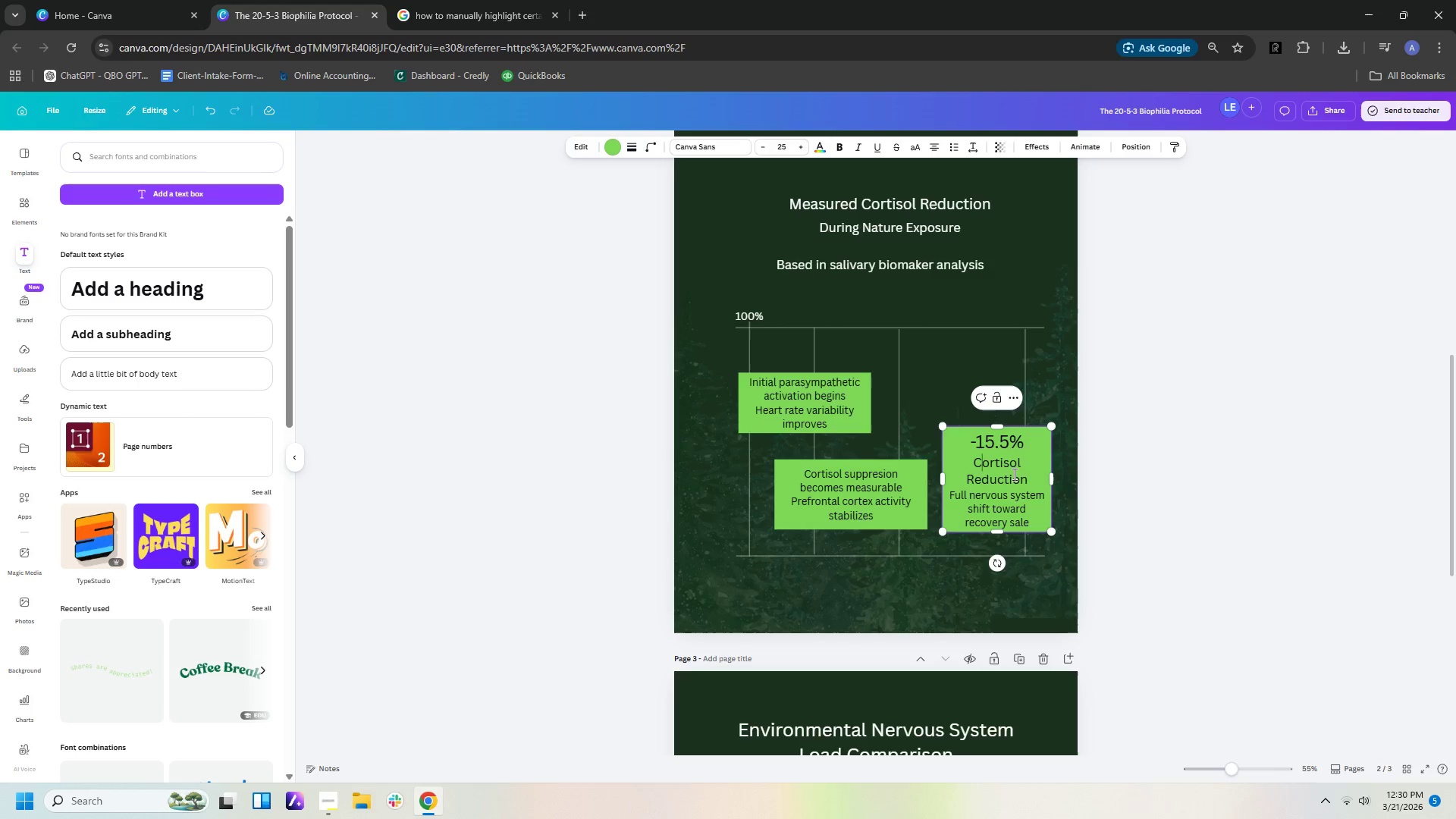 
key(ArrowLeft)
 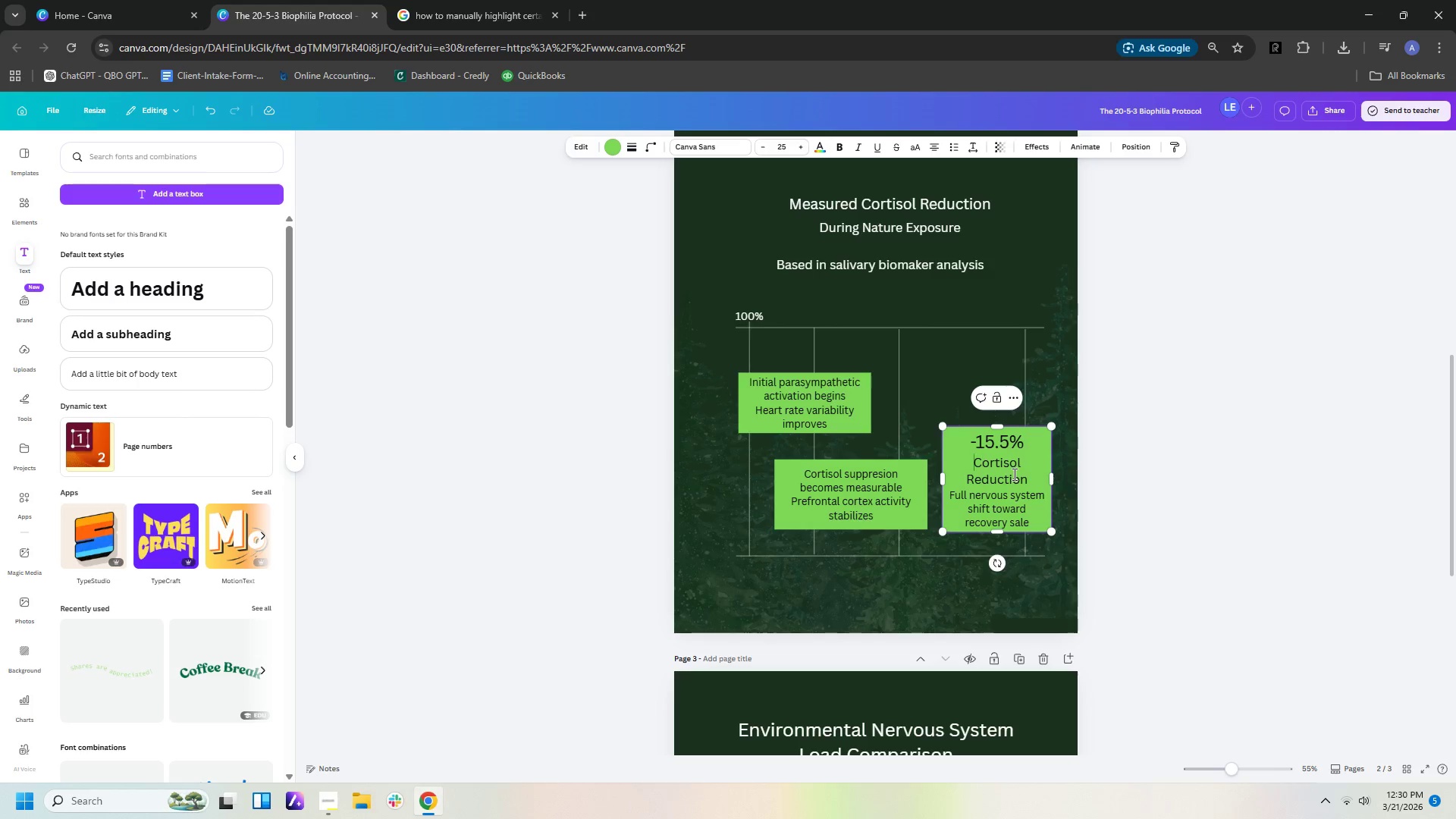 
key(ArrowLeft)
 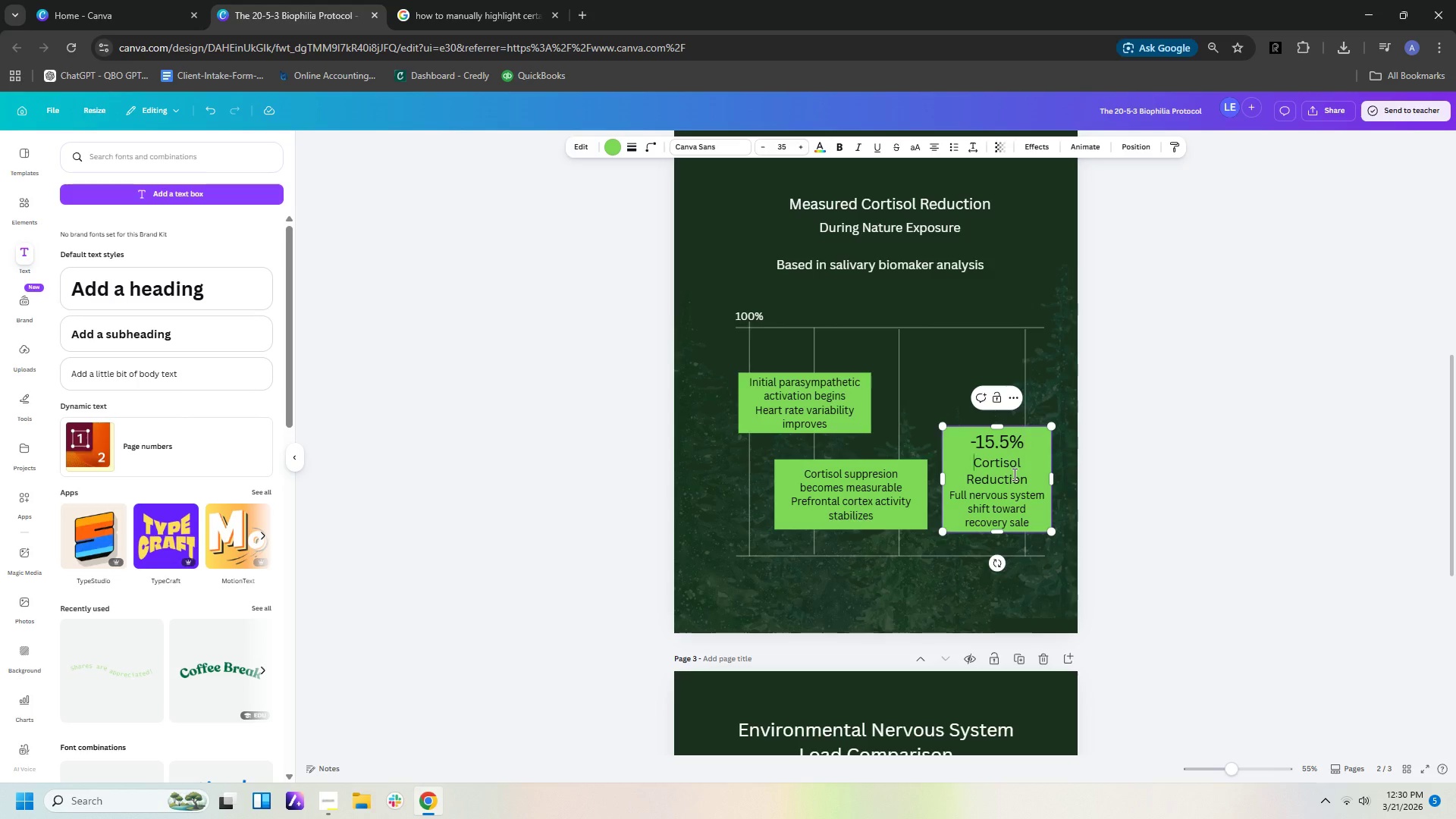 
key(ArrowRight)
 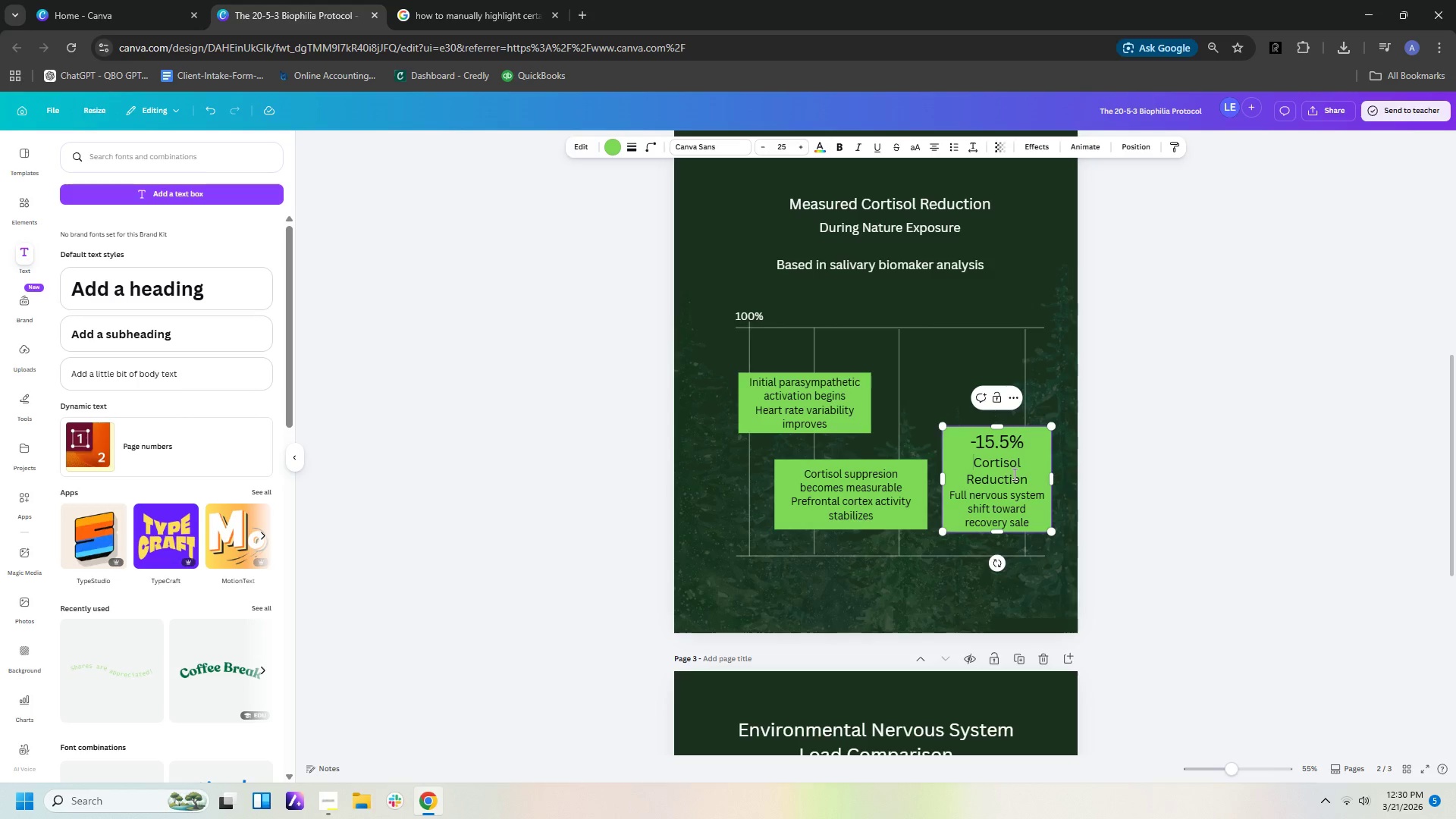 
key(Shift+ArrowDown)
 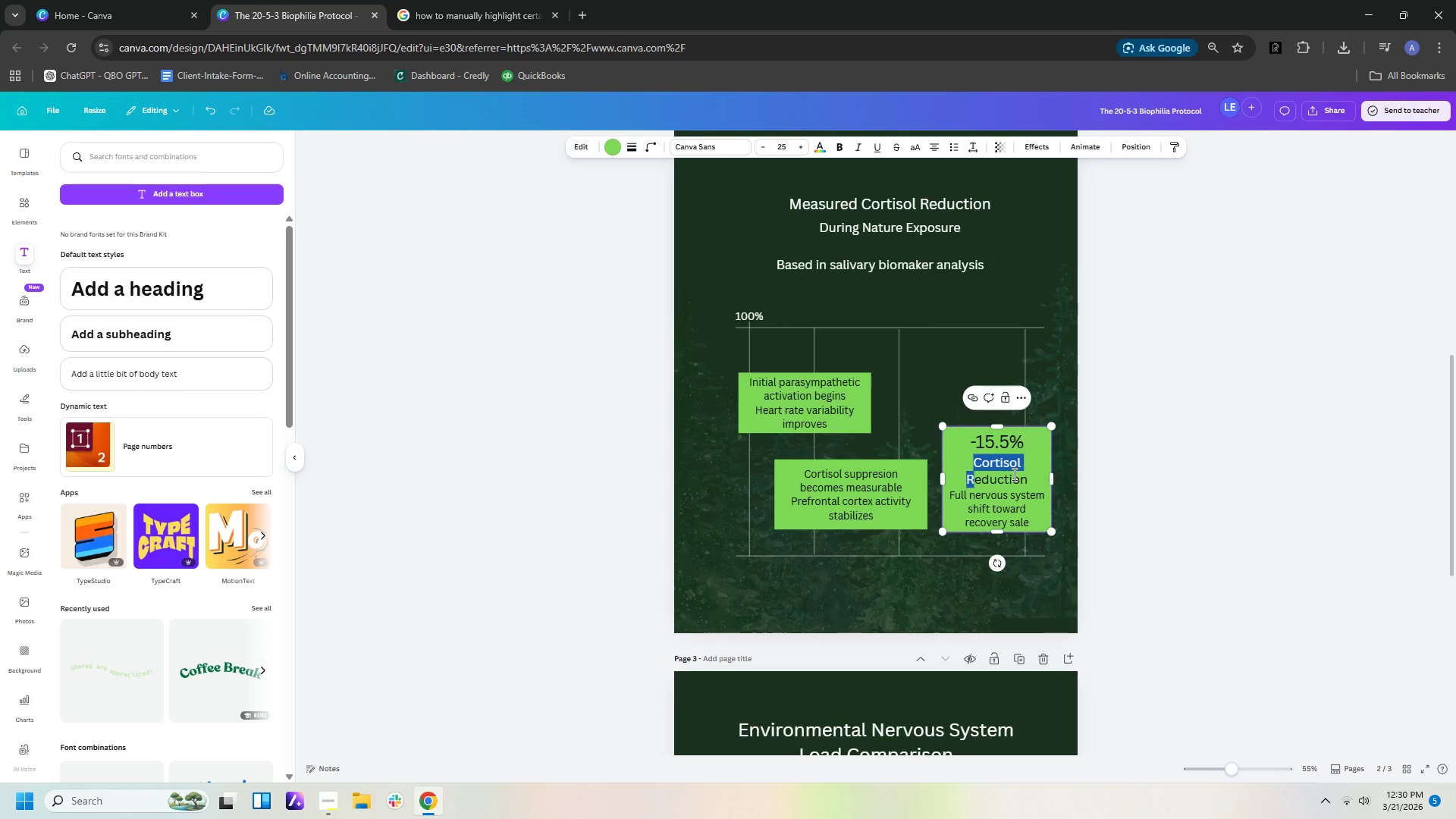 
key(Shift+ArrowDown)
 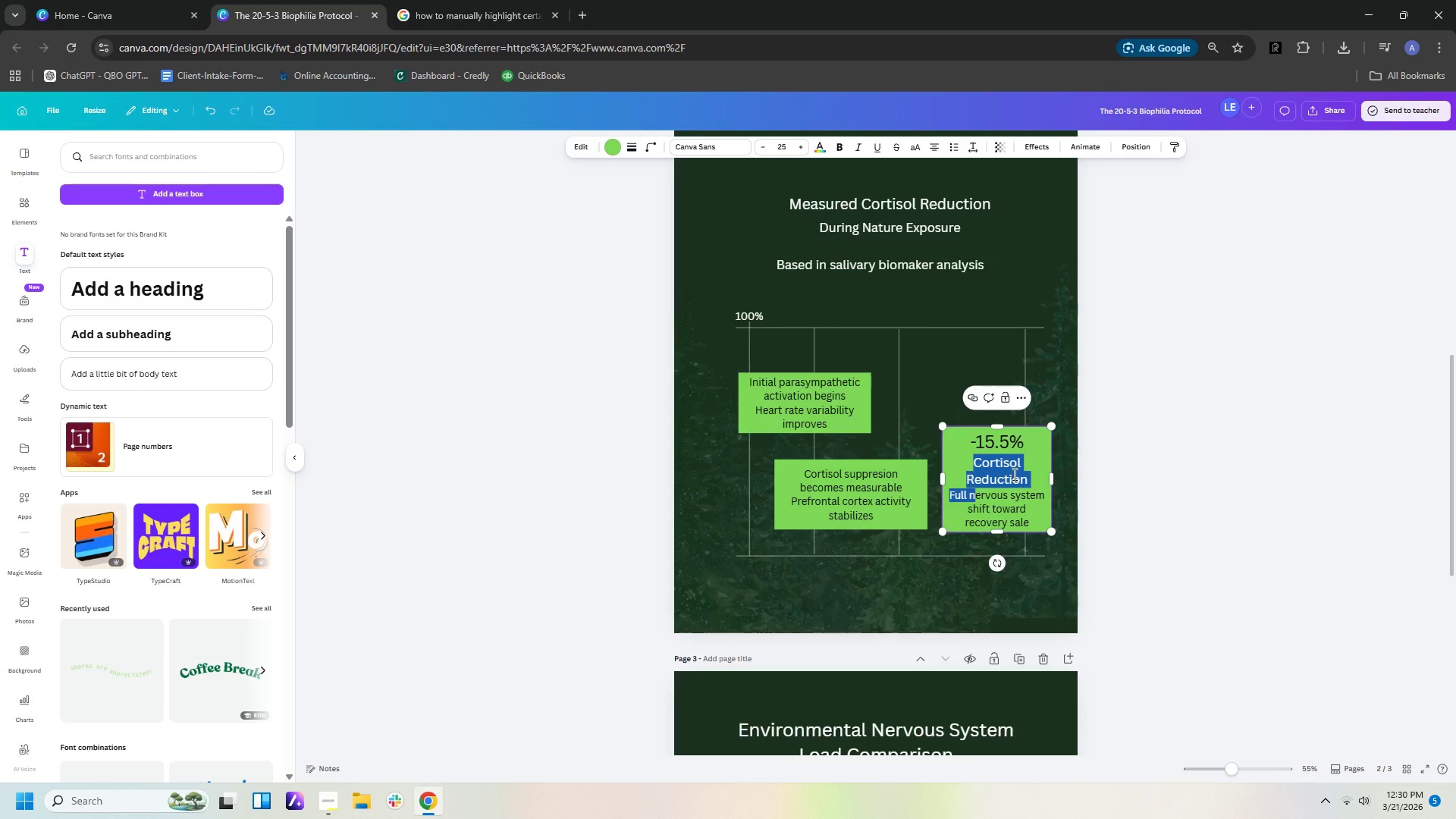 
key(Shift+ArrowLeft)
 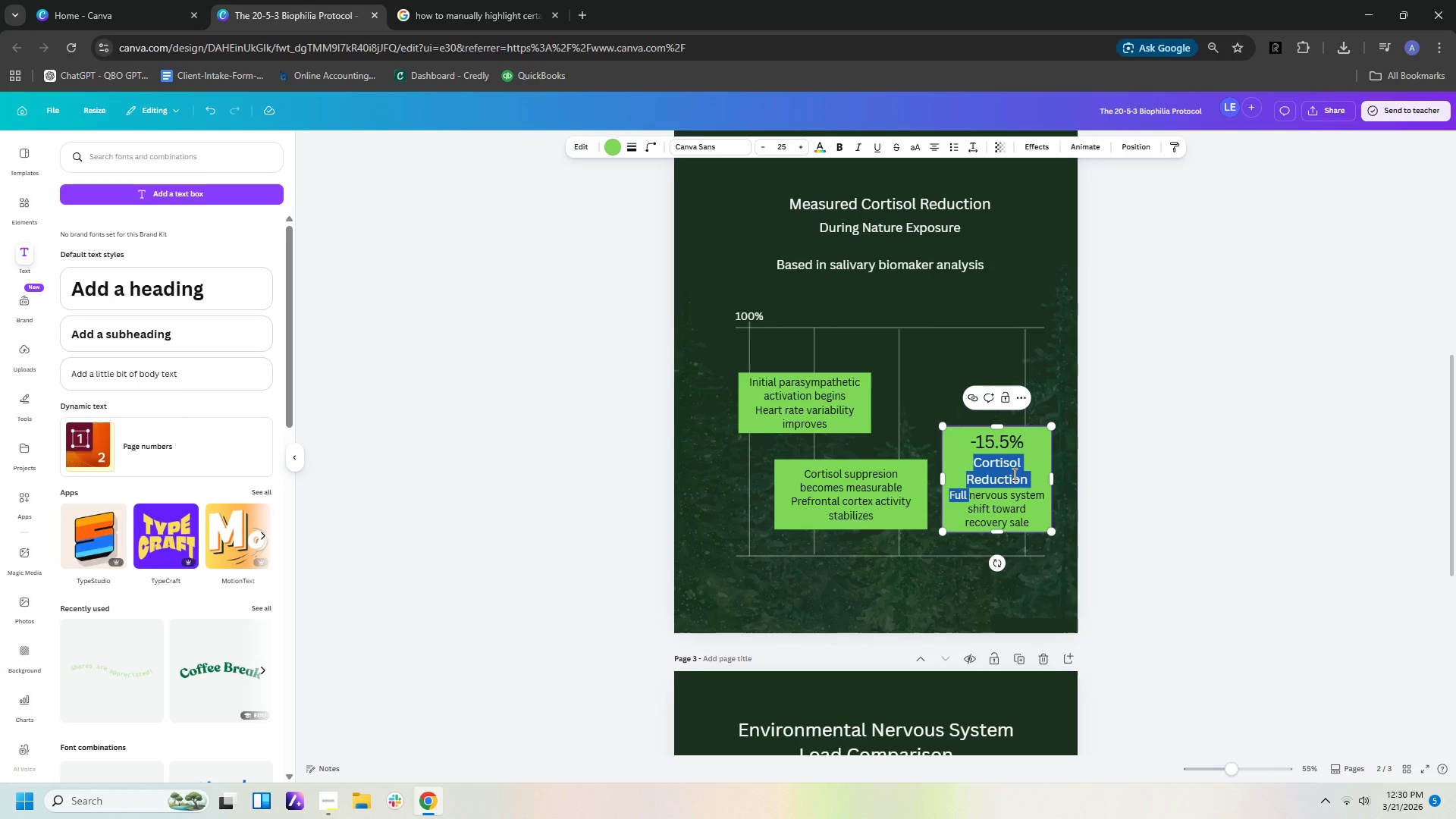 
key(Shift+ArrowLeft)
 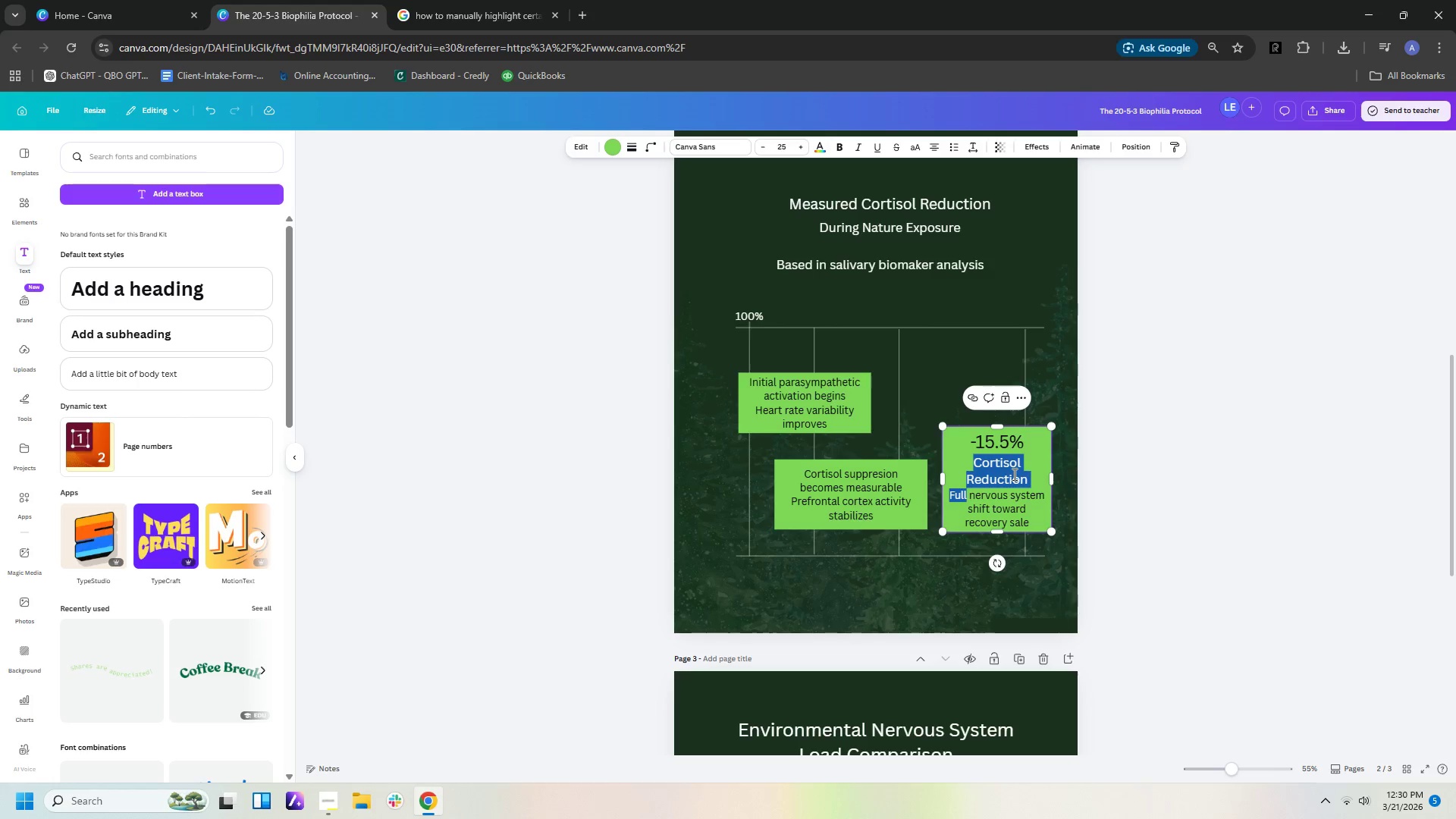 
key(Shift+ArrowLeft)
 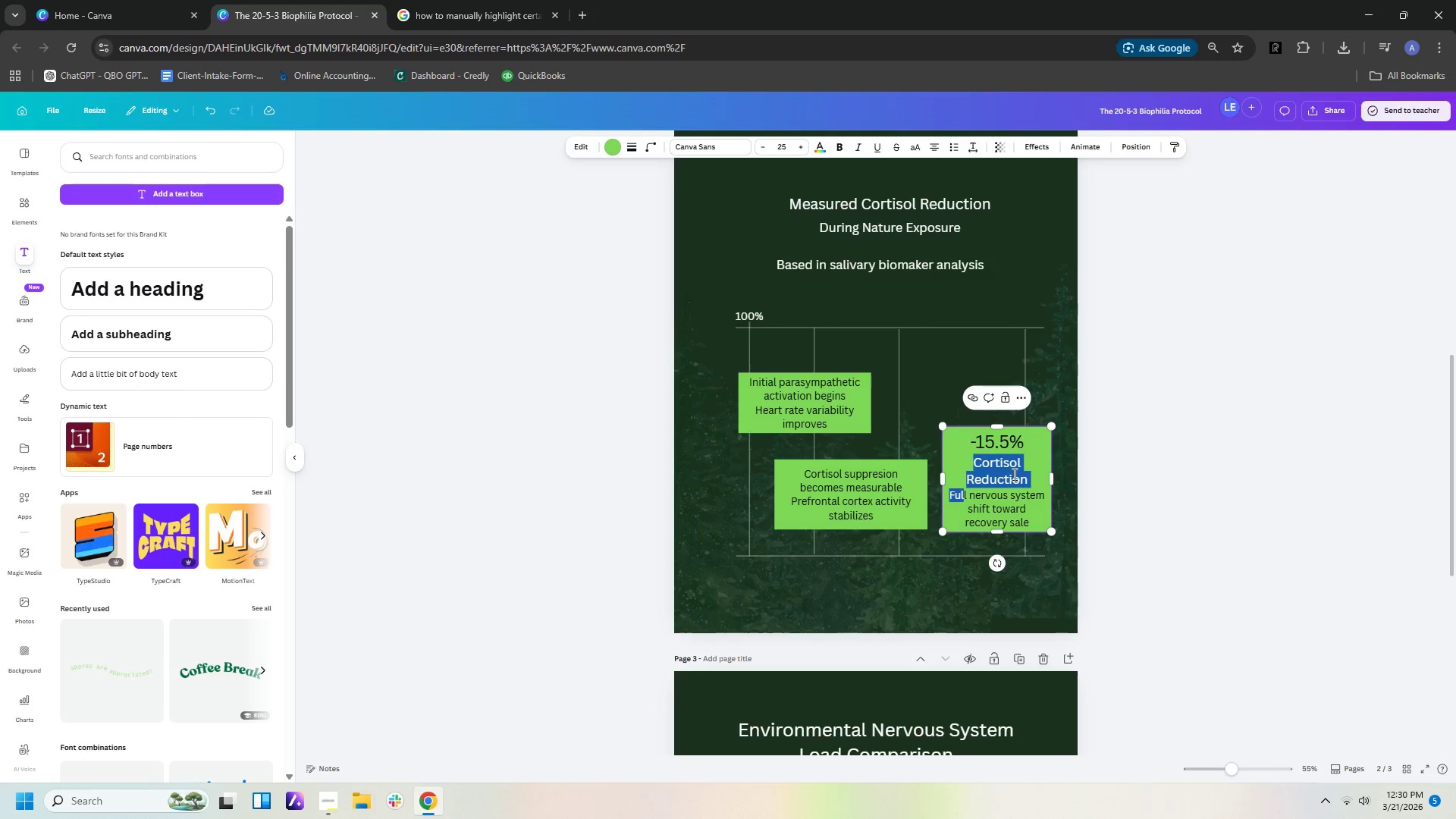 
key(Shift+ArrowLeft)
 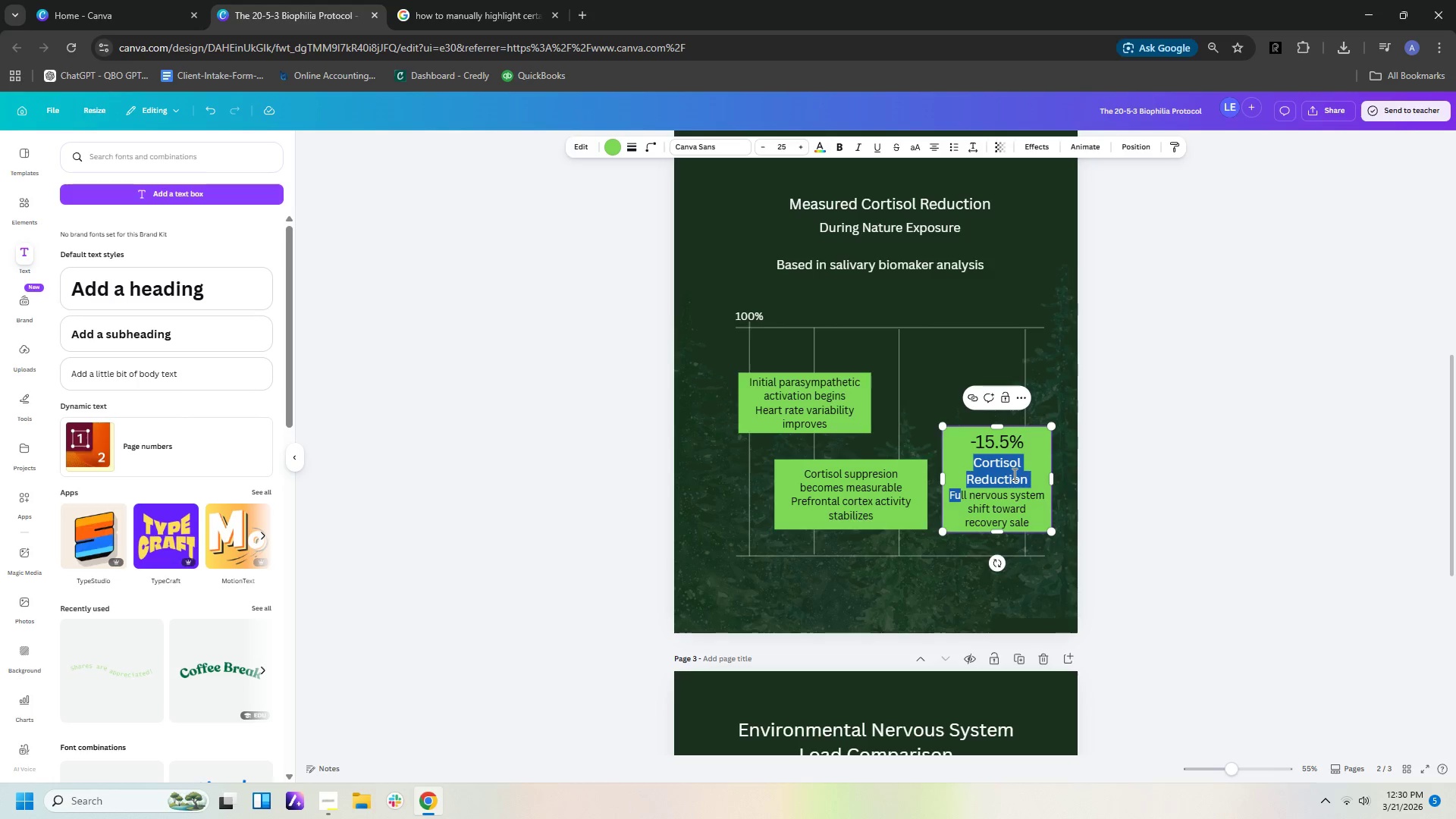 
key(Shift+ArrowLeft)
 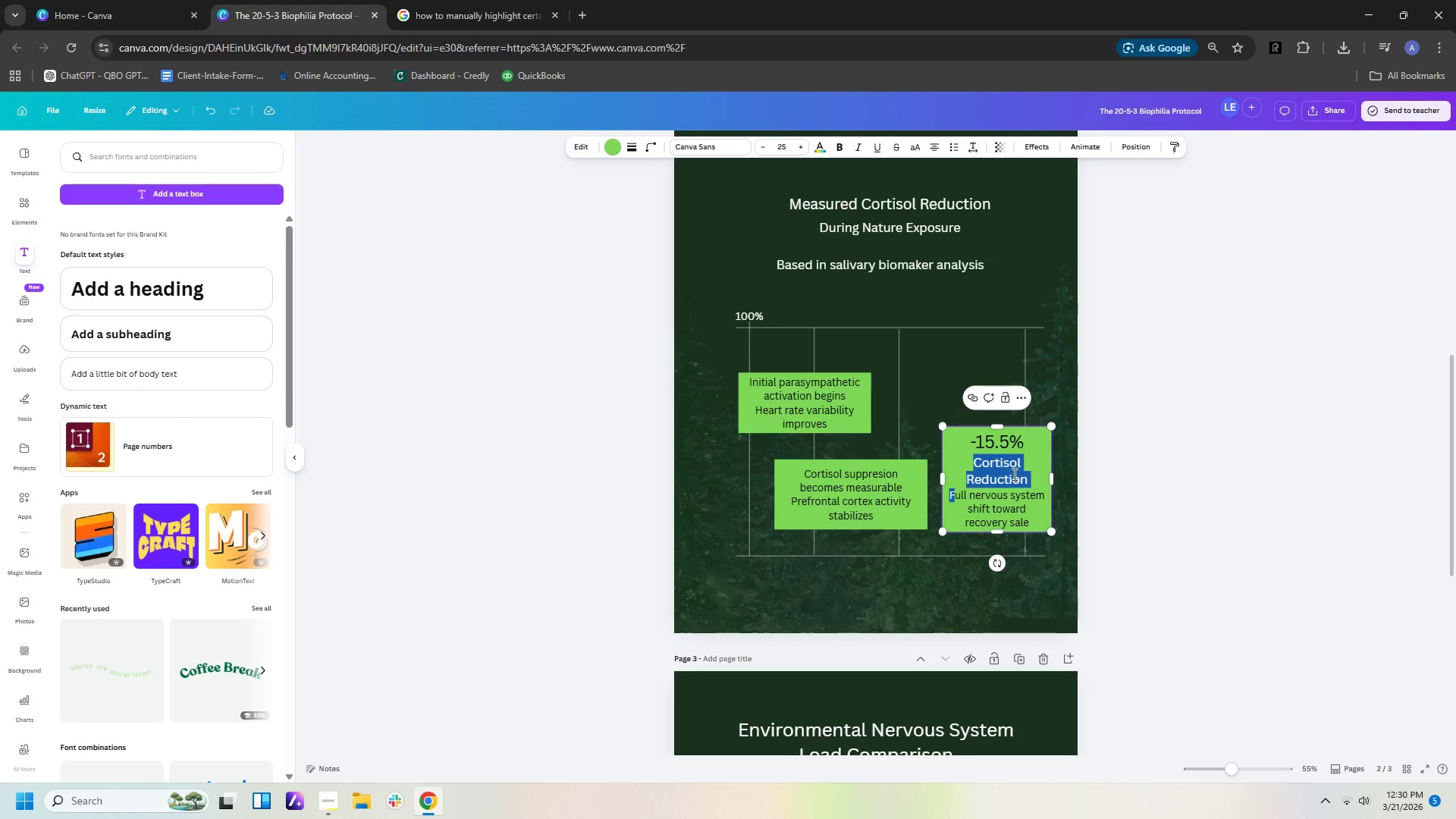 
key(Shift+ArrowLeft)
 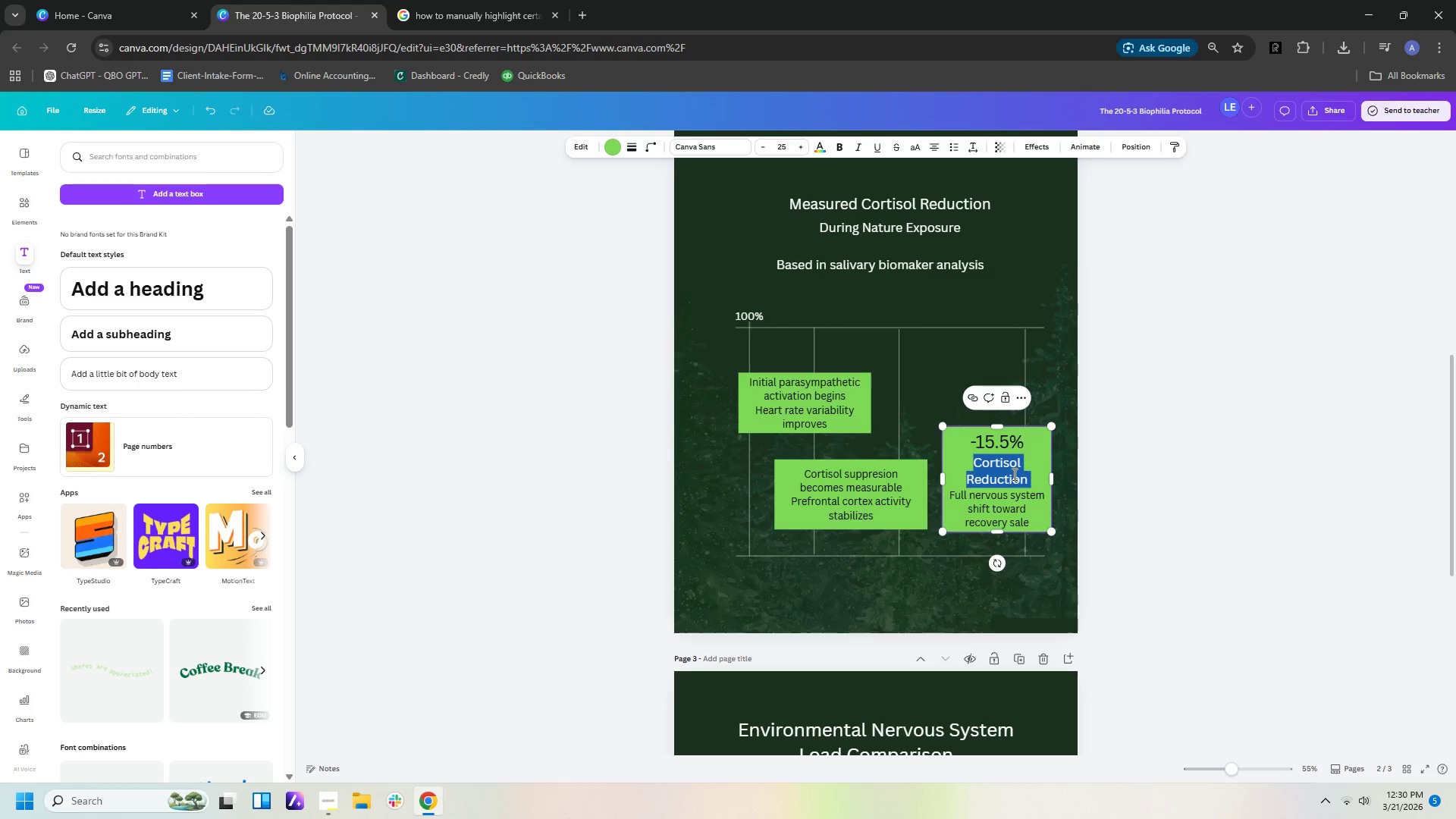 
key(Shift+ArrowLeft)
 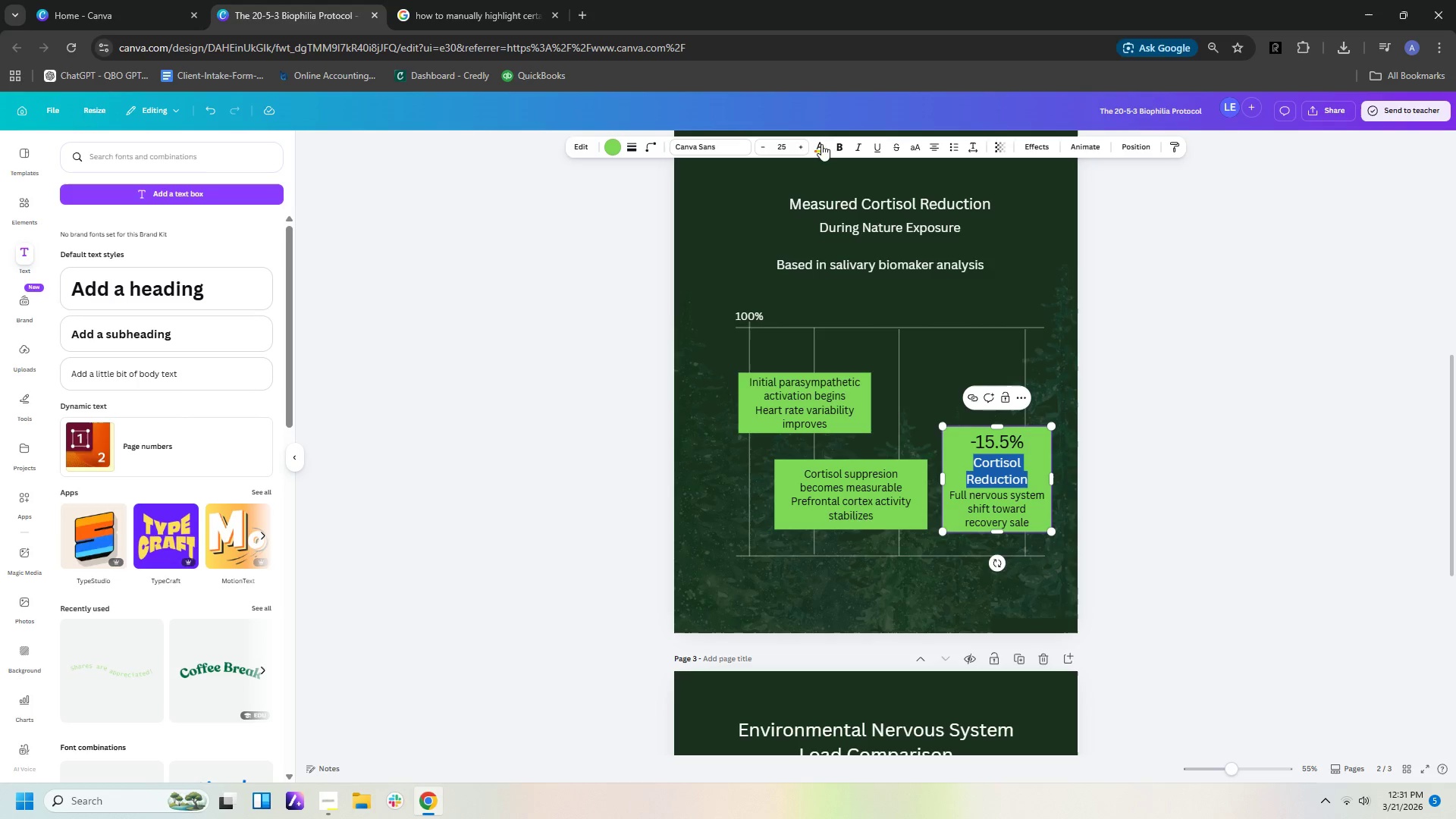 
left_click([762, 144])
 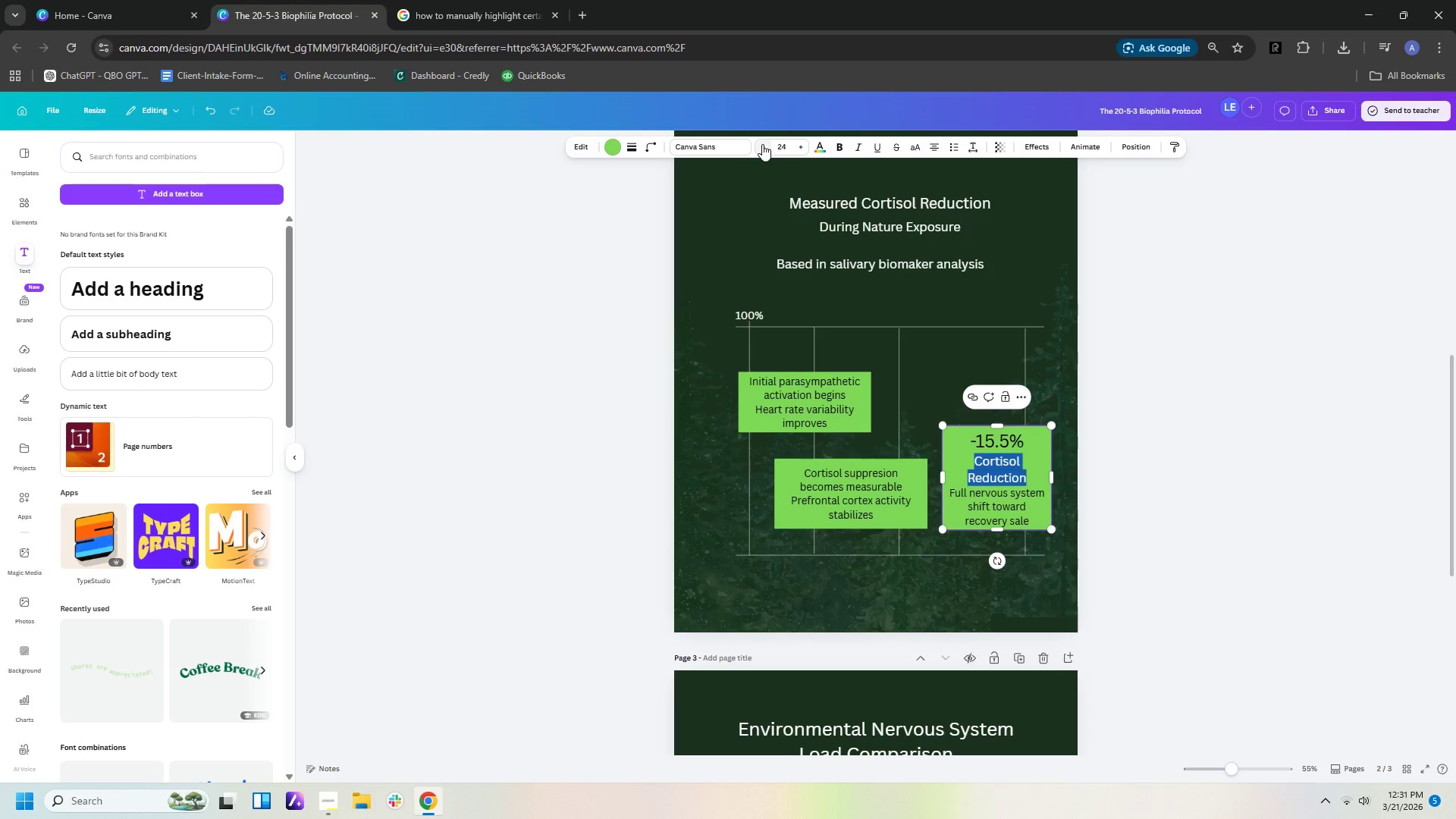 
left_click([762, 144])
 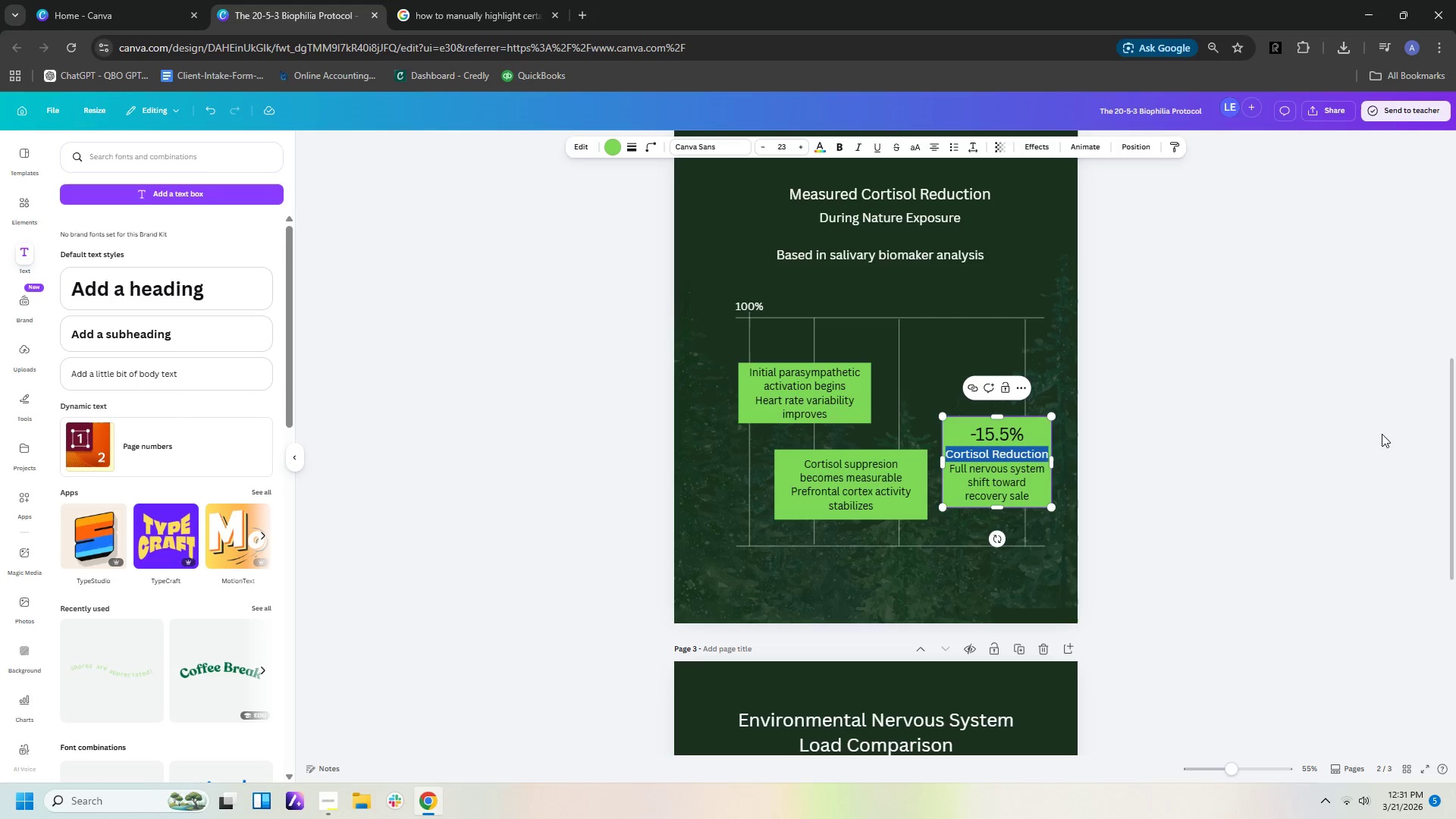 
left_click([1323, 492])
 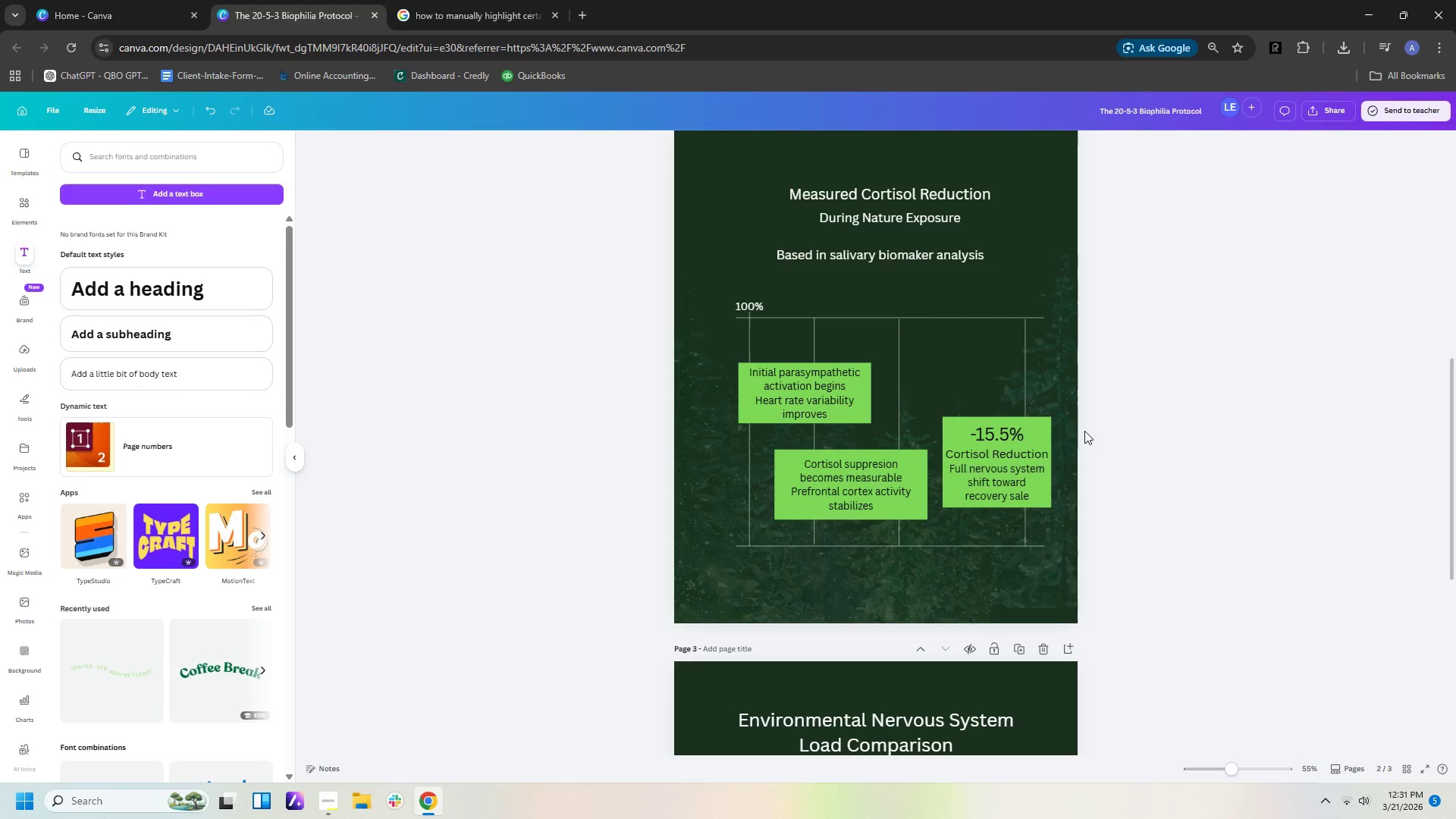 
left_click([1034, 427])
 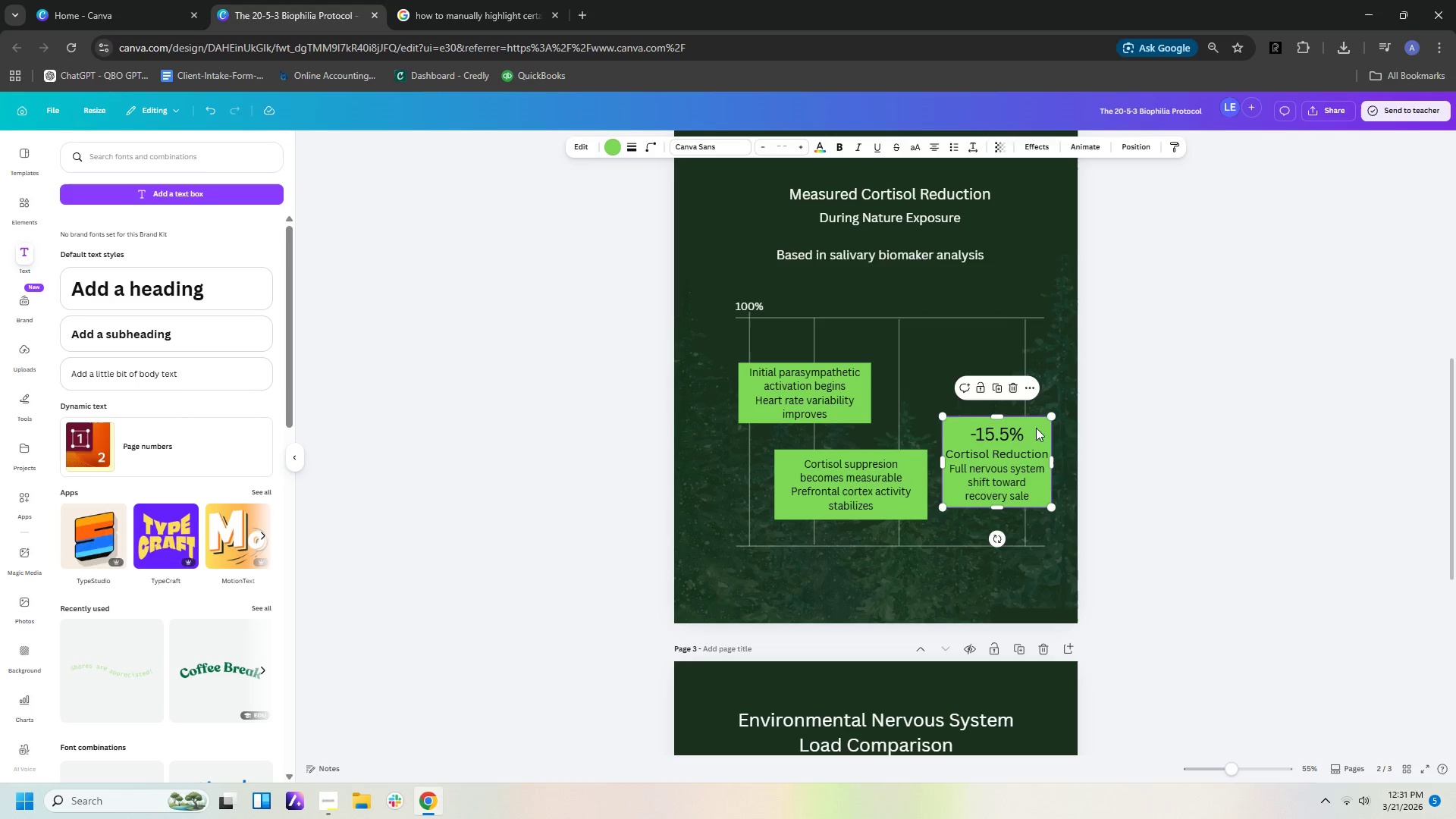 
left_click_drag(start_coordinate=[1036, 428], to_coordinate=[1038, 452])
 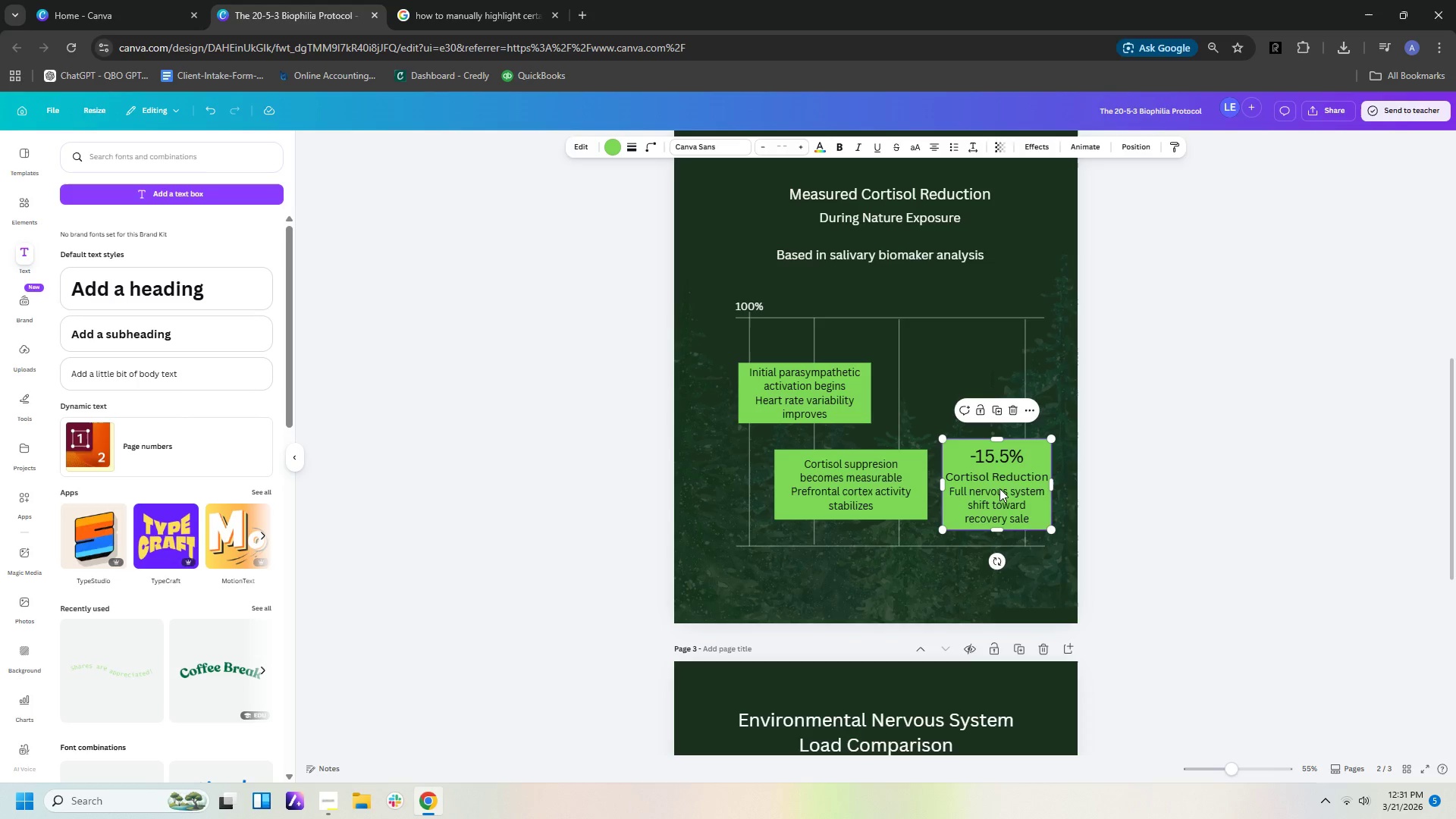 
wait(7.0)
 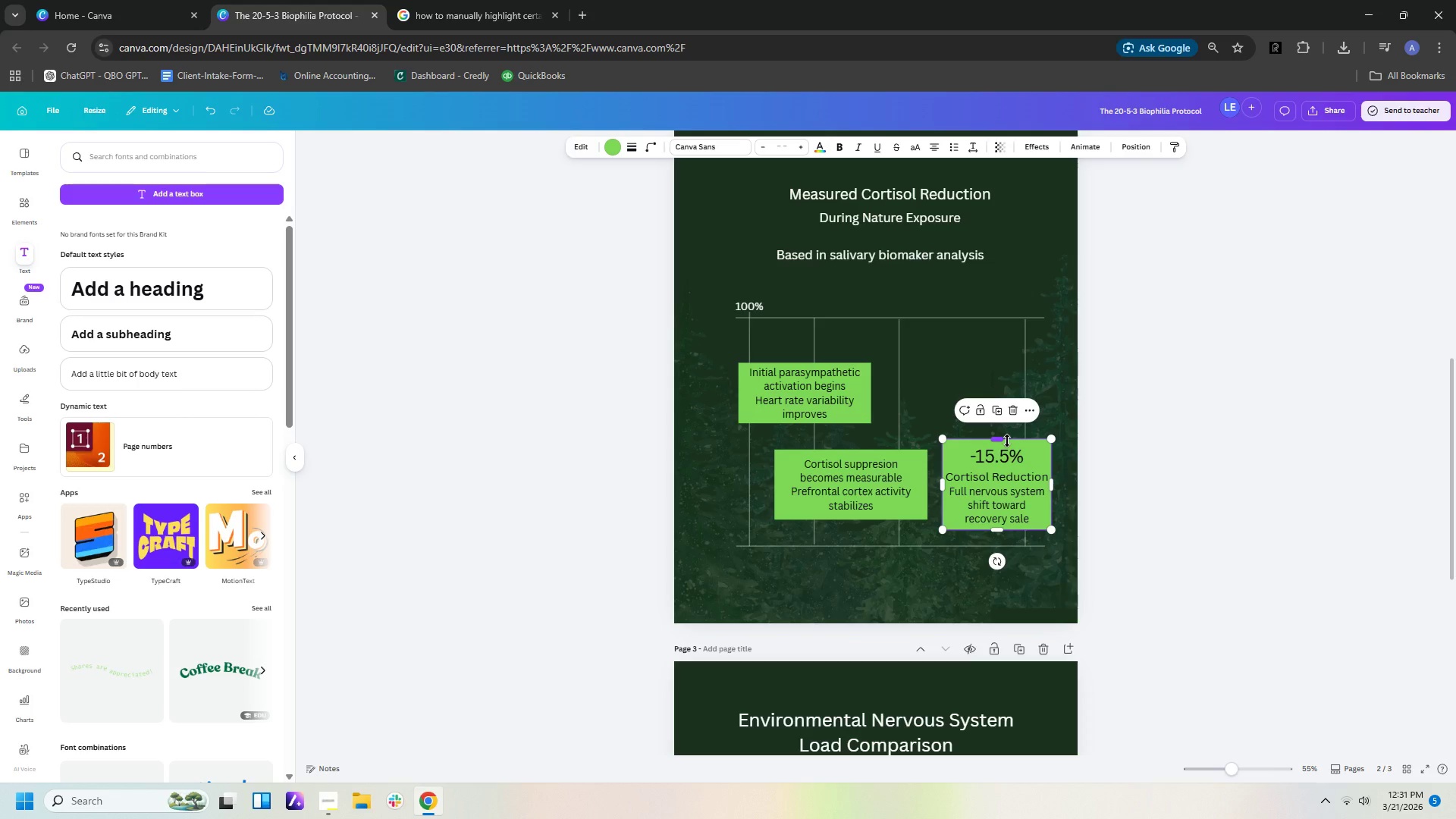 
left_click([1125, 465])
 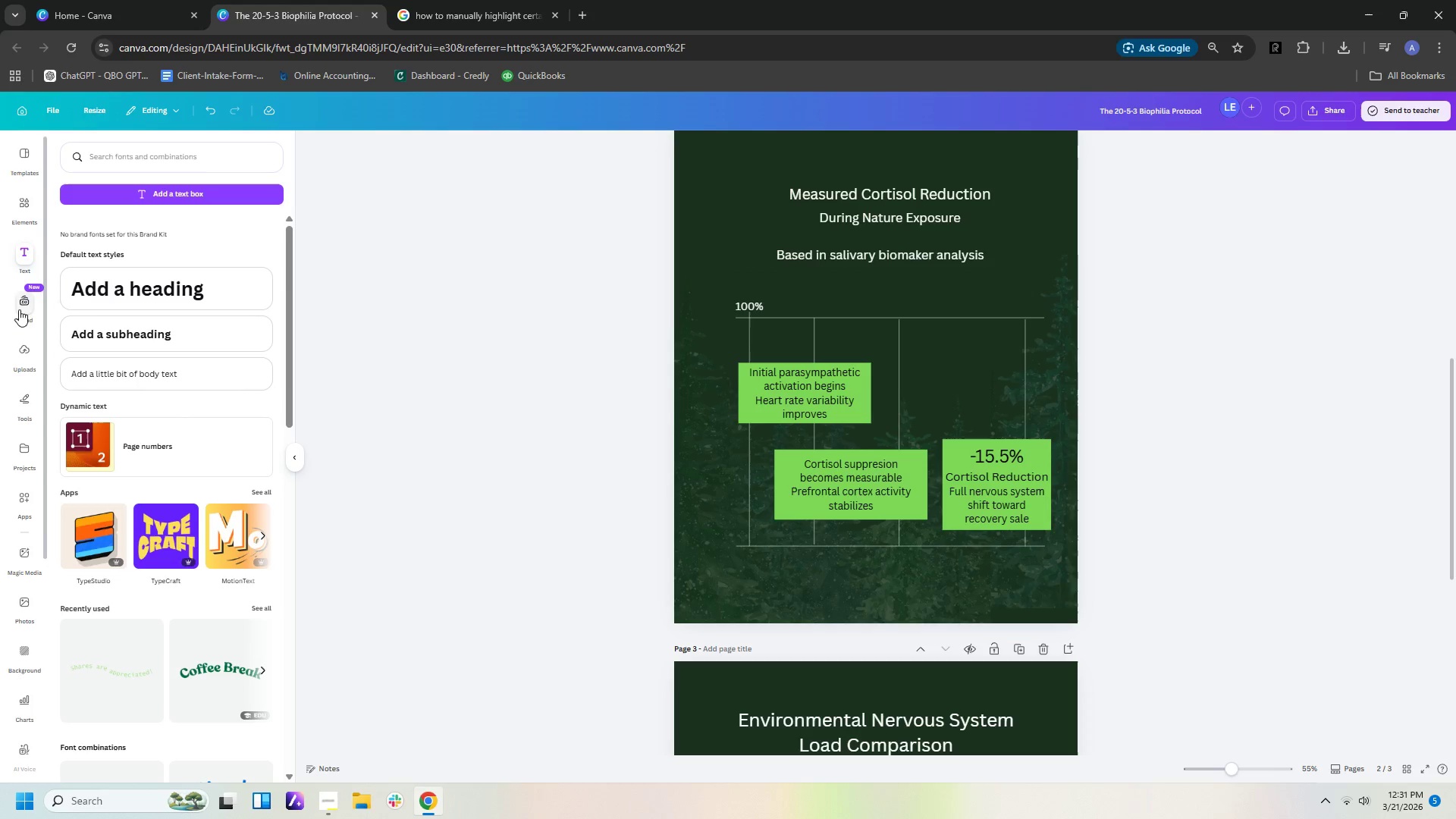 
wait(7.06)
 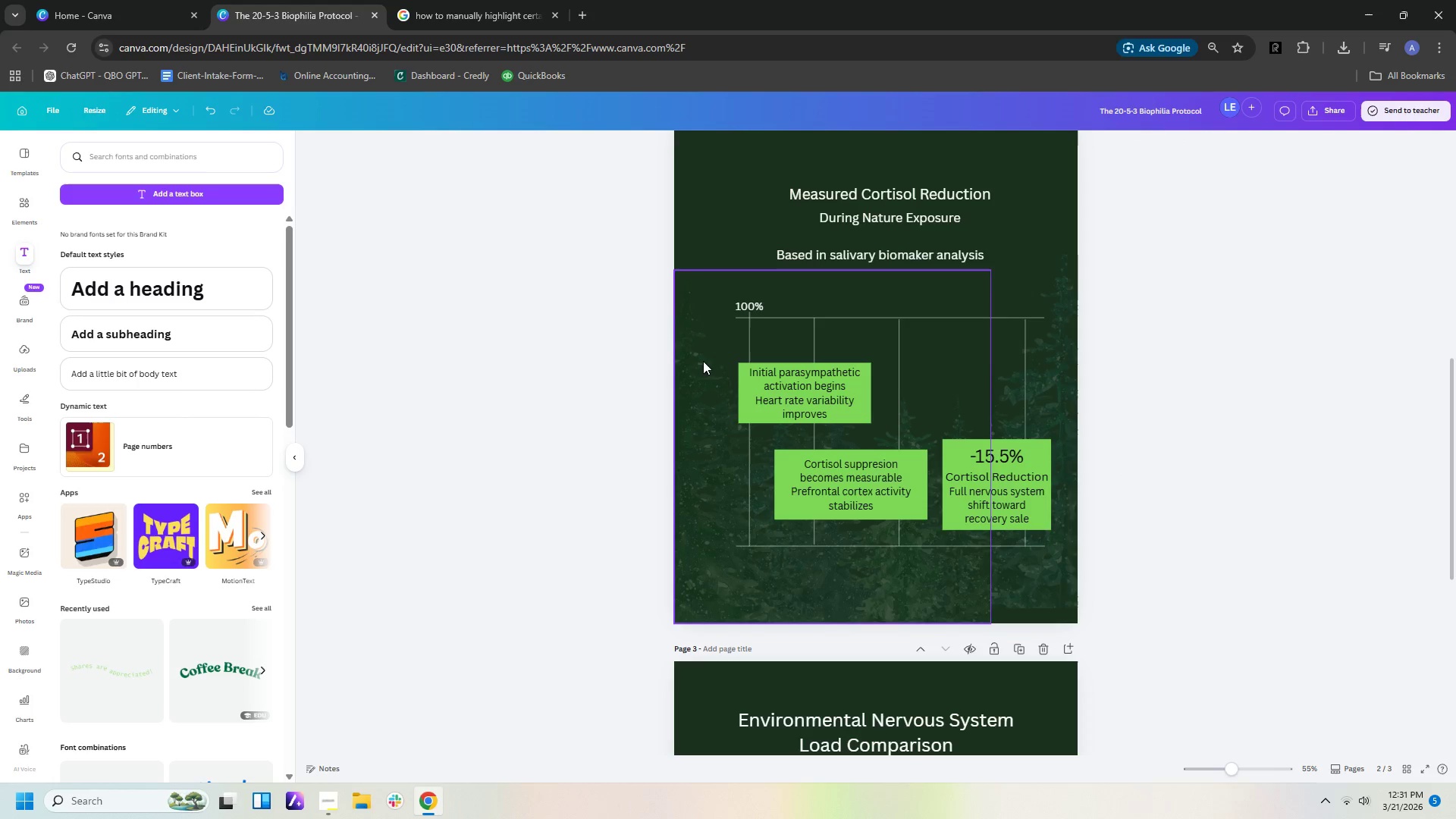 
left_click([29, 396])
 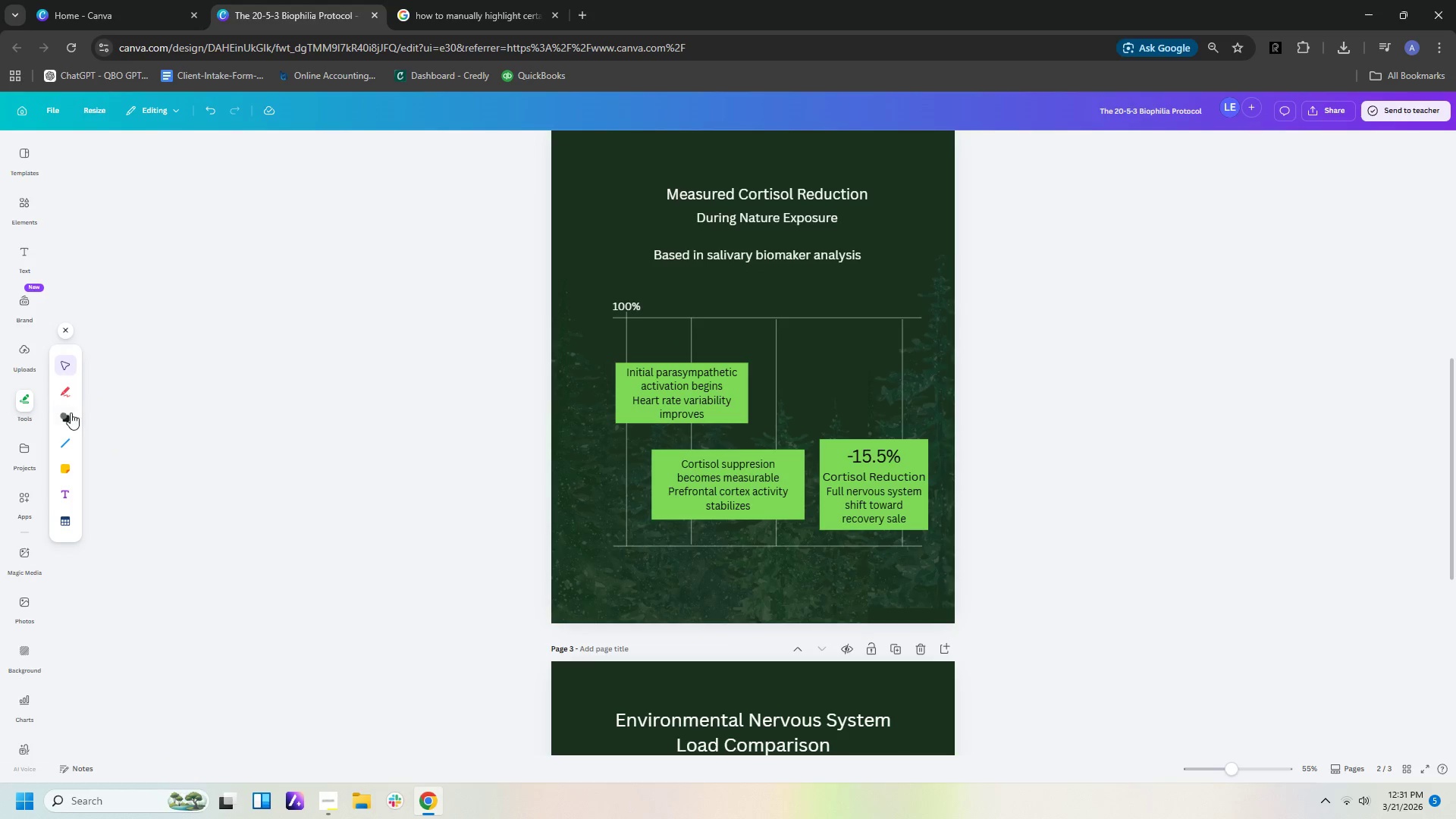 
left_click([67, 416])
 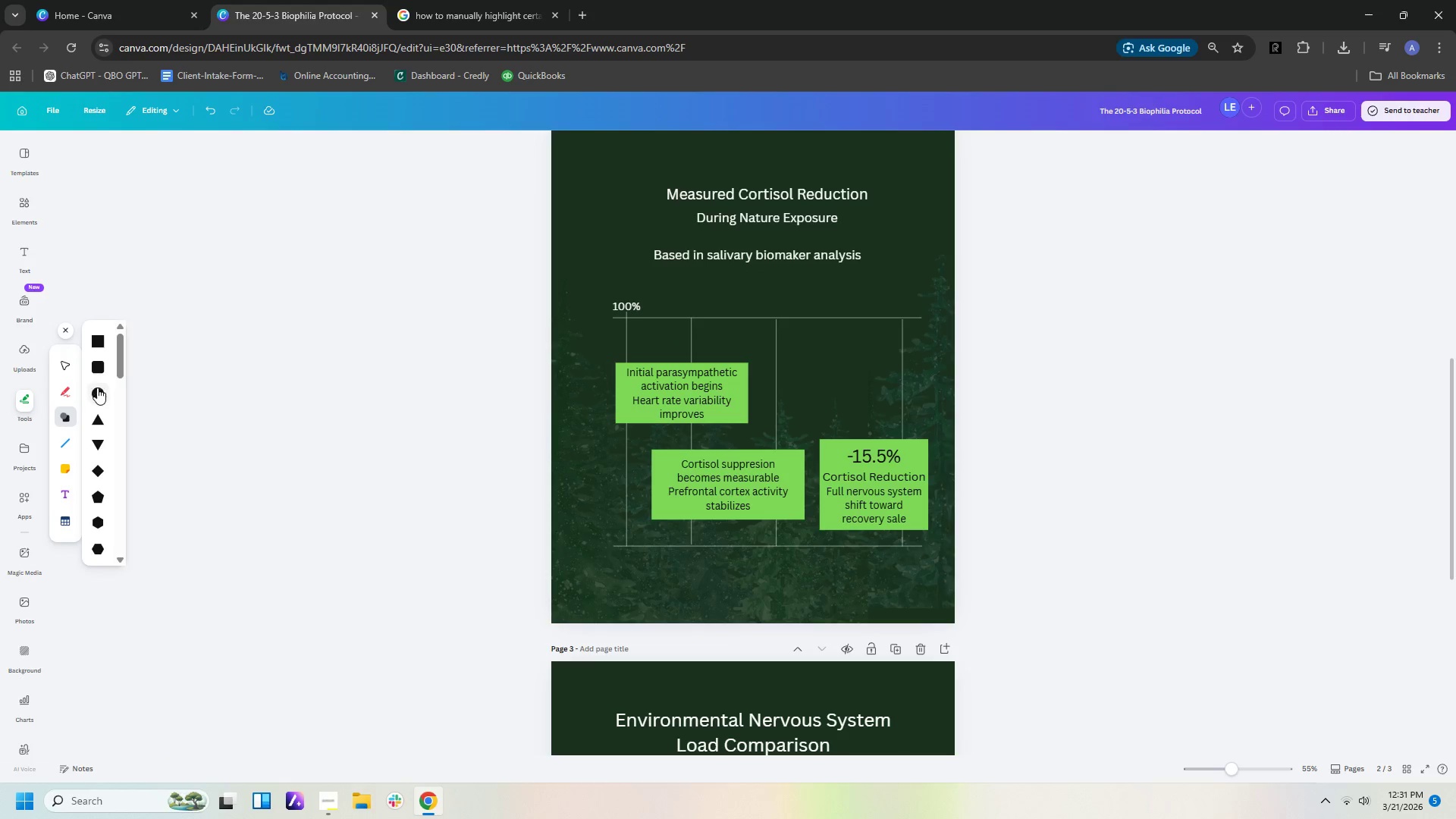 
left_click([97, 400])
 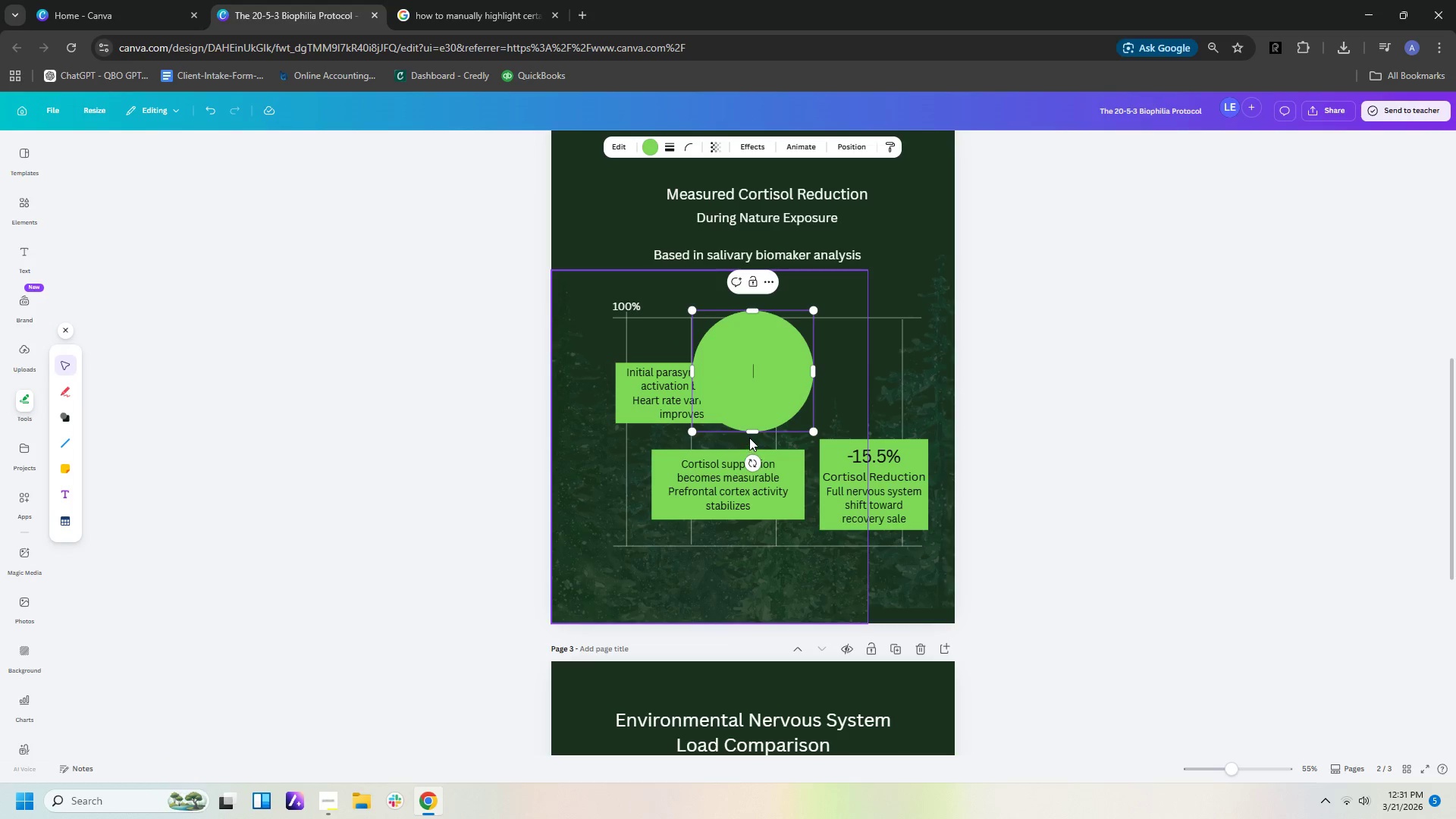 
left_click_drag(start_coordinate=[749, 433], to_coordinate=[749, 366])
 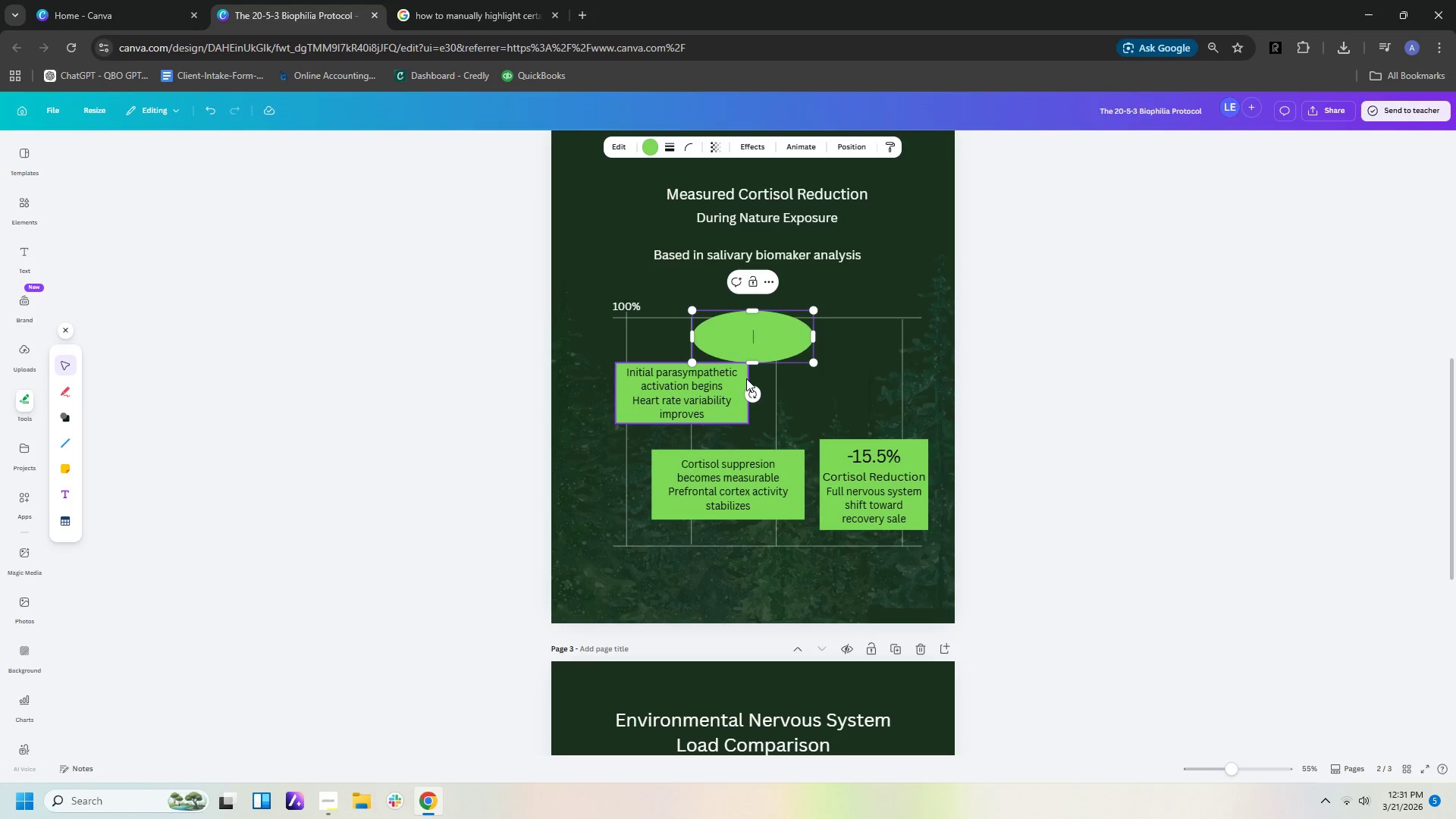 
key(Control+Z)
 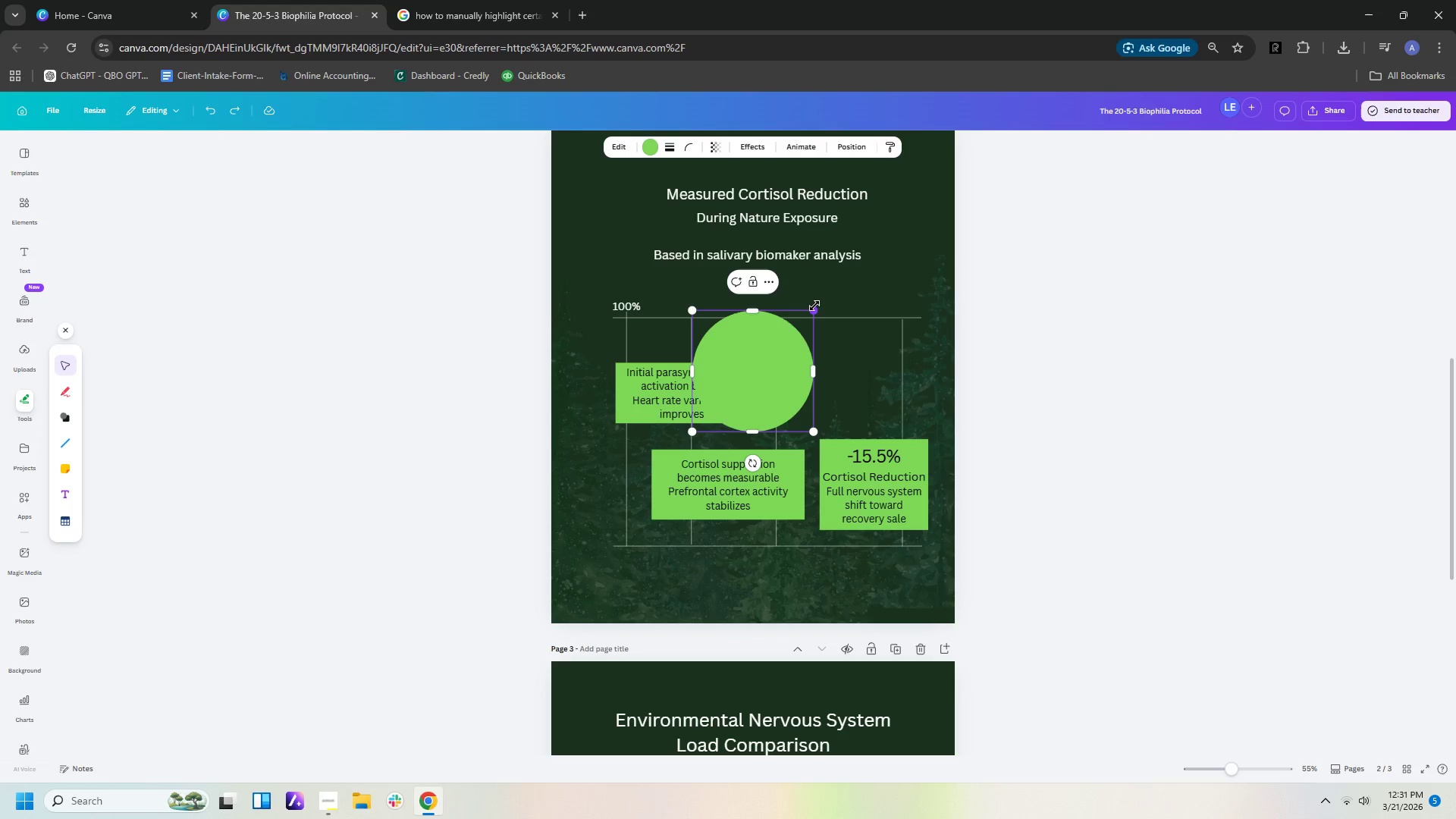 
left_click_drag(start_coordinate=[814, 312], to_coordinate=[722, 403])
 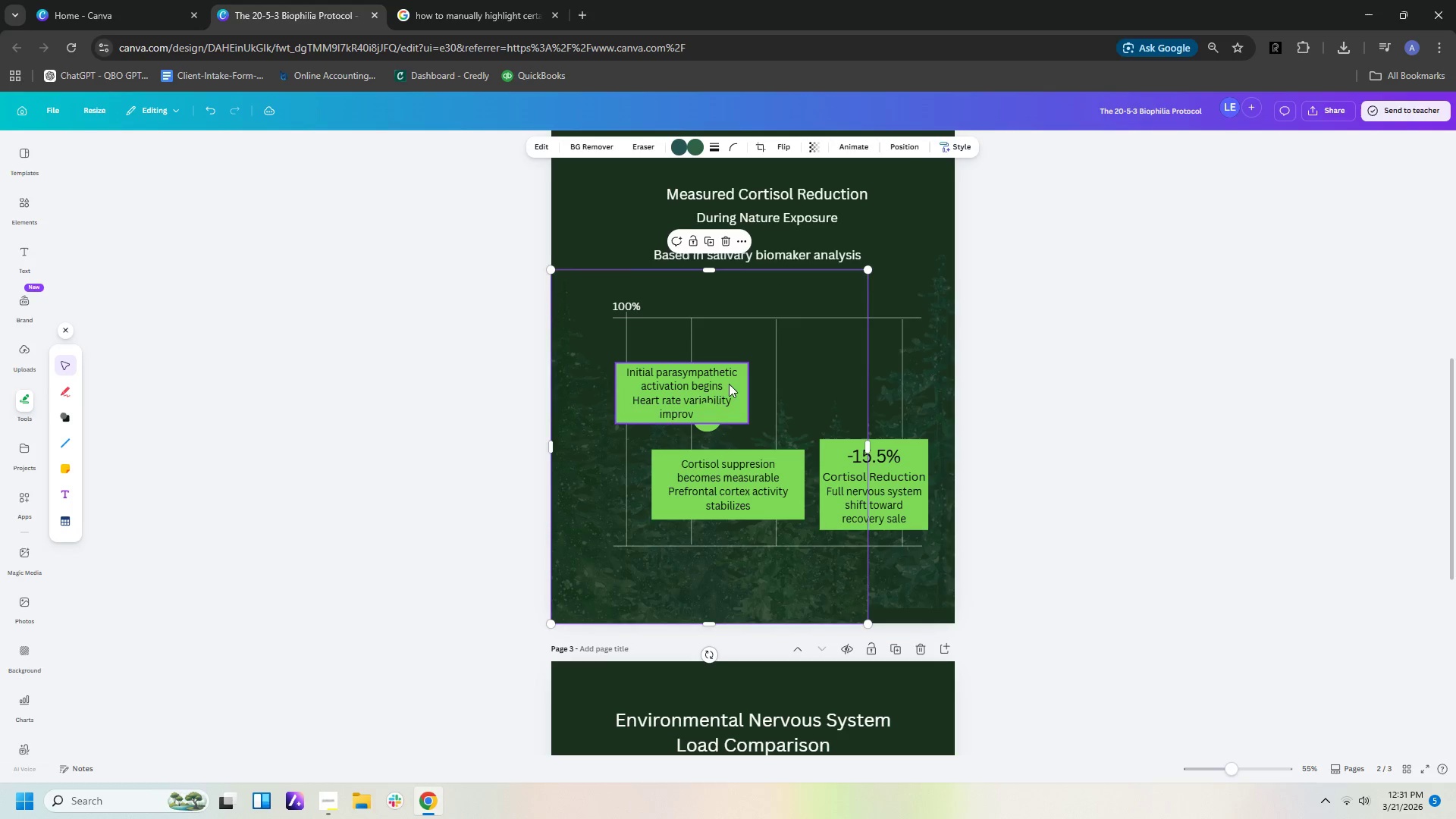 
left_click([706, 410])
 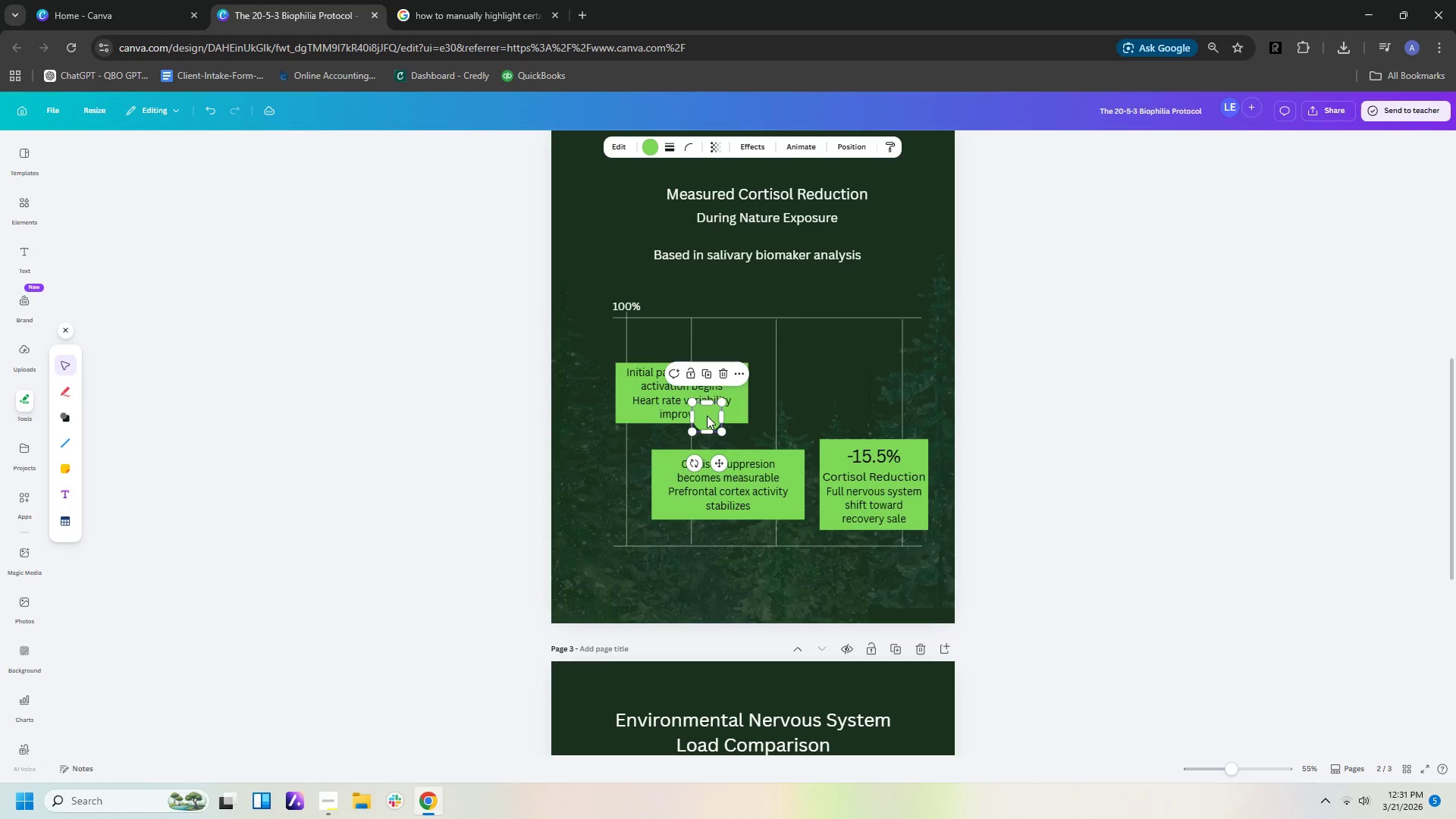 
left_click_drag(start_coordinate=[707, 416], to_coordinate=[629, 320])
 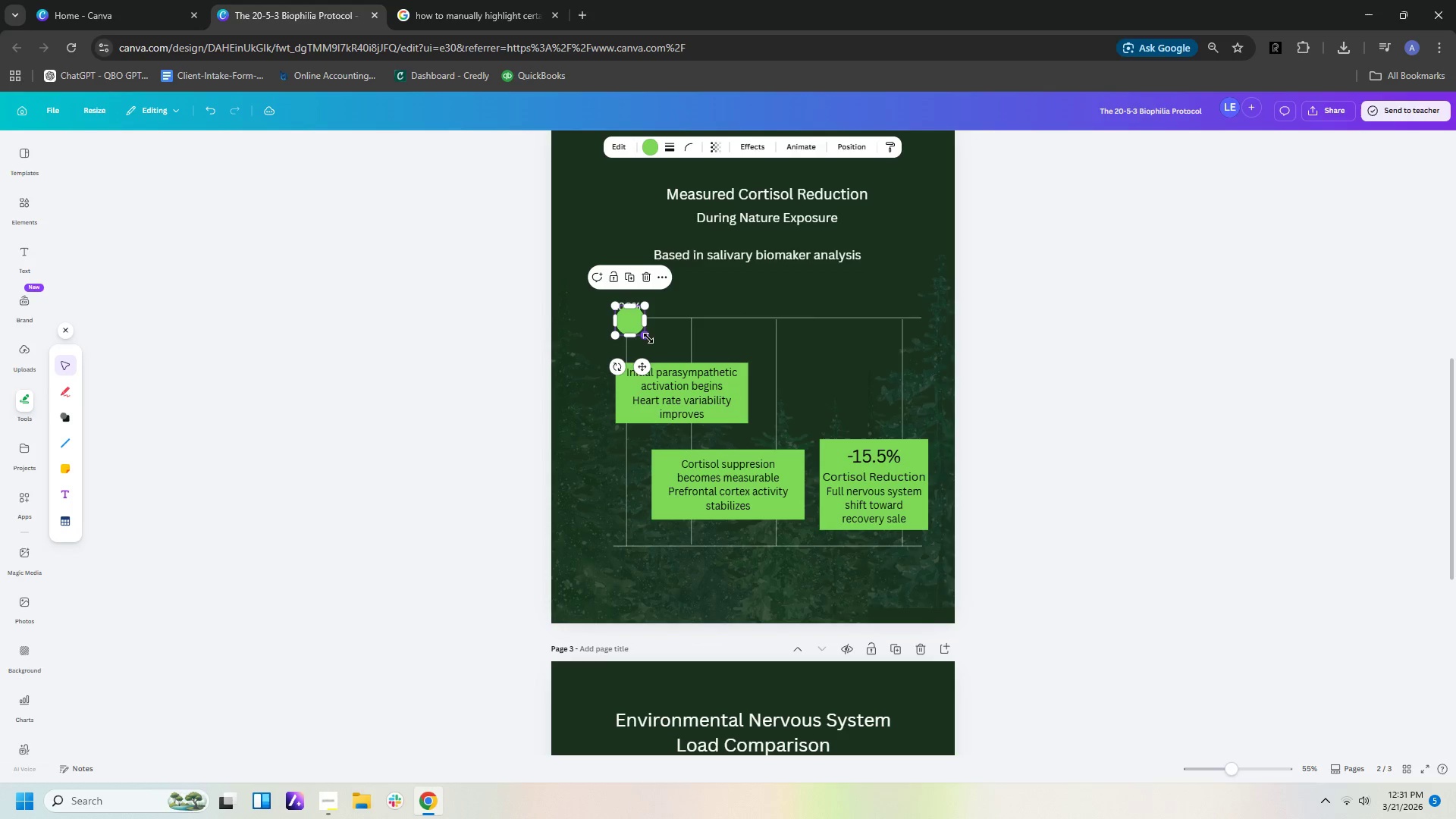 
left_click_drag(start_coordinate=[647, 337], to_coordinate=[631, 321])
 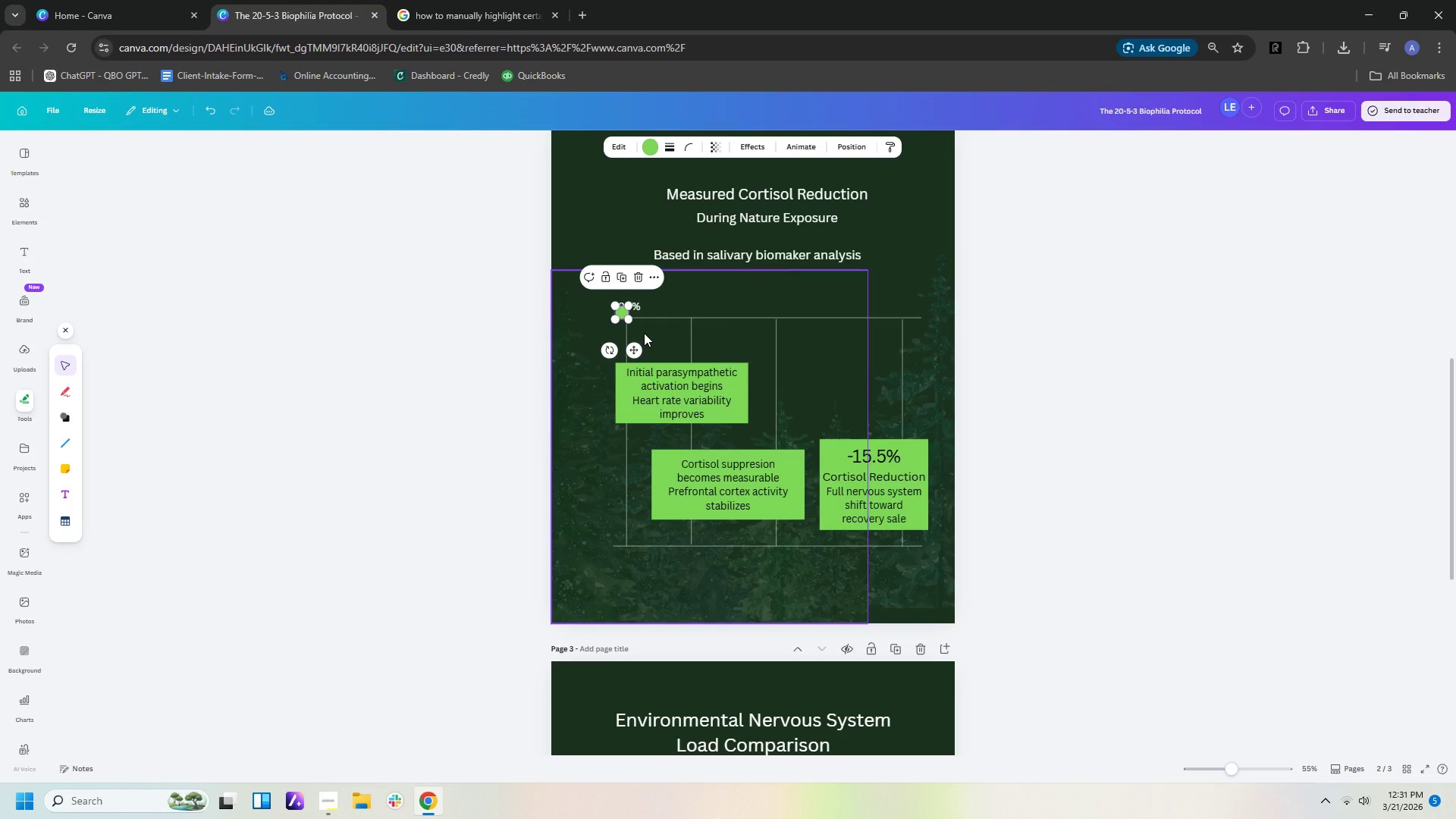 
key(ArrowDown)
 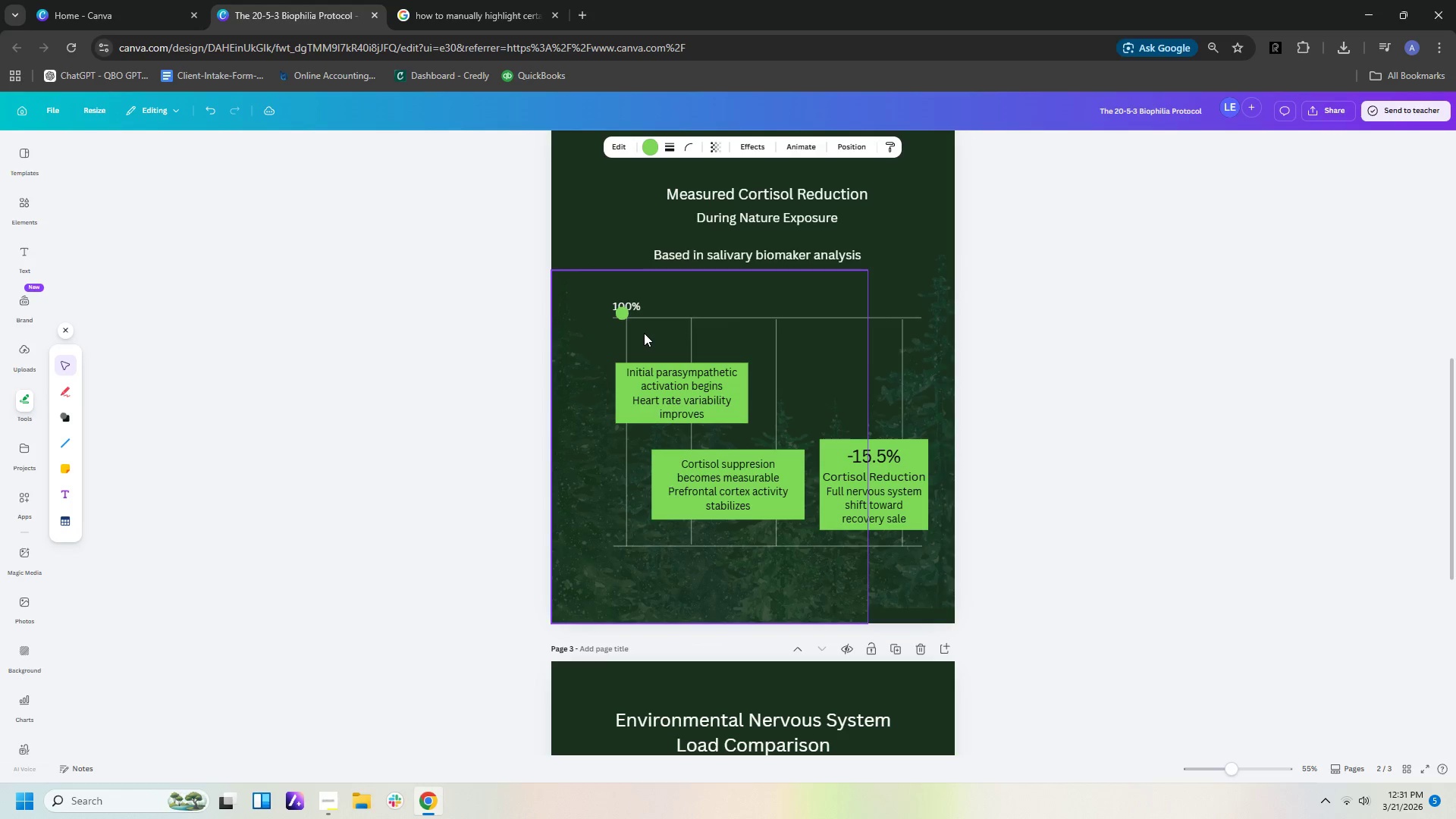 
key(ArrowDown)
 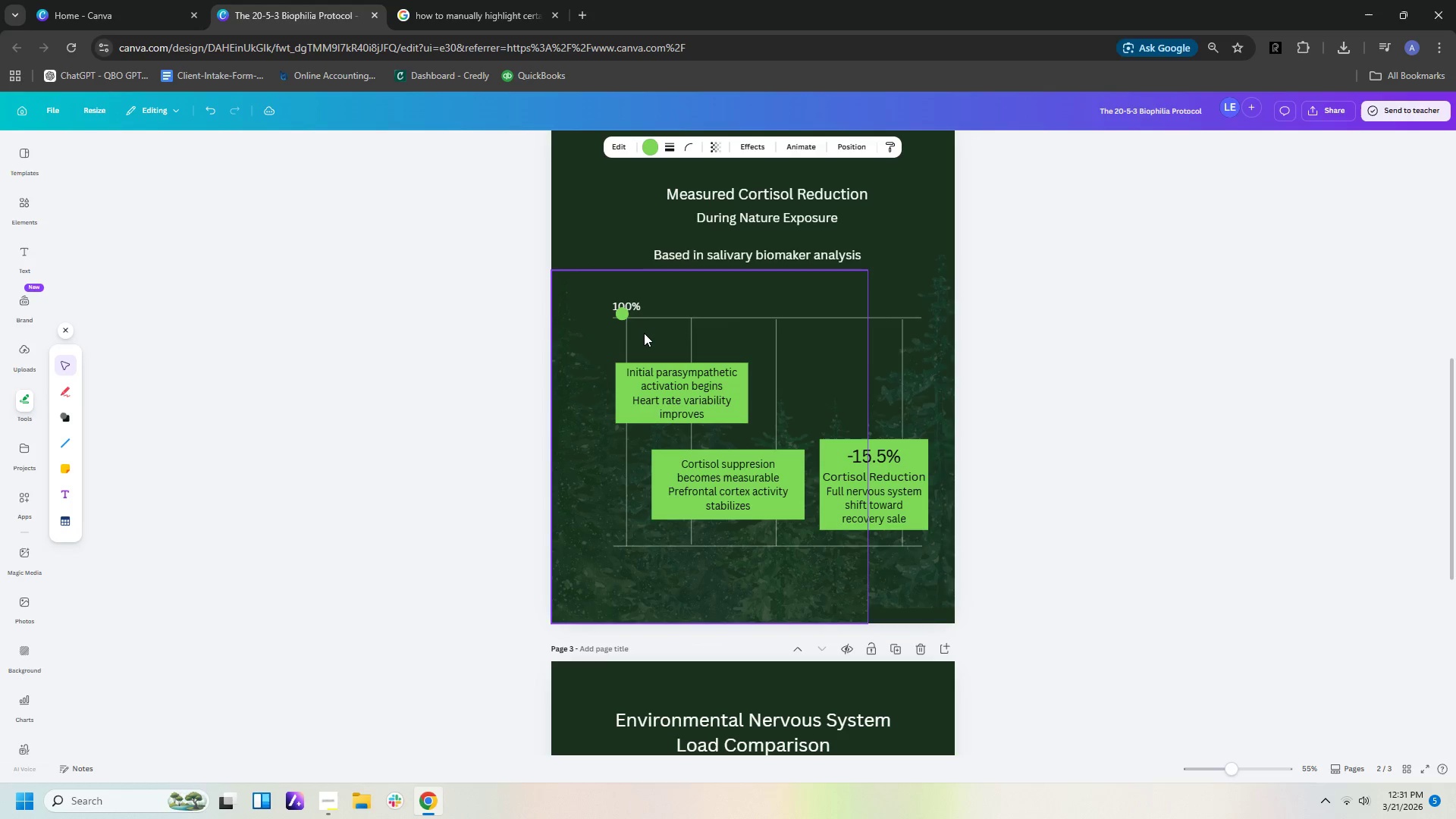 
key(ArrowDown)
 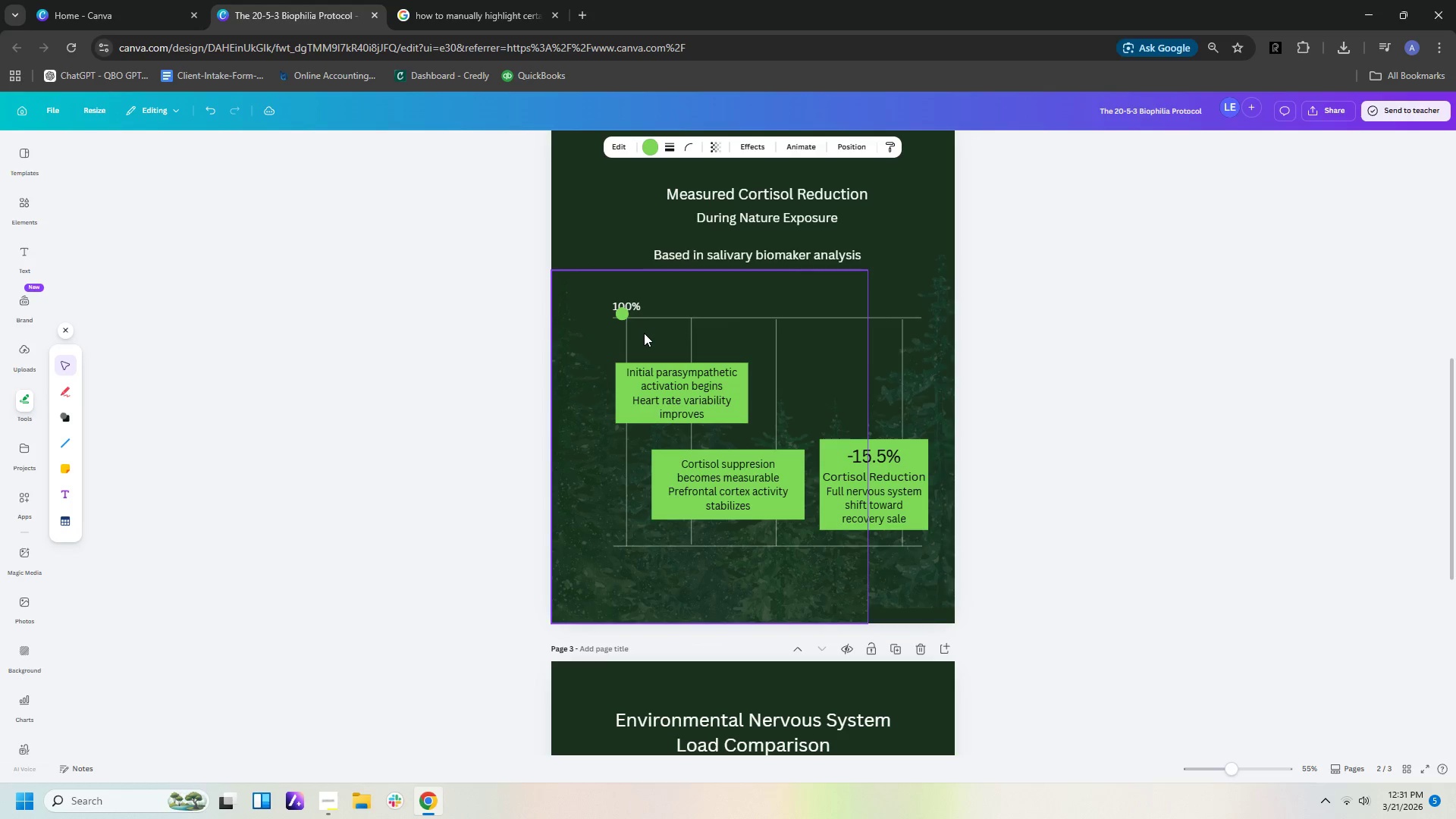 
key(ArrowDown)
 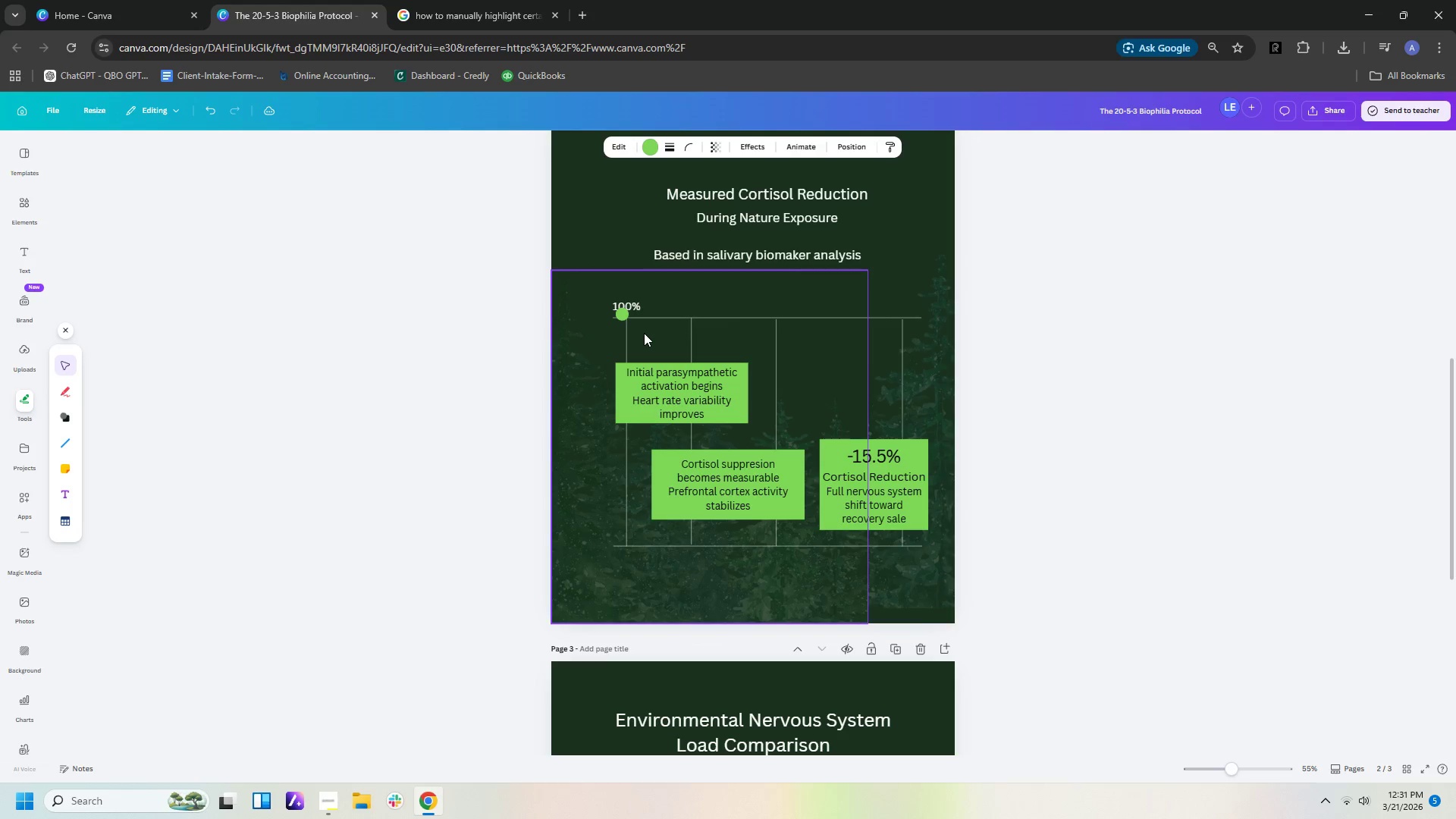 
key(ArrowDown)
 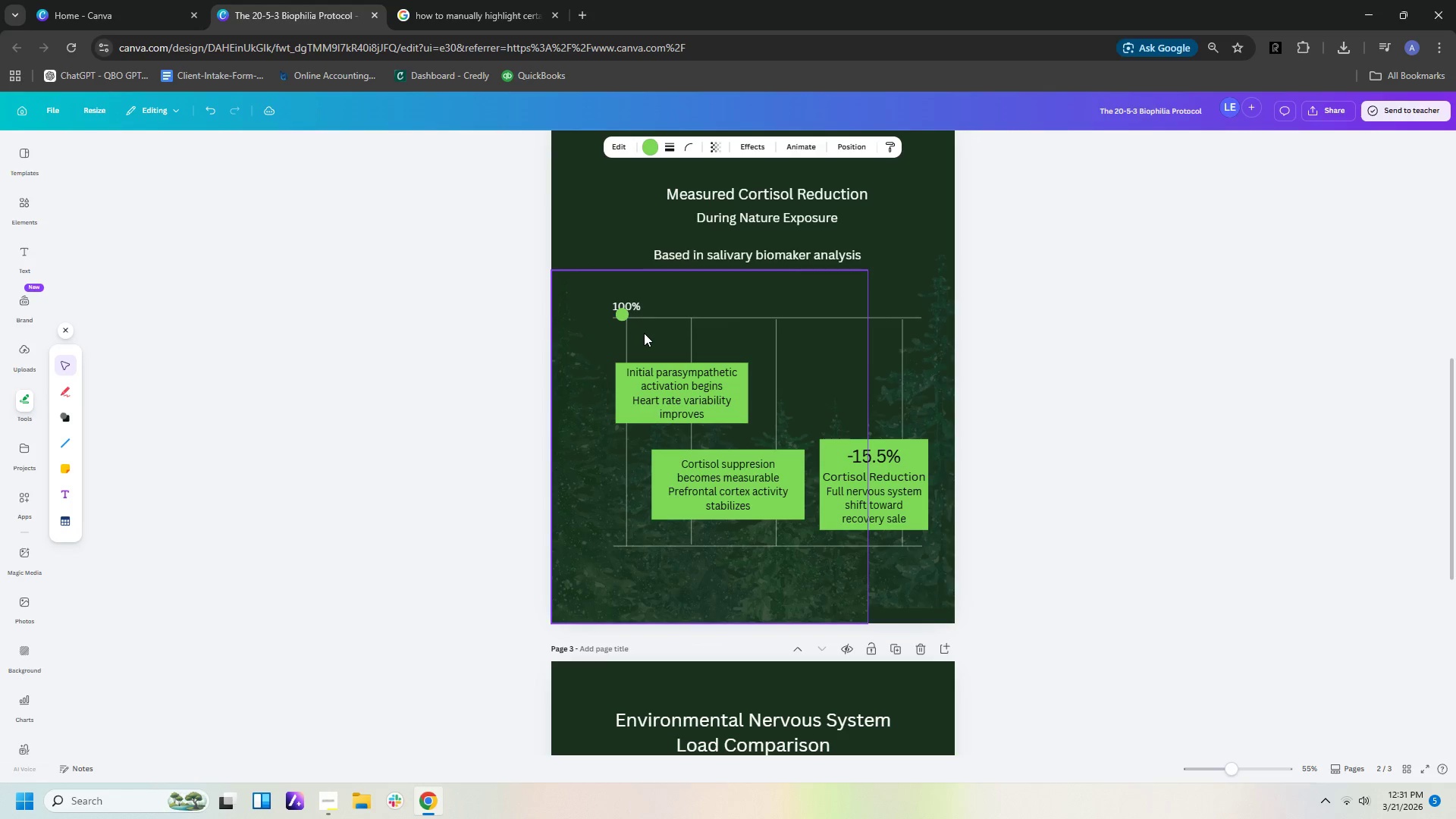 
key(ArrowDown)
 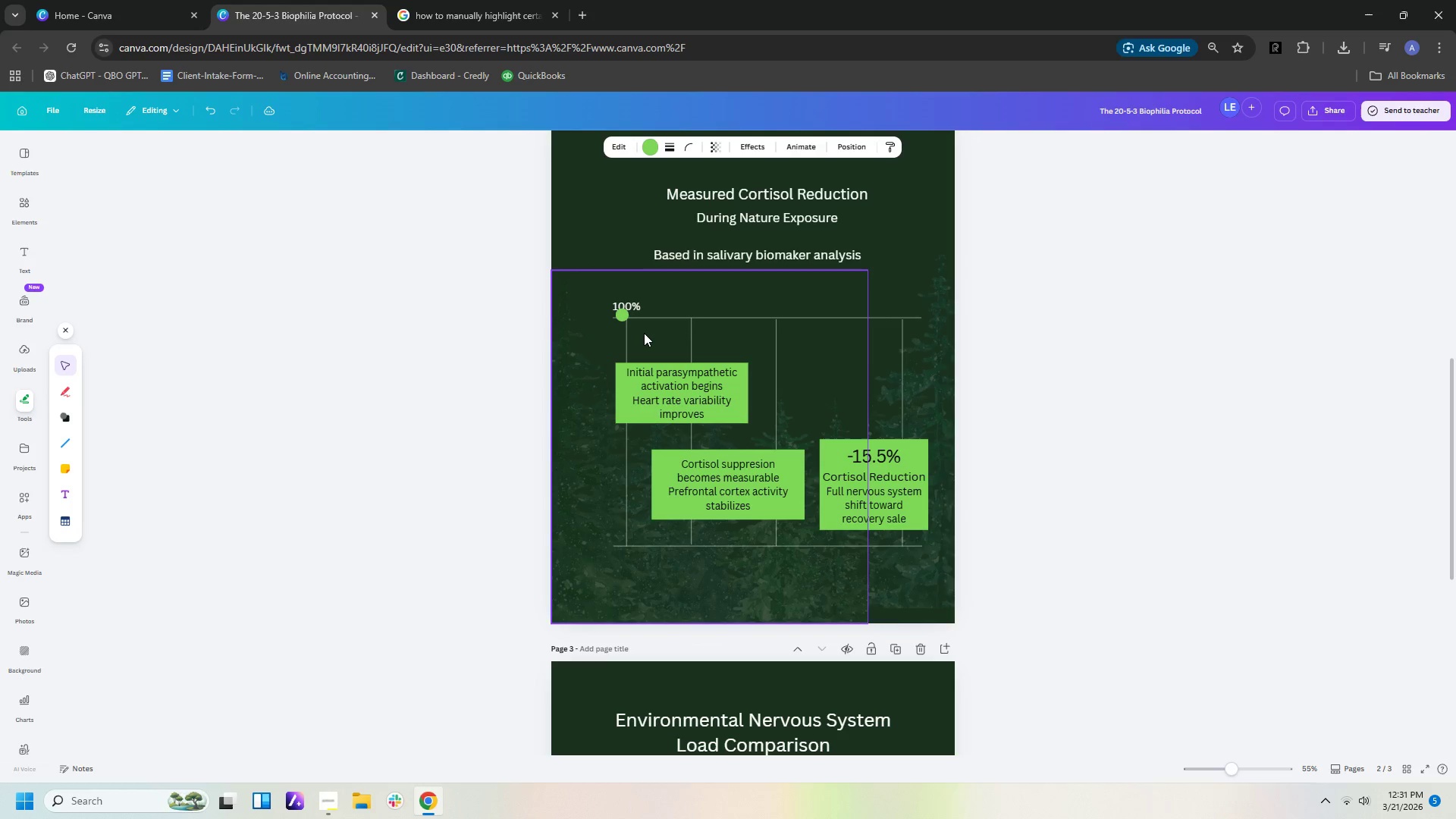 
key(ArrowRight)
 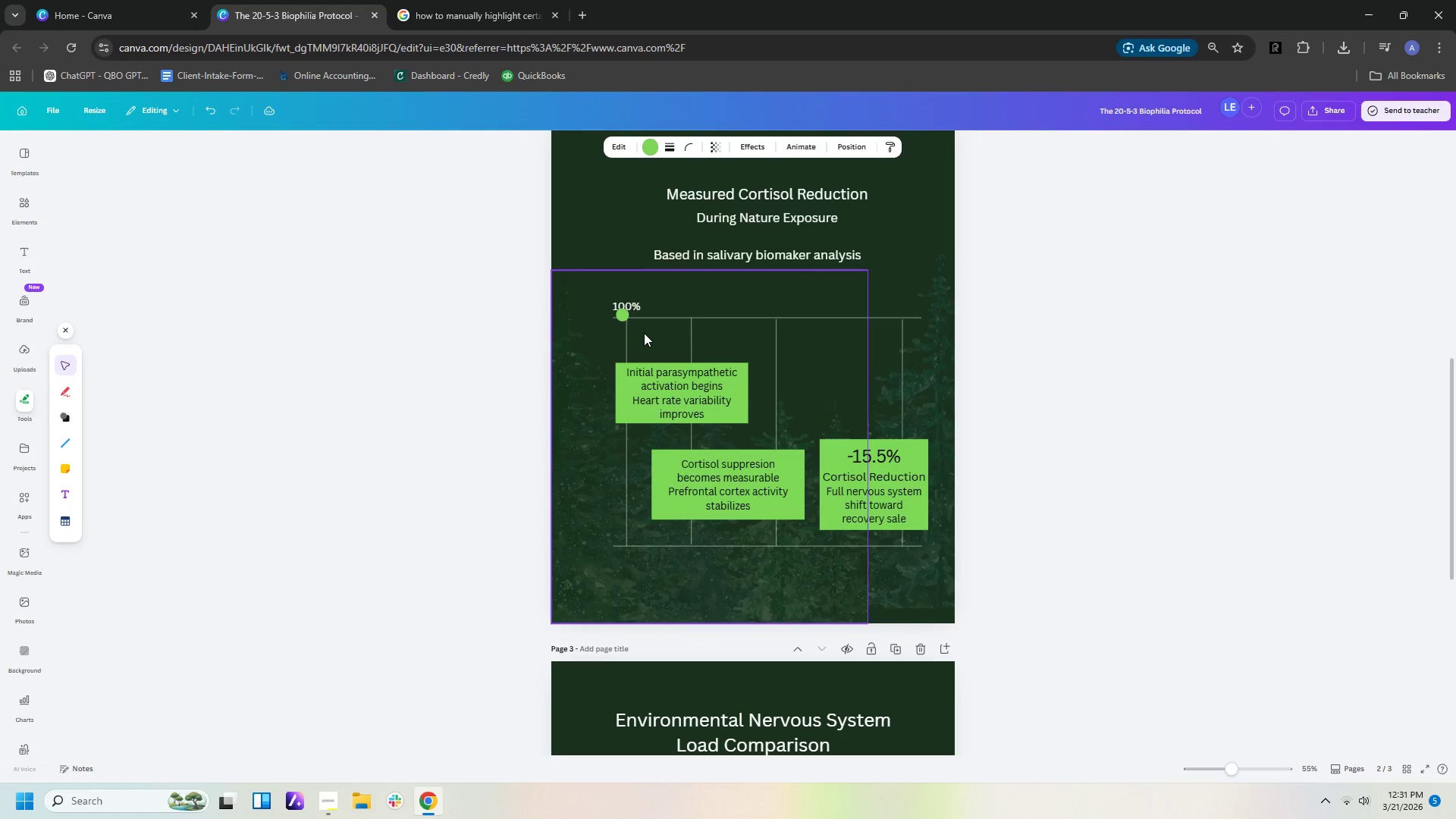 
key(ArrowRight)
 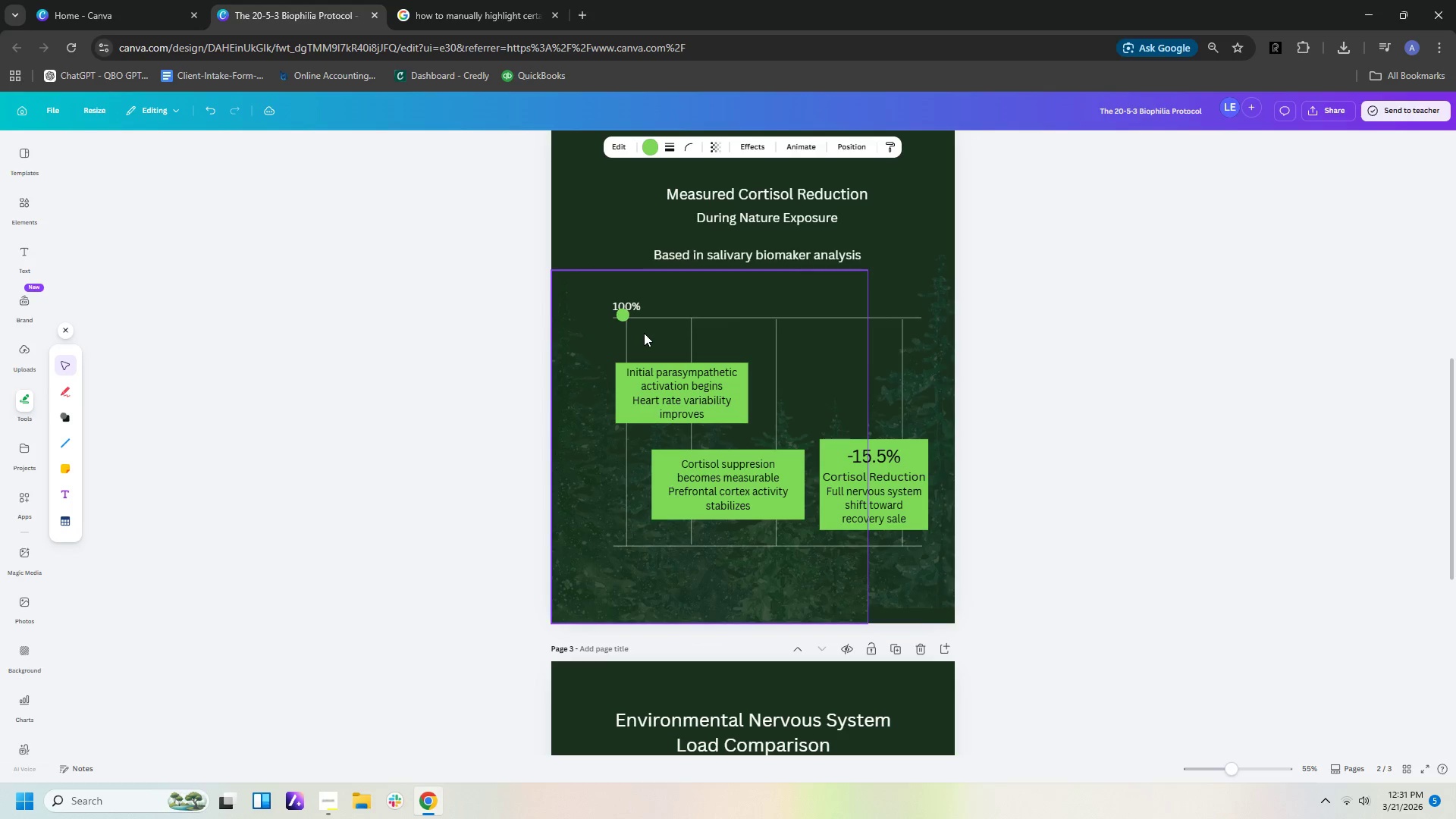 
key(ArrowRight)
 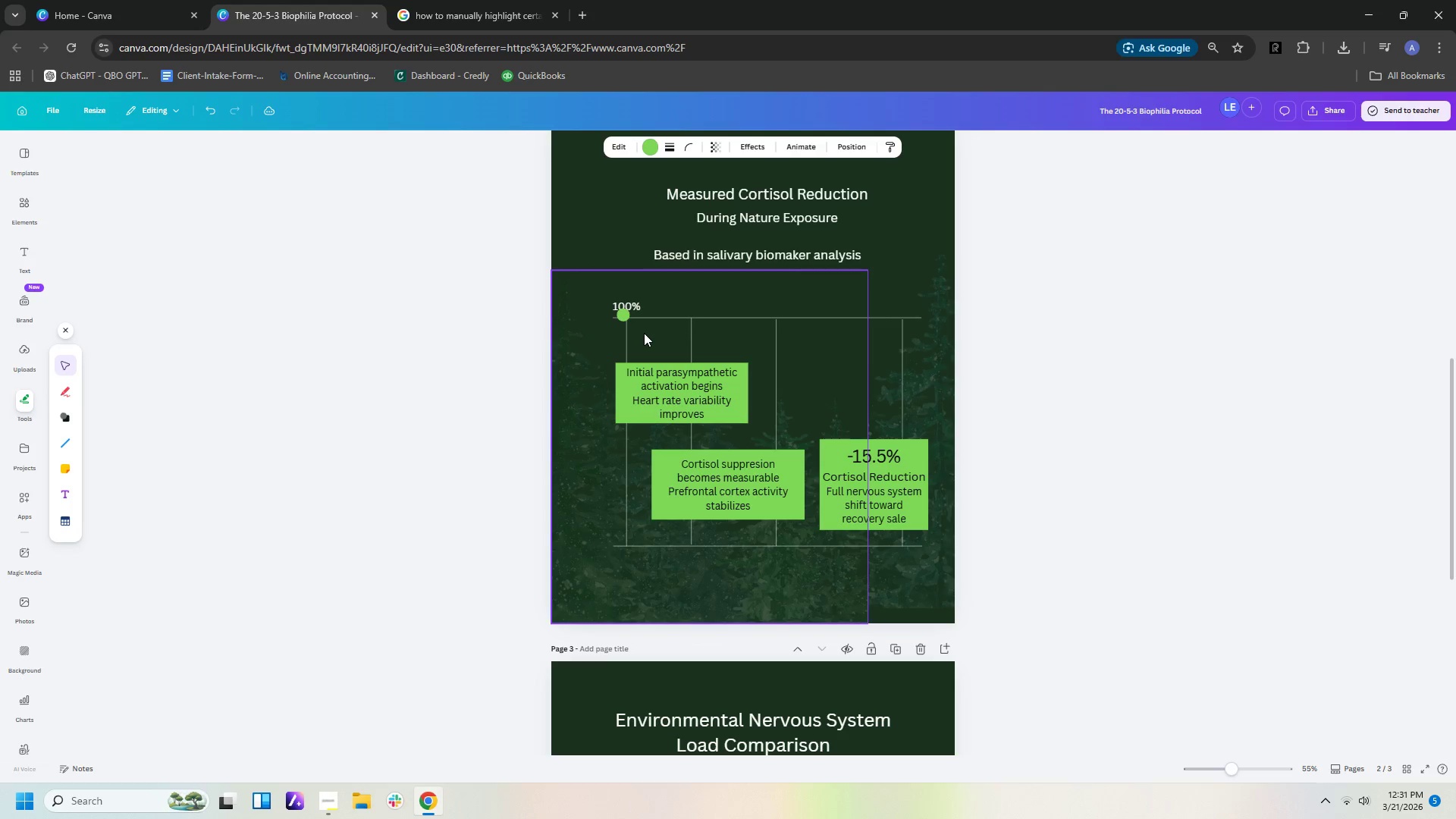 
key(ArrowRight)
 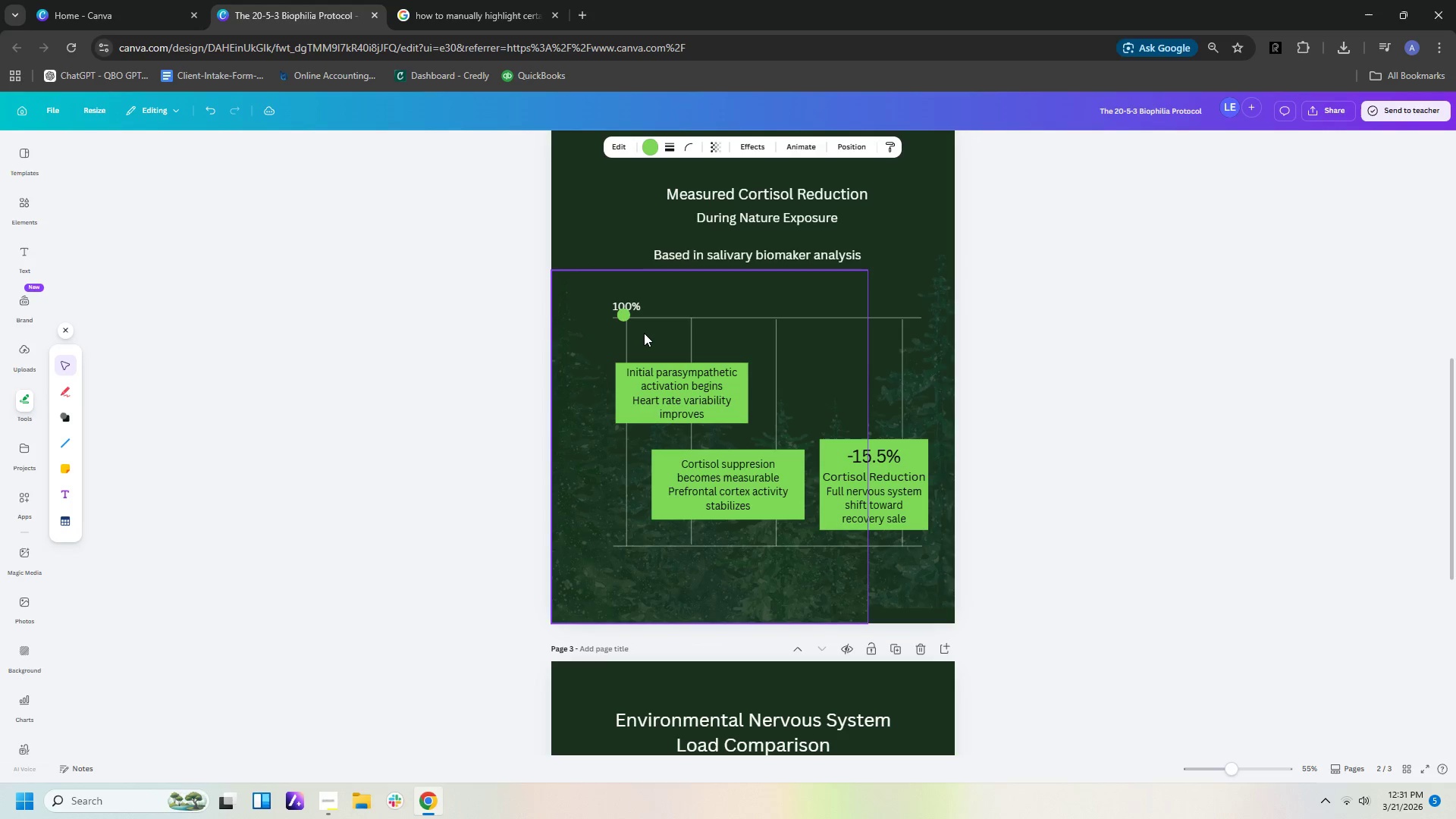 
key(ArrowRight)
 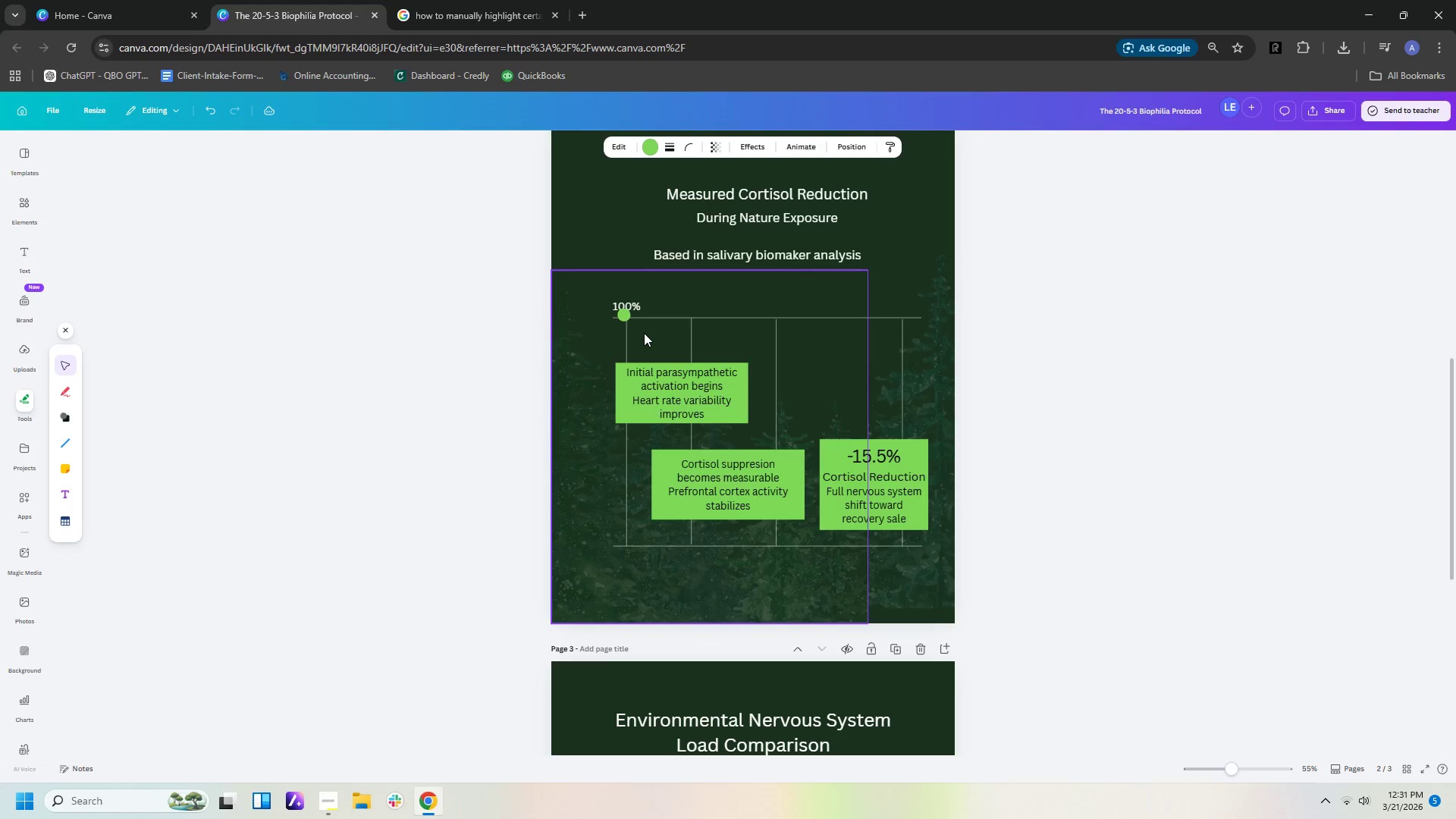 
key(ArrowDown)
 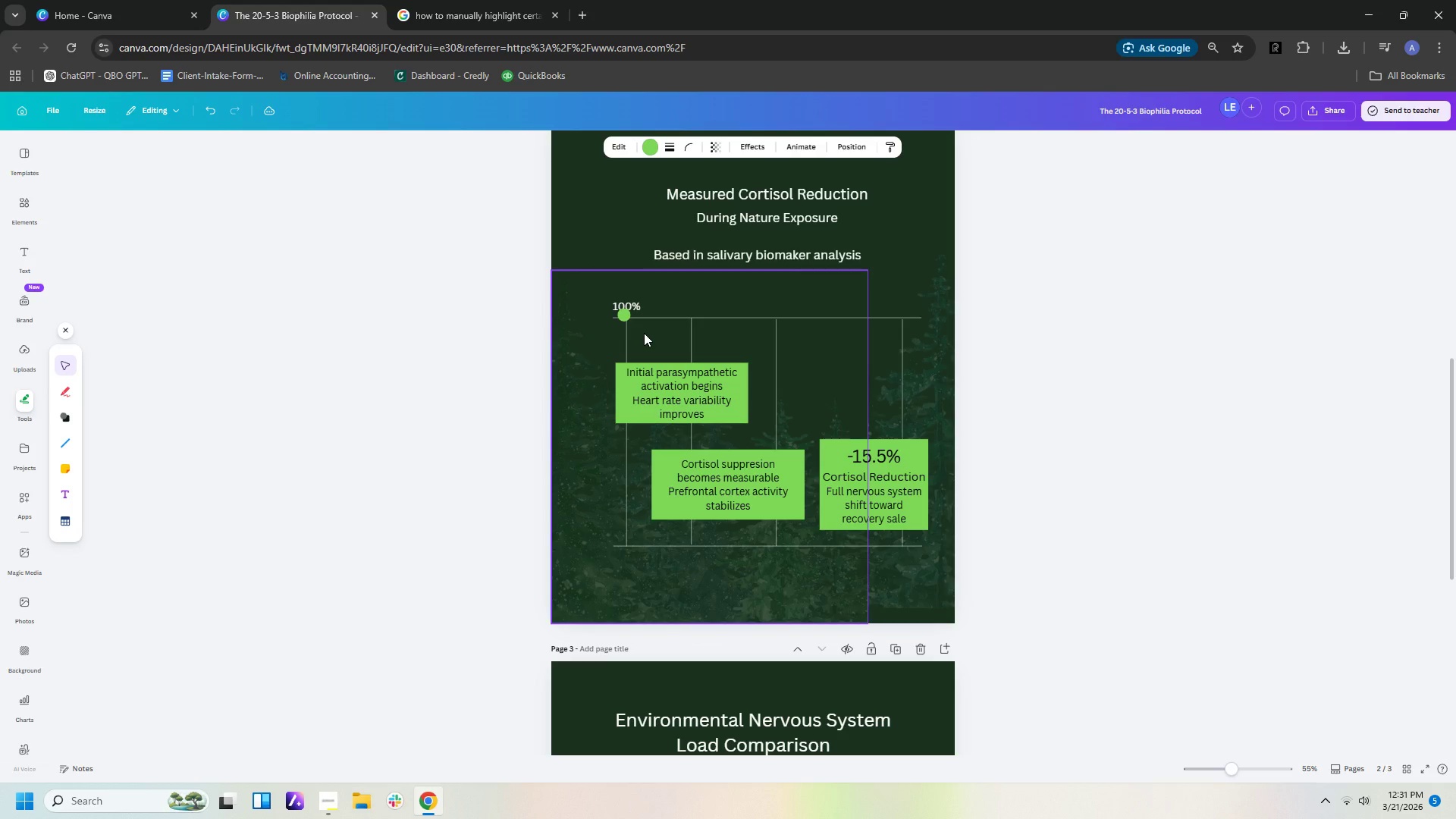 
key(ArrowDown)
 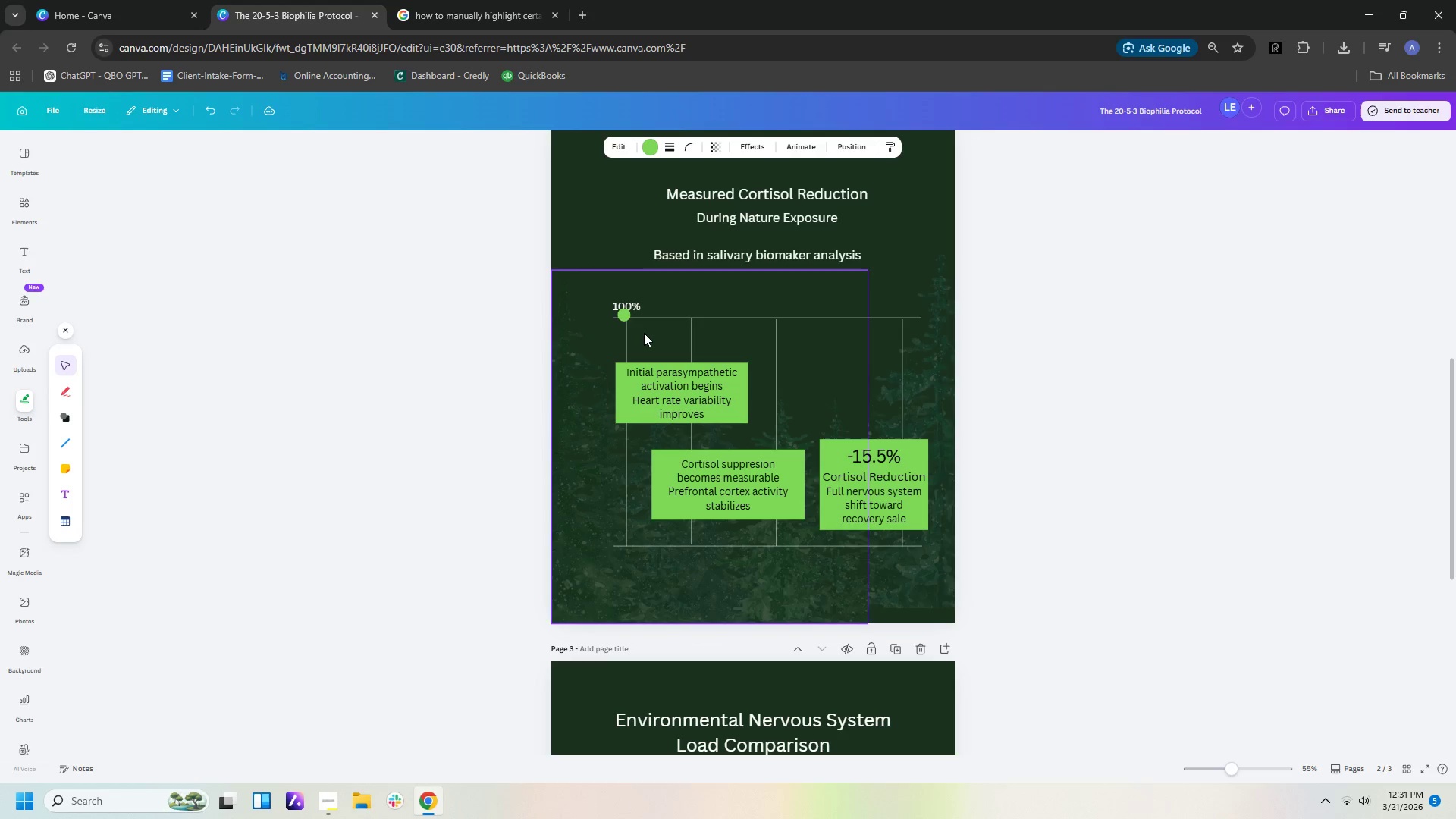 
key(ArrowDown)
 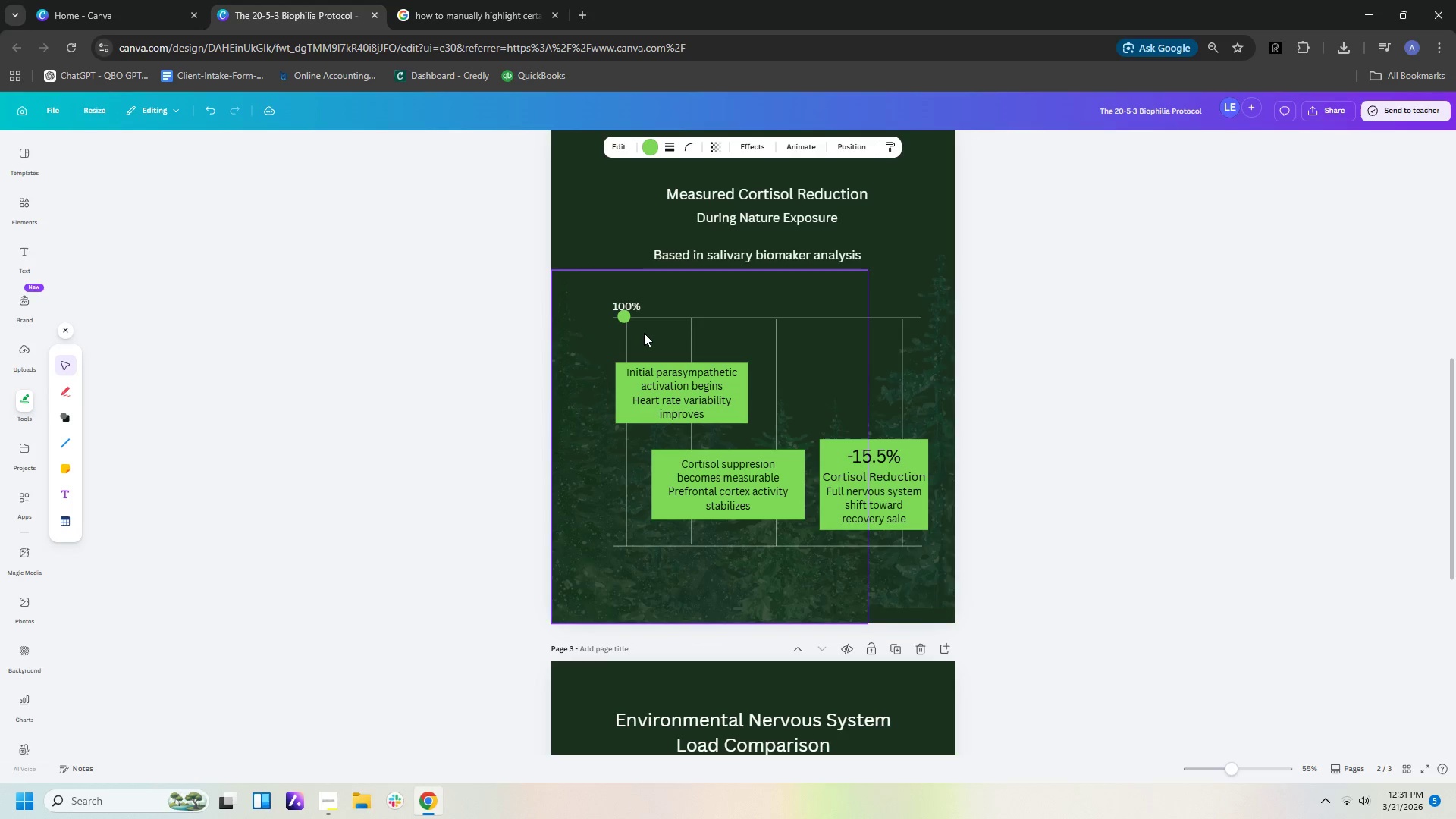 
key(ArrowDown)
 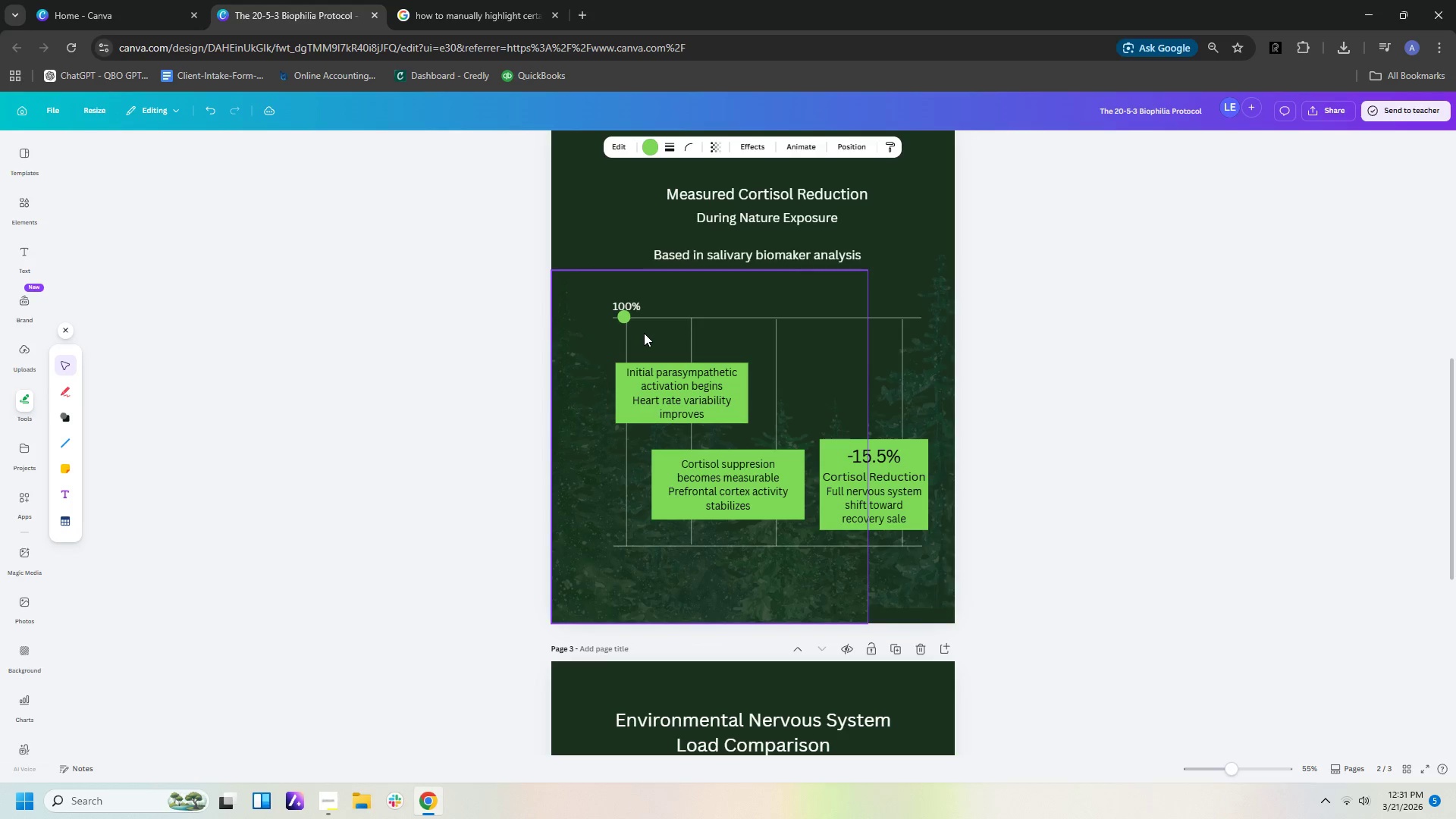 
key(ArrowDown)
 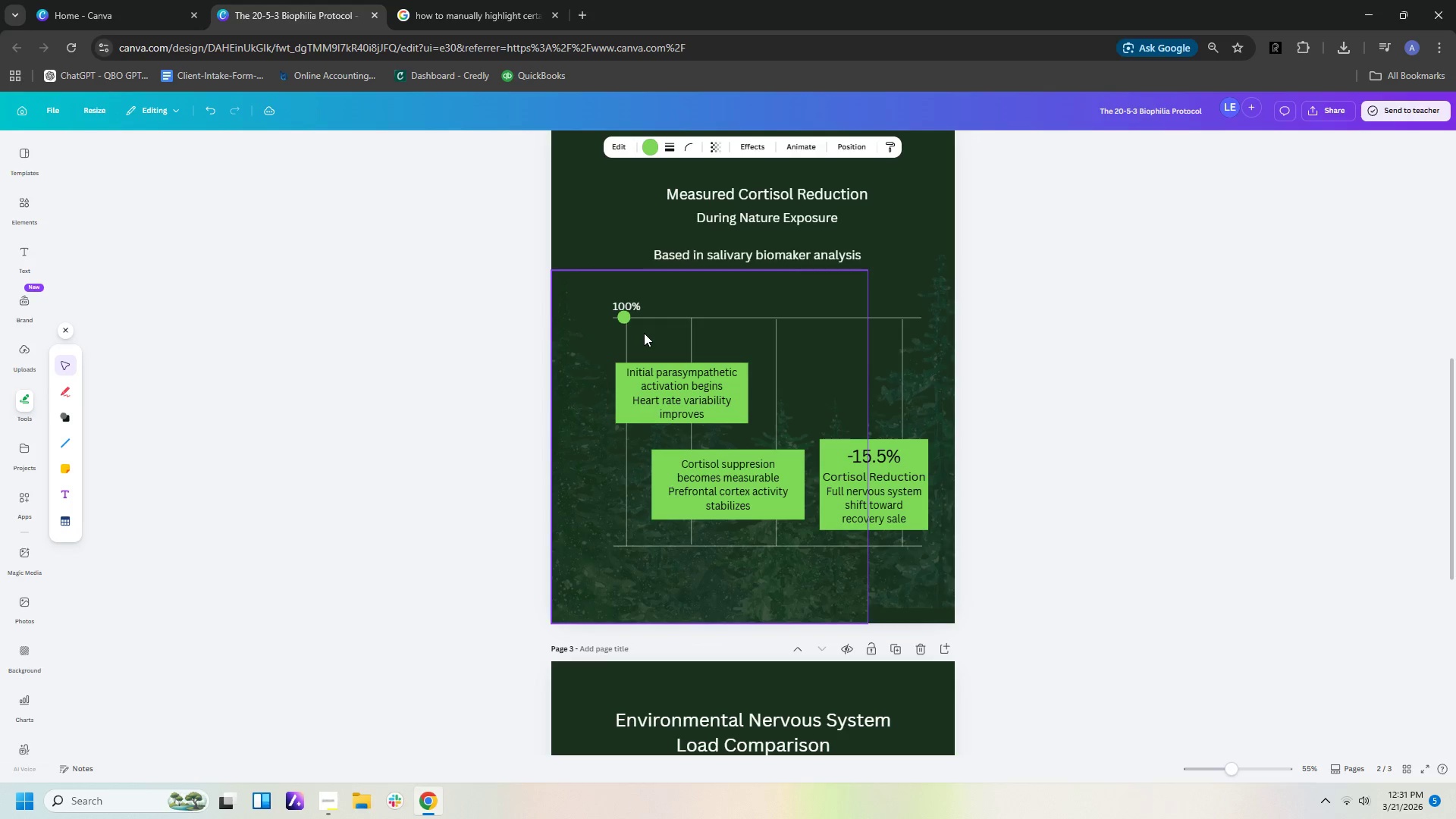 
key(ArrowDown)
 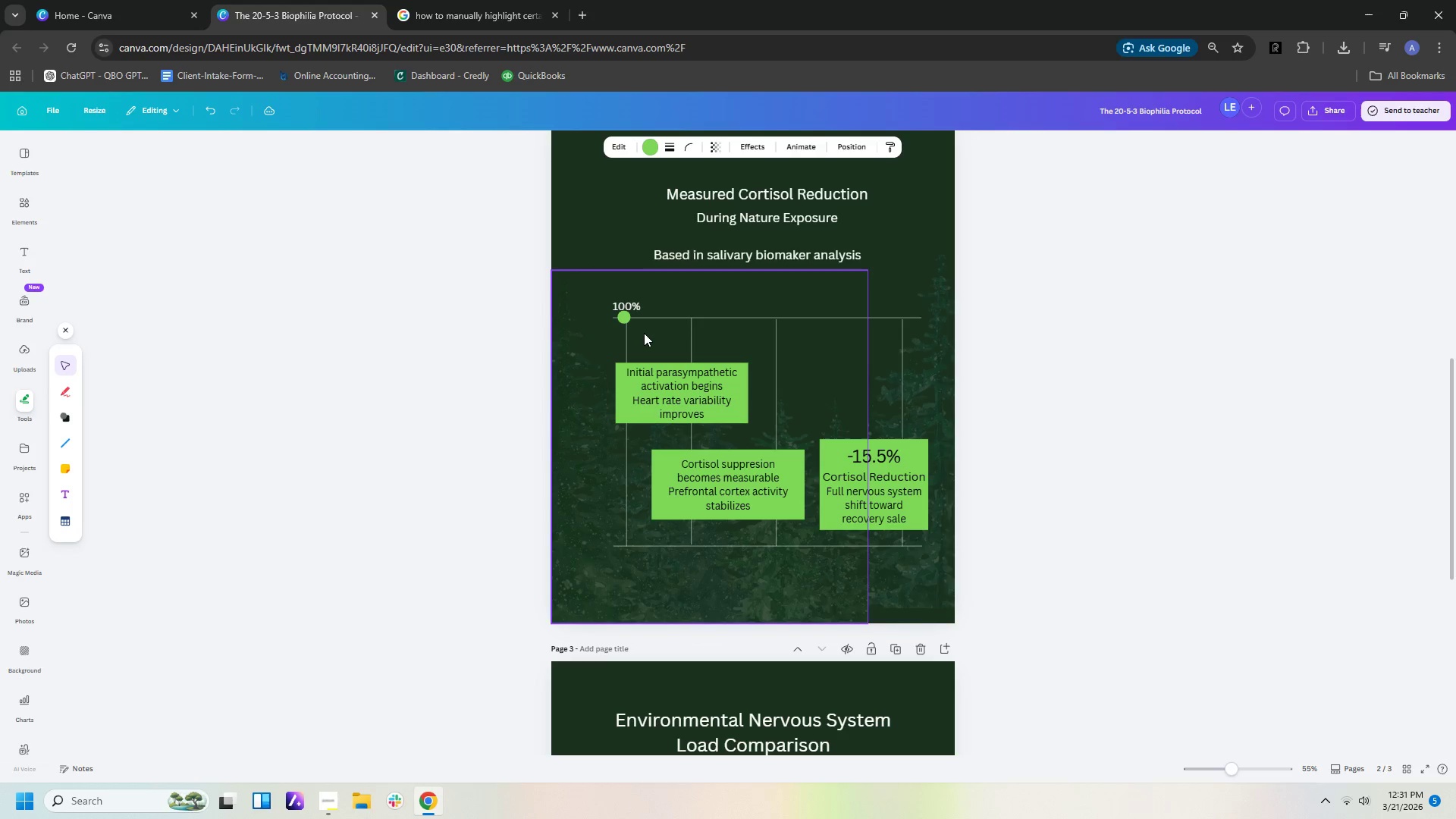 
key(ArrowDown)
 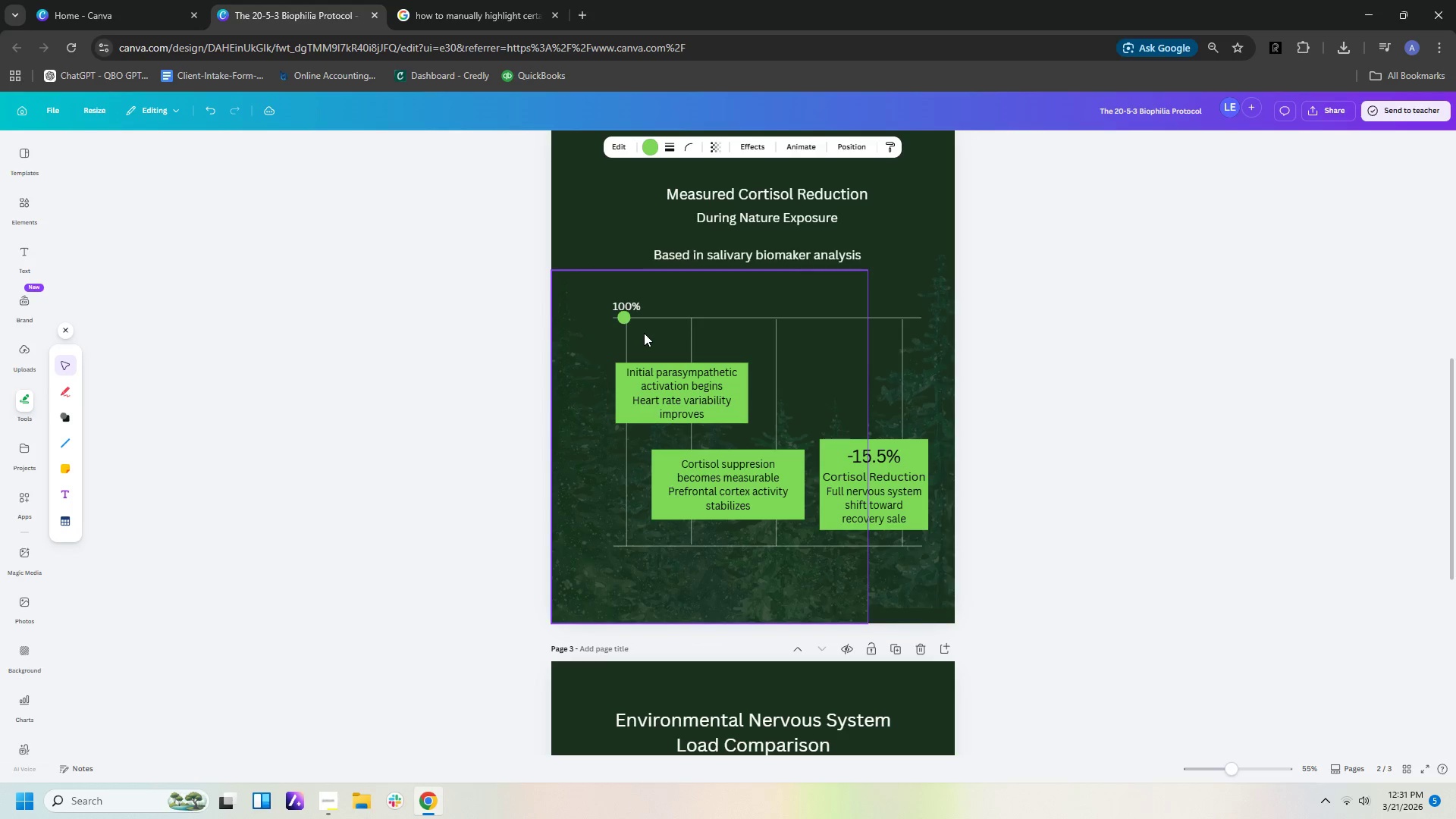 
key(ArrowRight)
 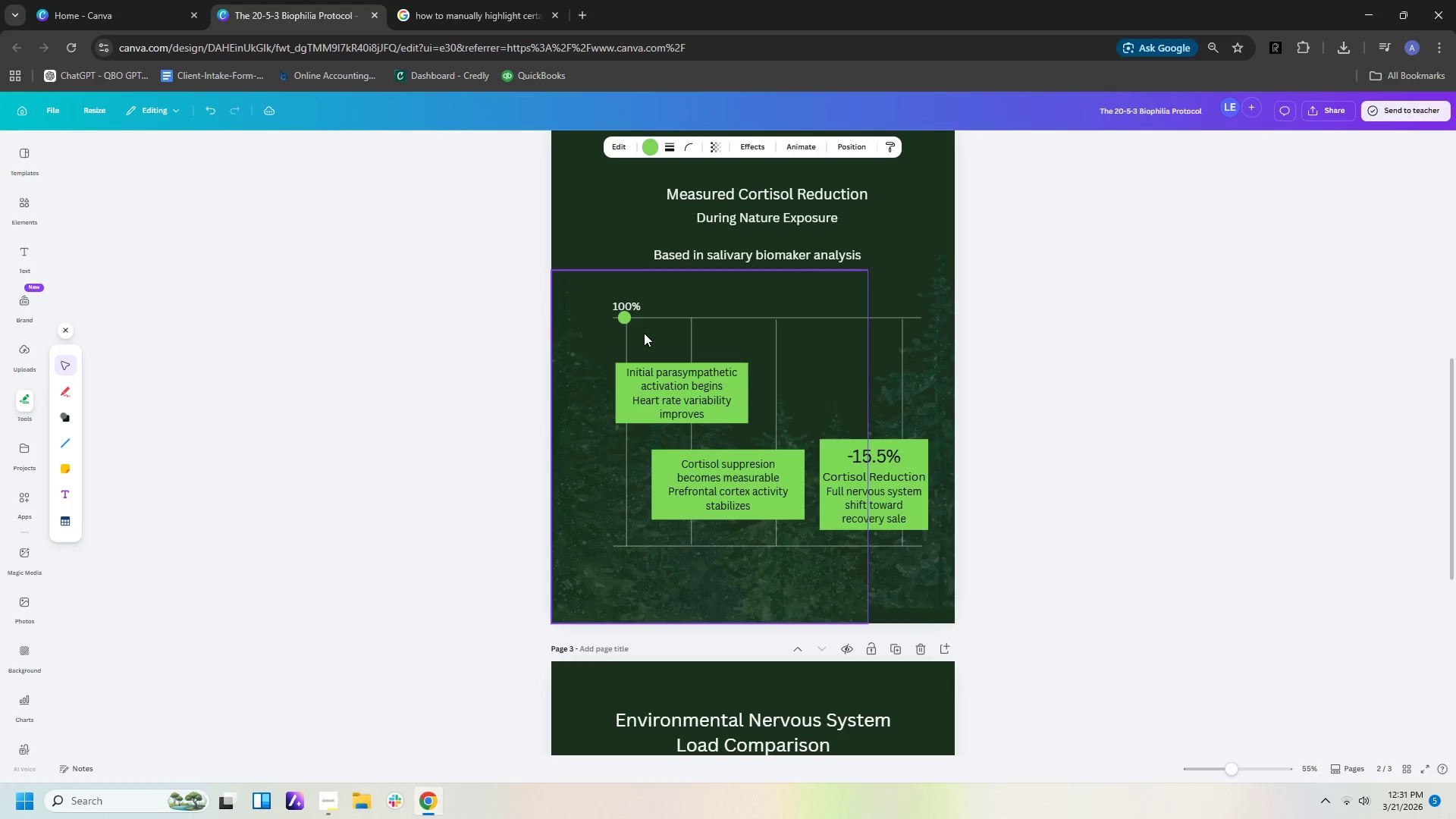 
key(ArrowRight)
 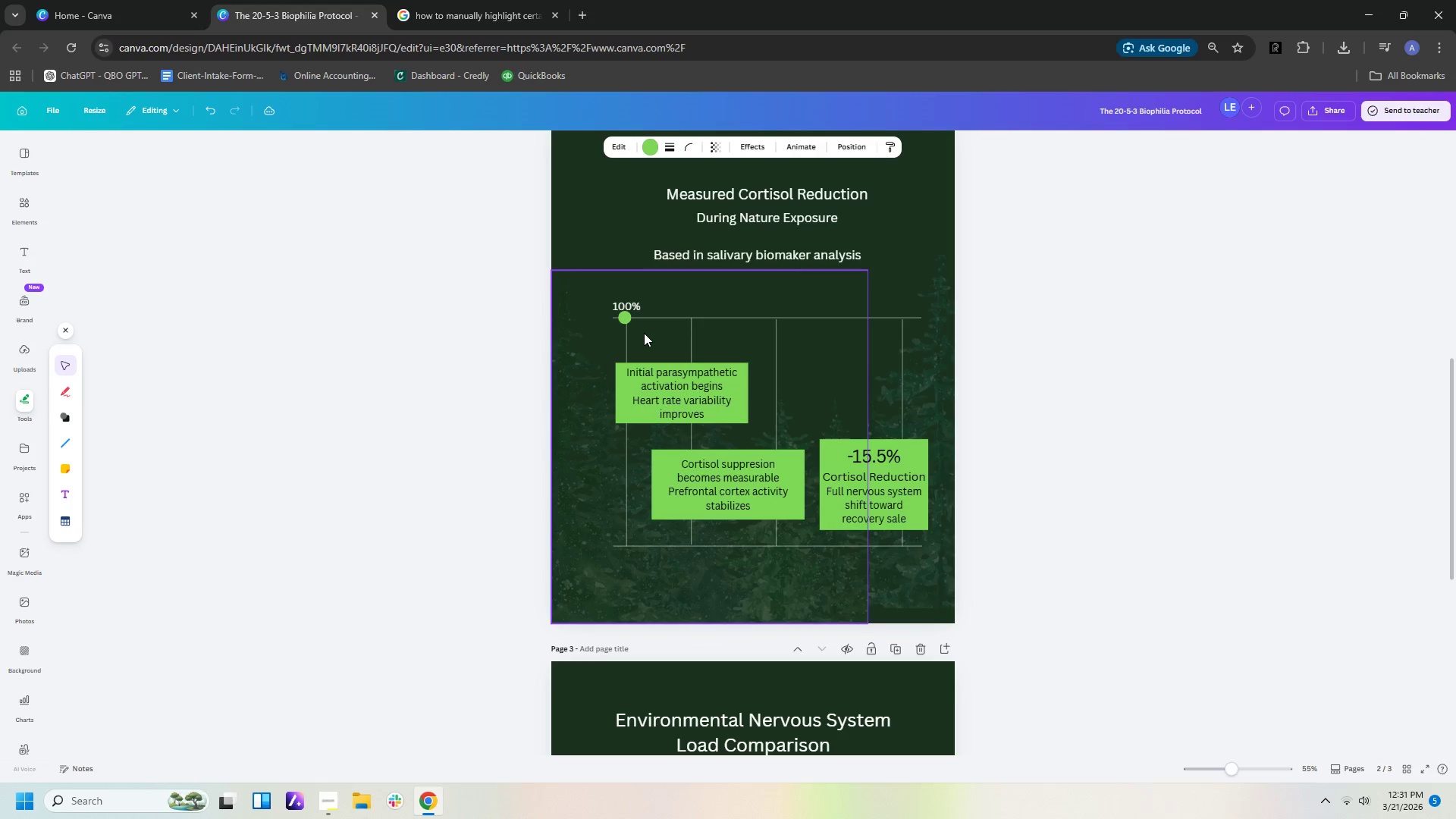 
key(ArrowRight)
 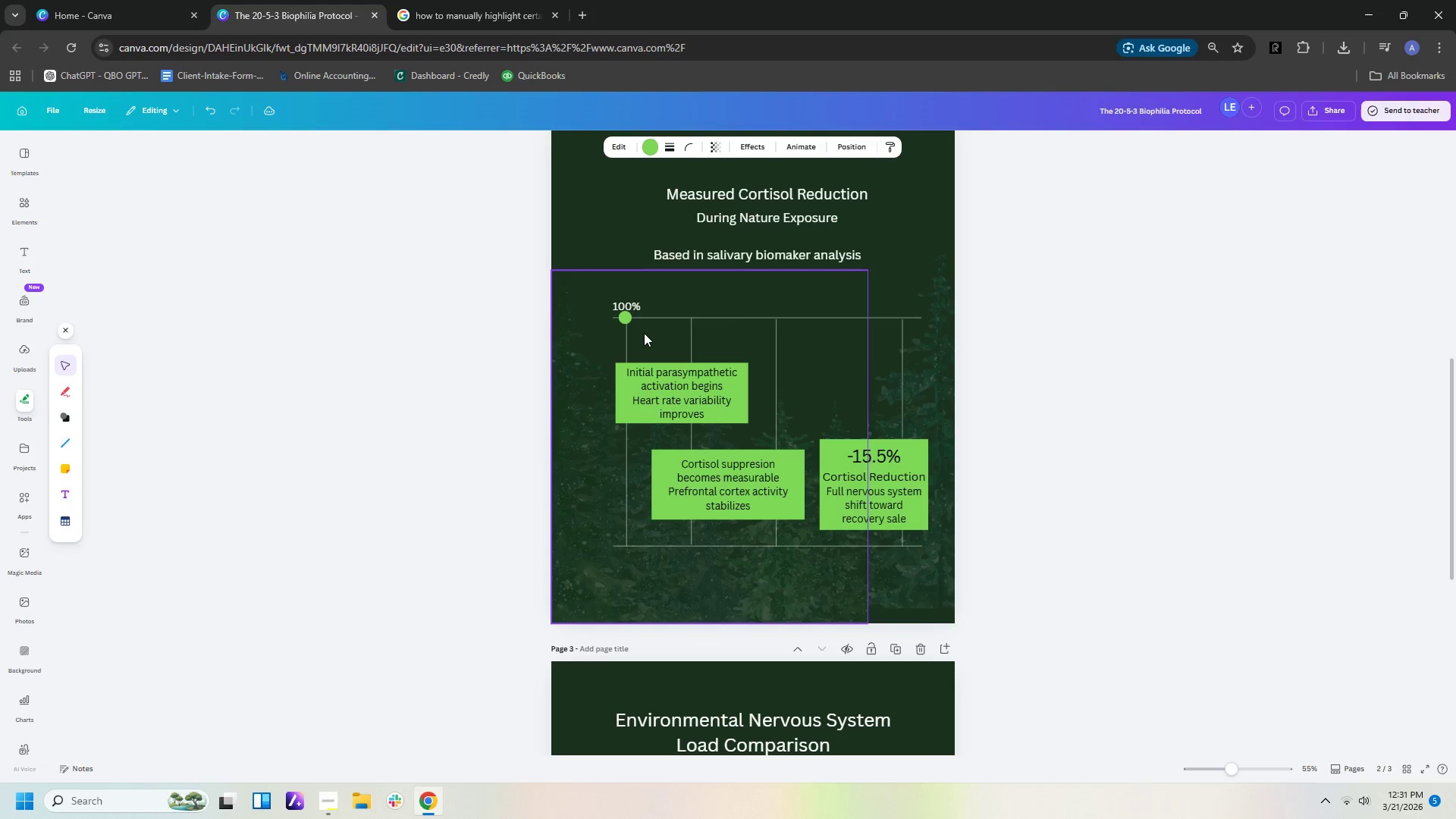 
key(ArrowRight)
 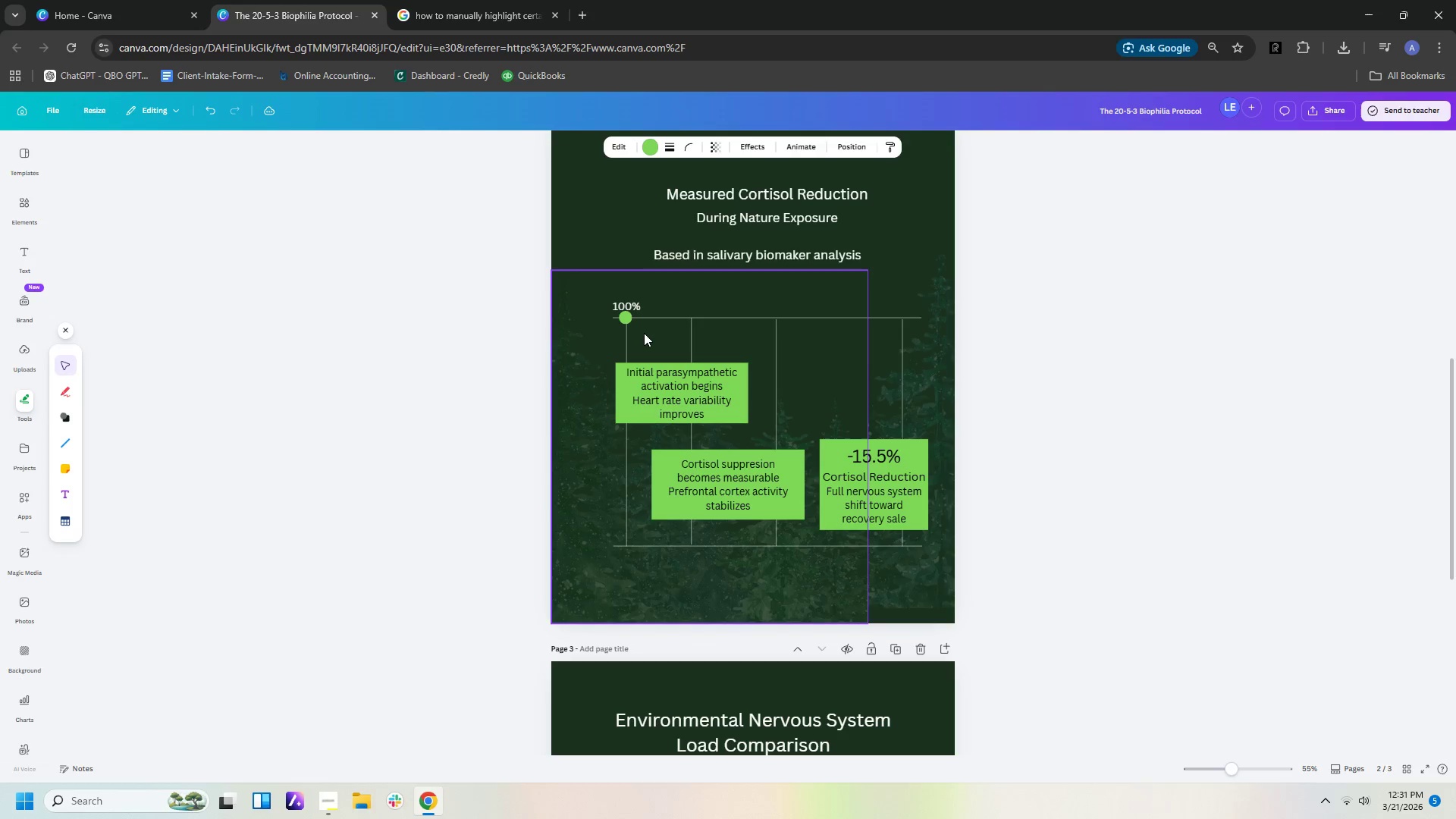 
key(ArrowRight)
 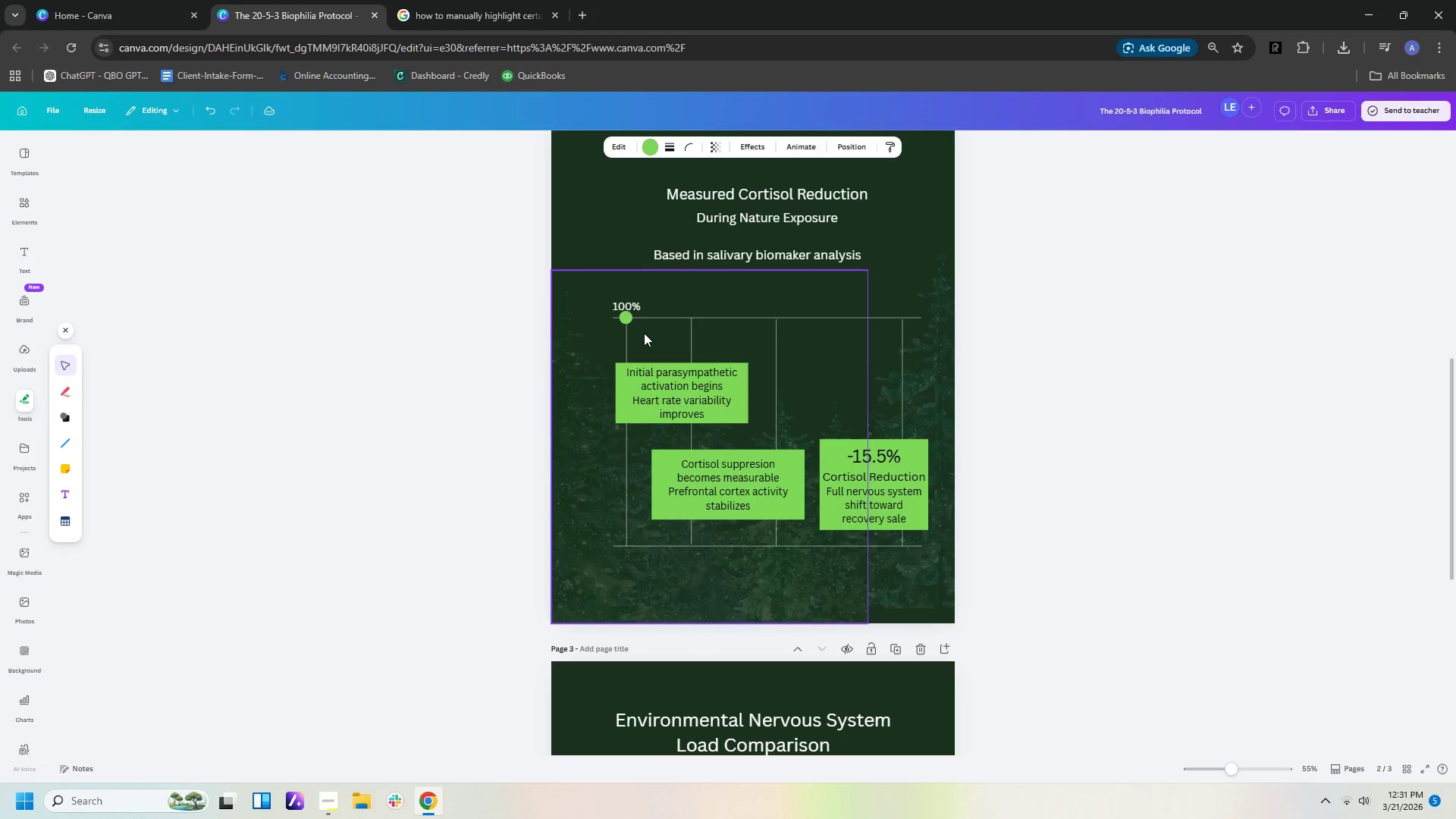 
key(ArrowRight)
 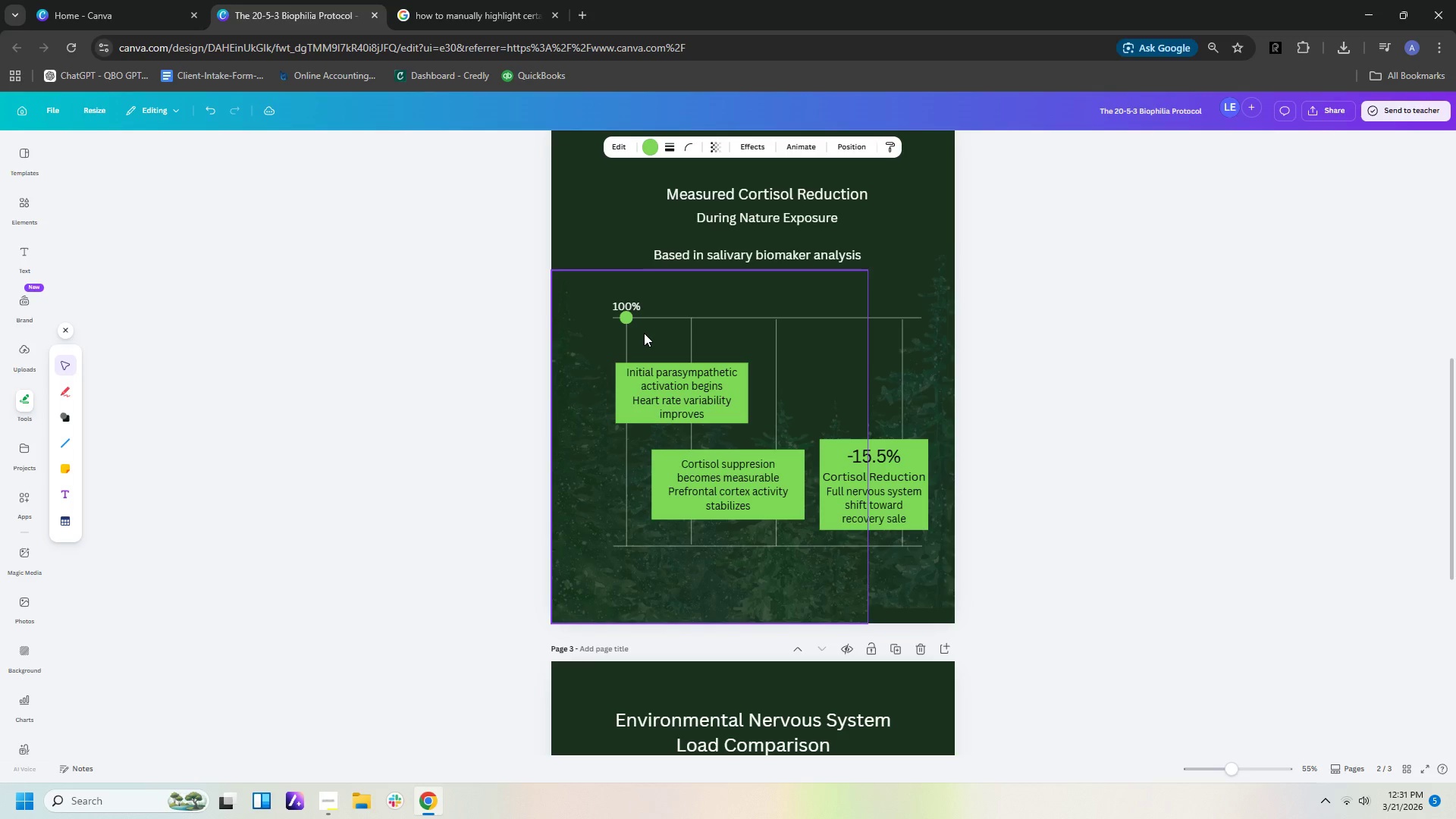 
key(ArrowRight)
 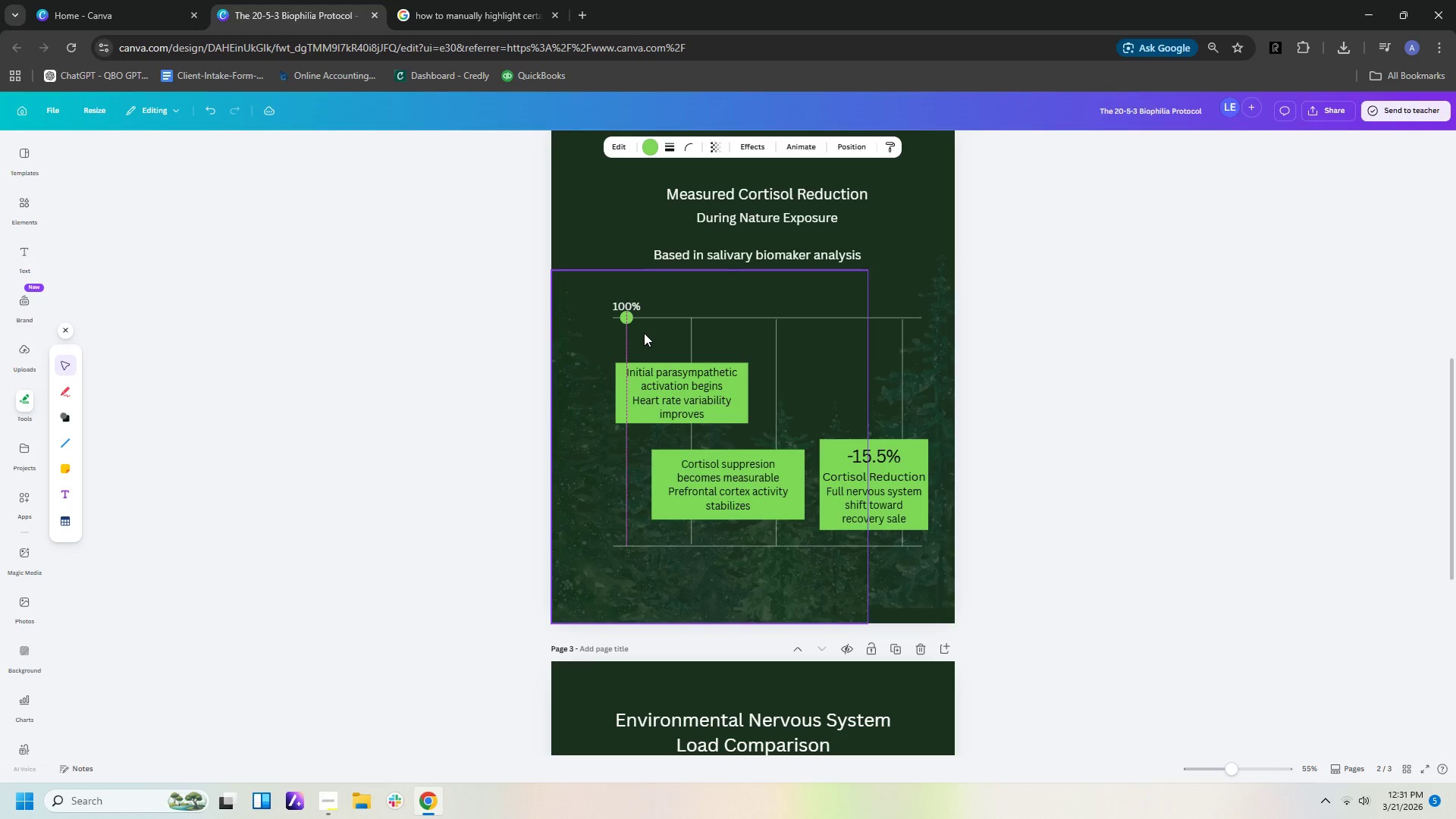 
key(ArrowDown)
 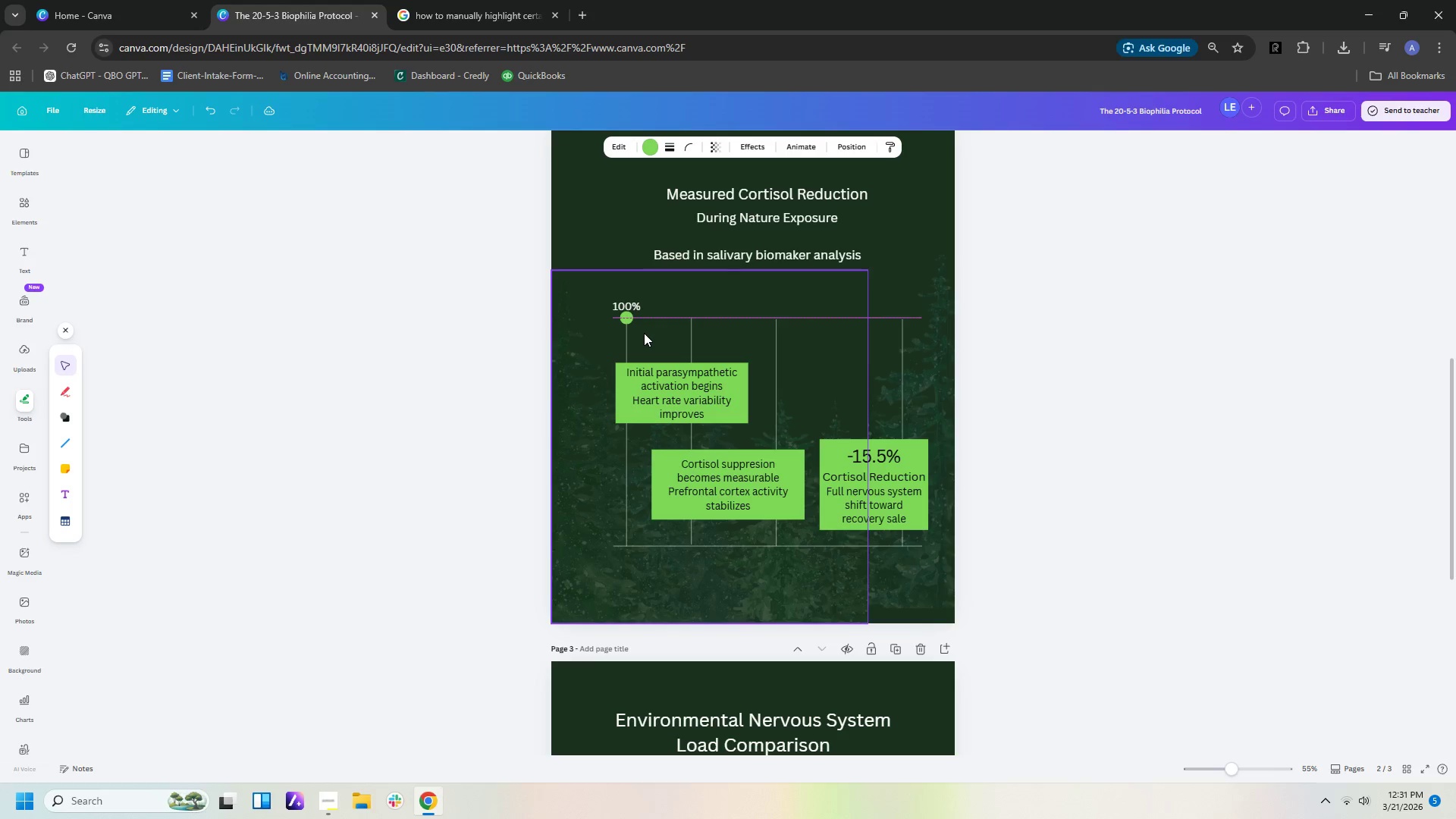 
key(ArrowDown)
 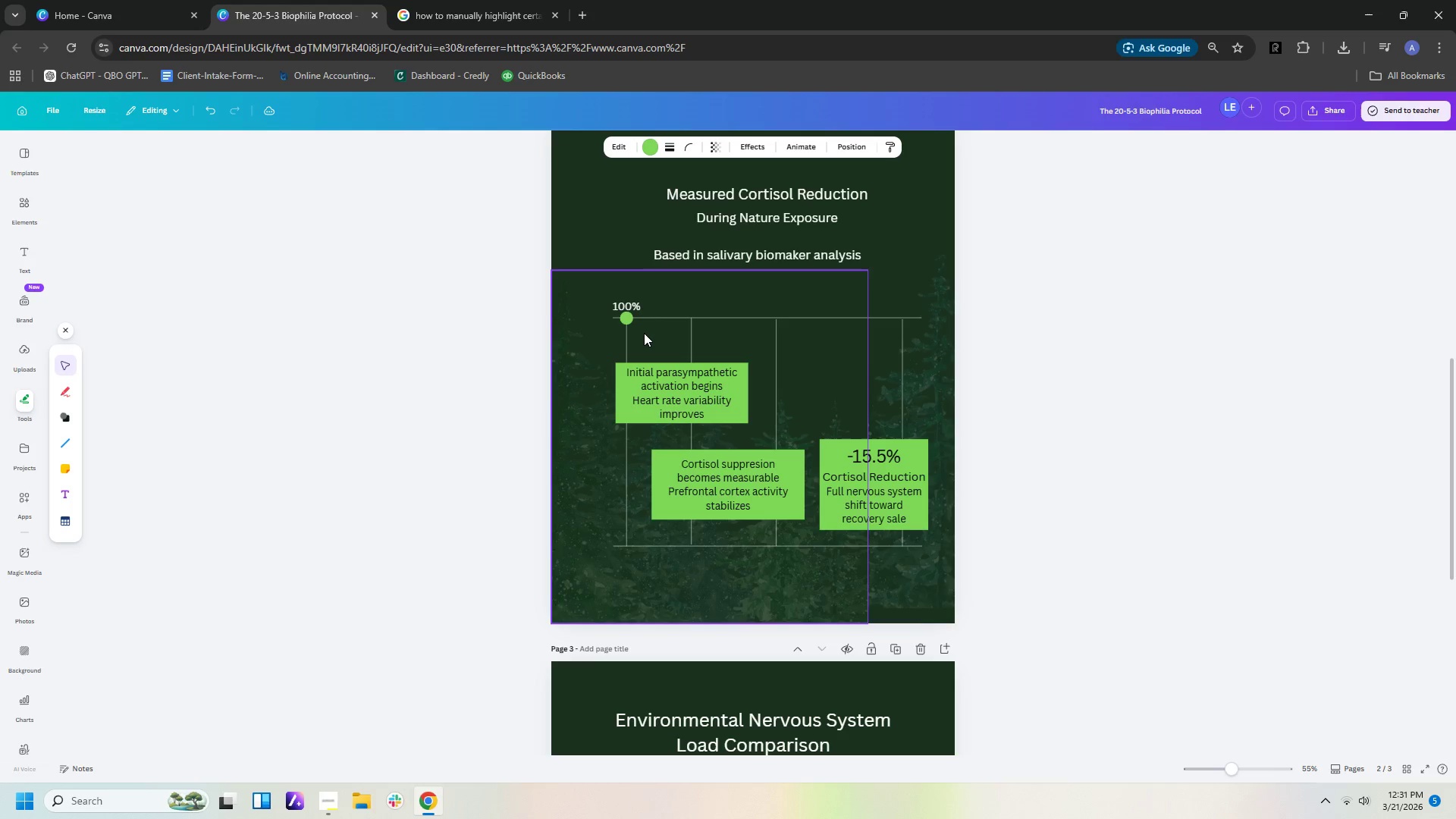 
key(ArrowDown)
 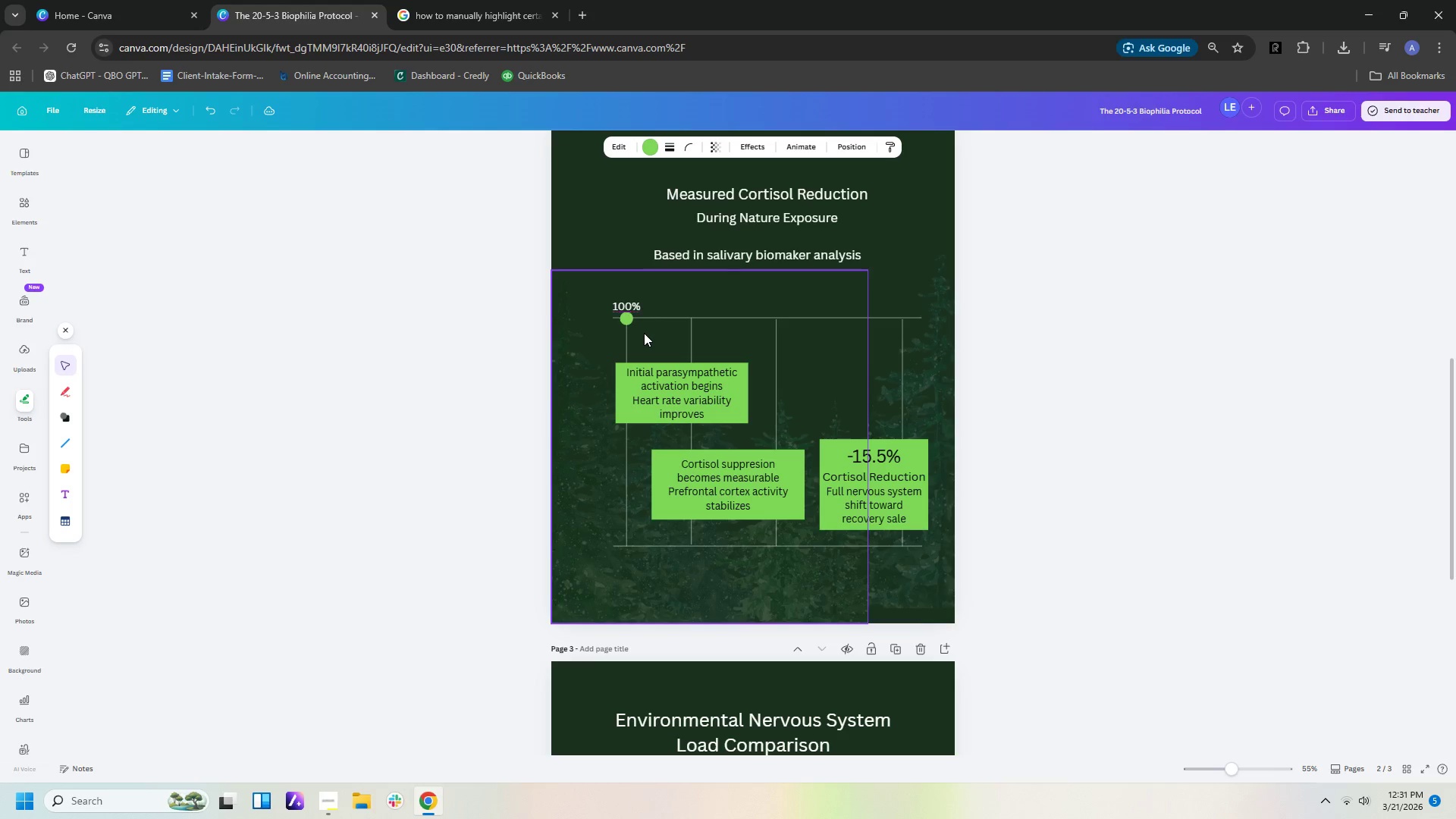 
key(ArrowDown)
 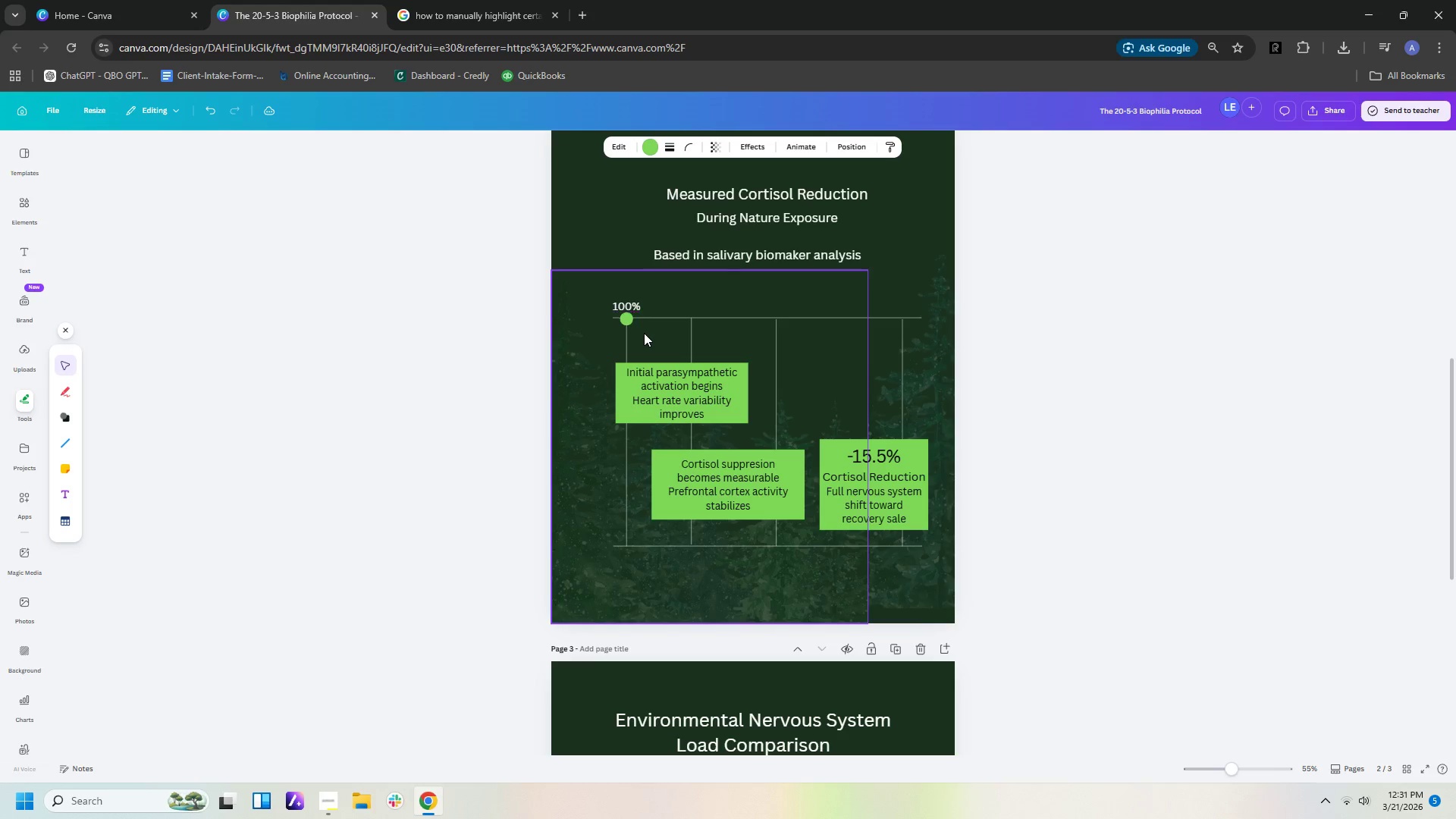 
key(ArrowRight)
 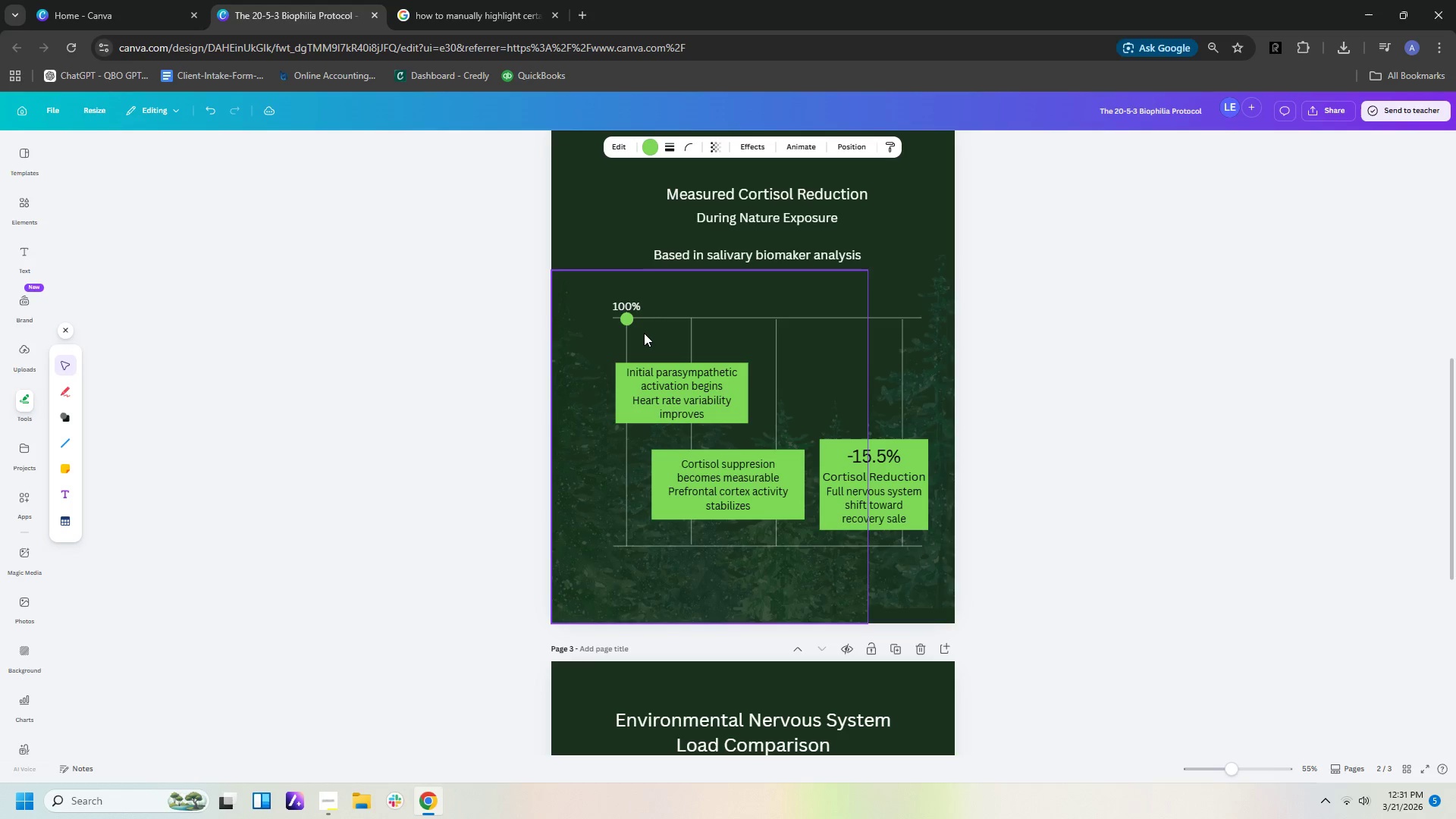 
key(ArrowRight)
 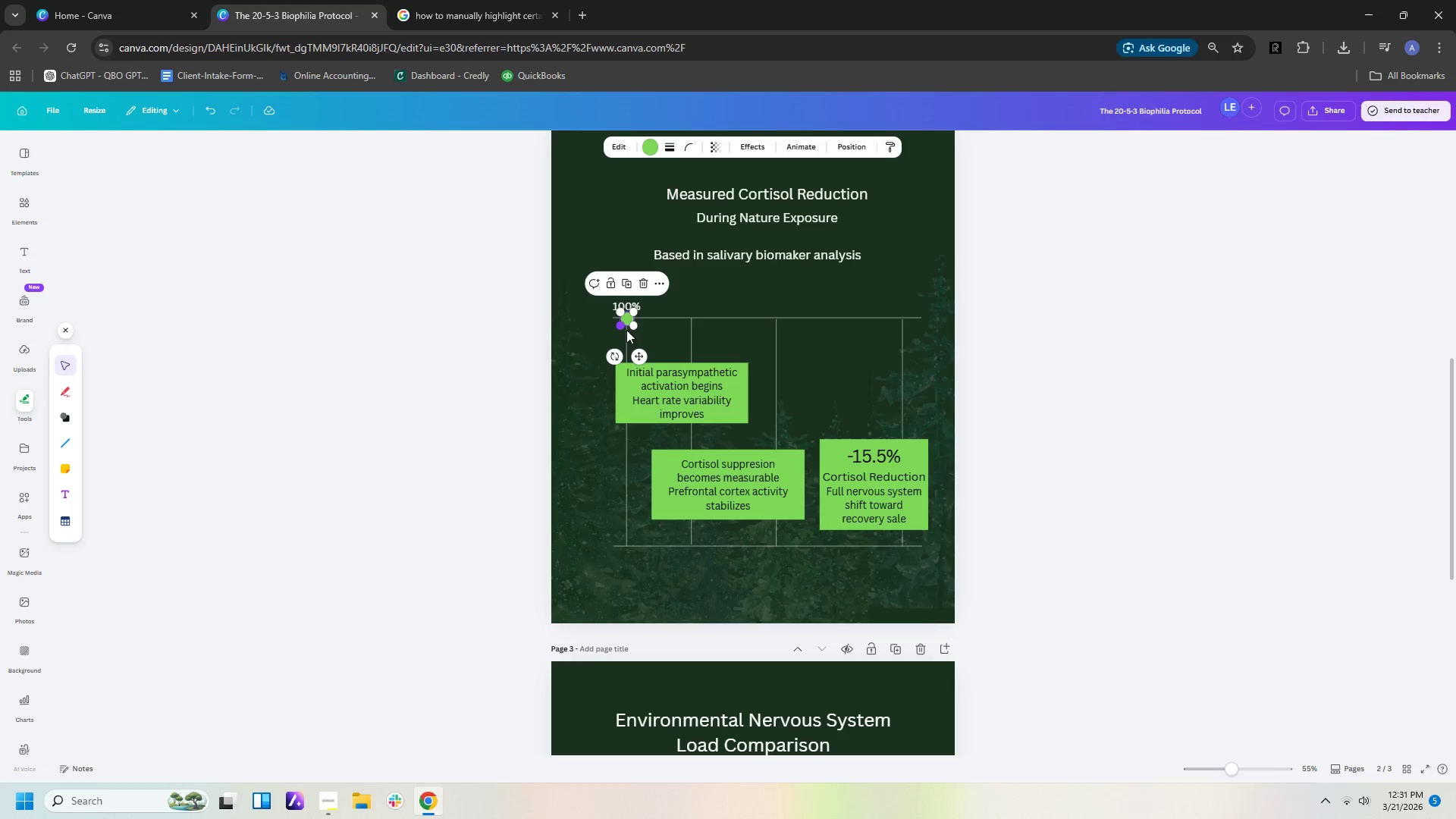 
left_click_drag(start_coordinate=[634, 327], to_coordinate=[629, 322])
 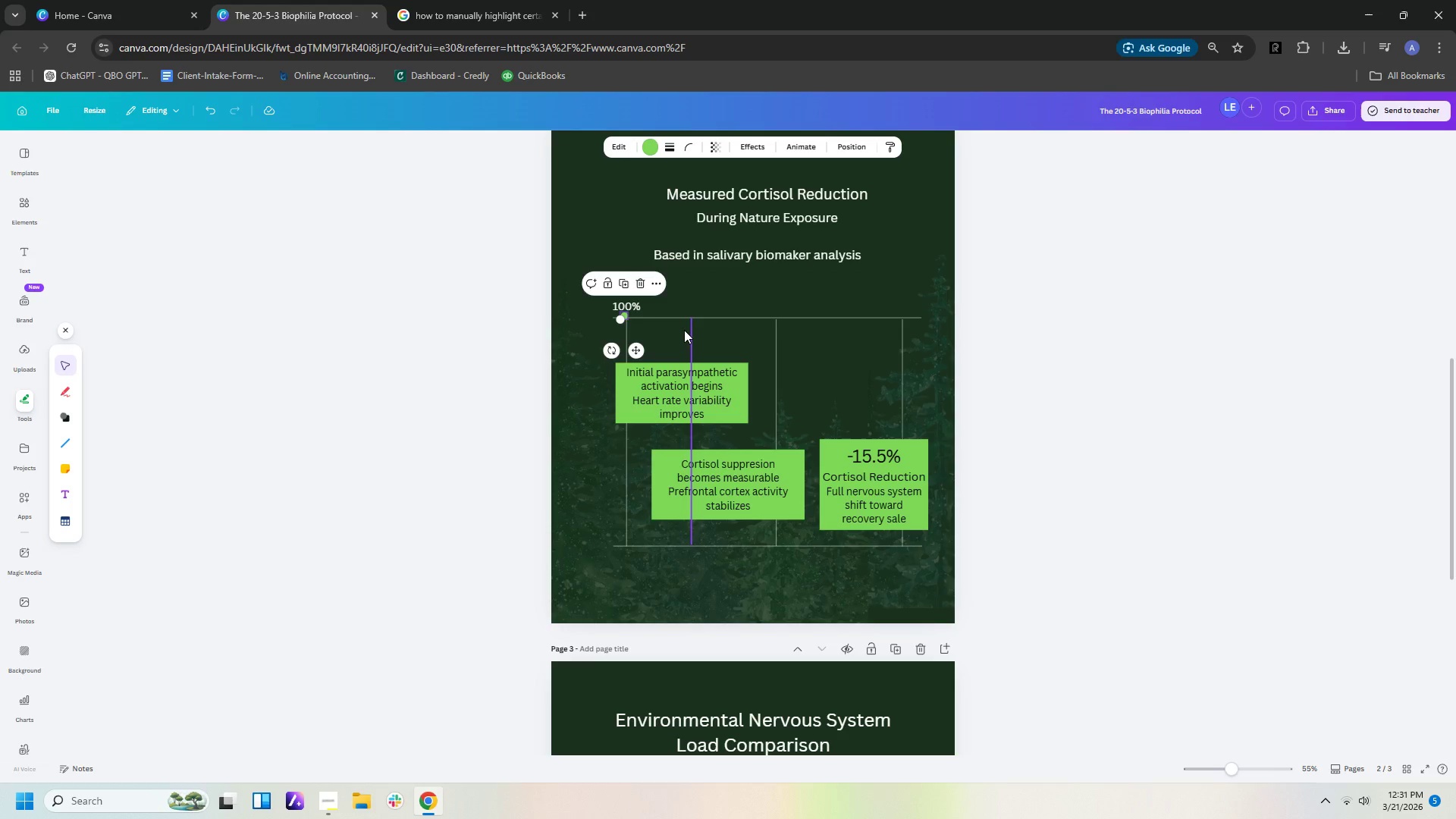 
key(ArrowDown)
 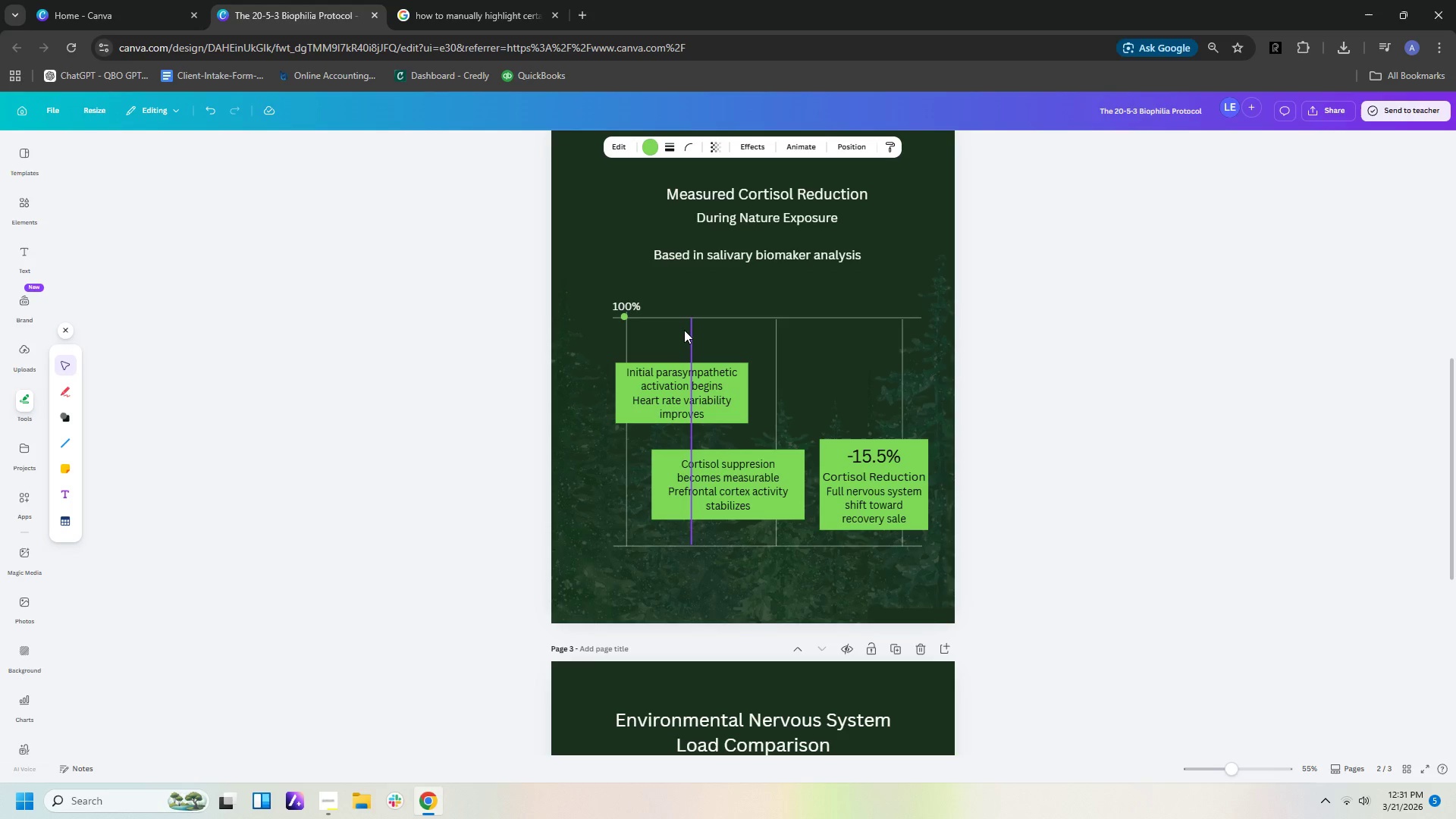 
key(ArrowDown)
 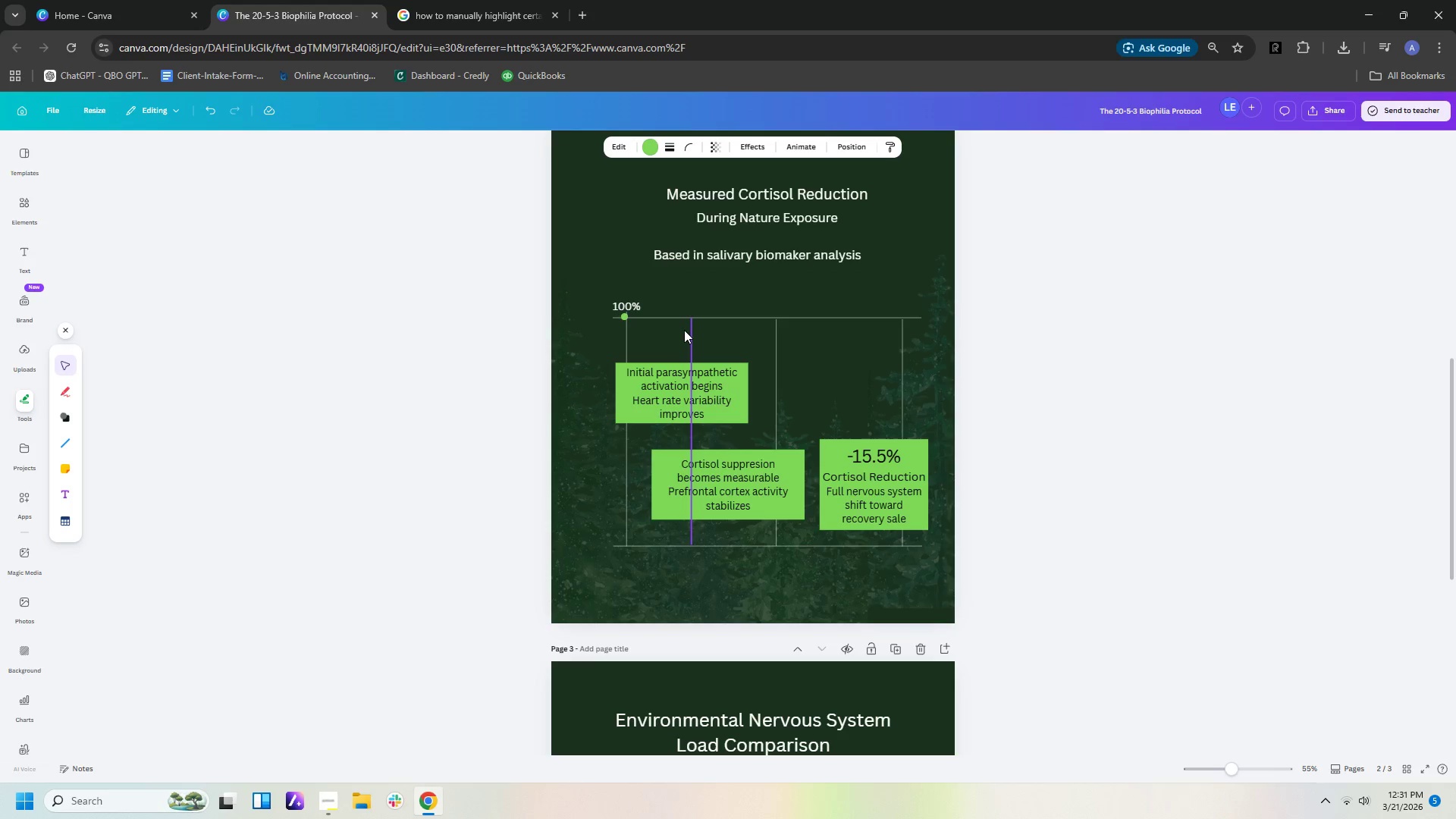 
key(ArrowRight)
 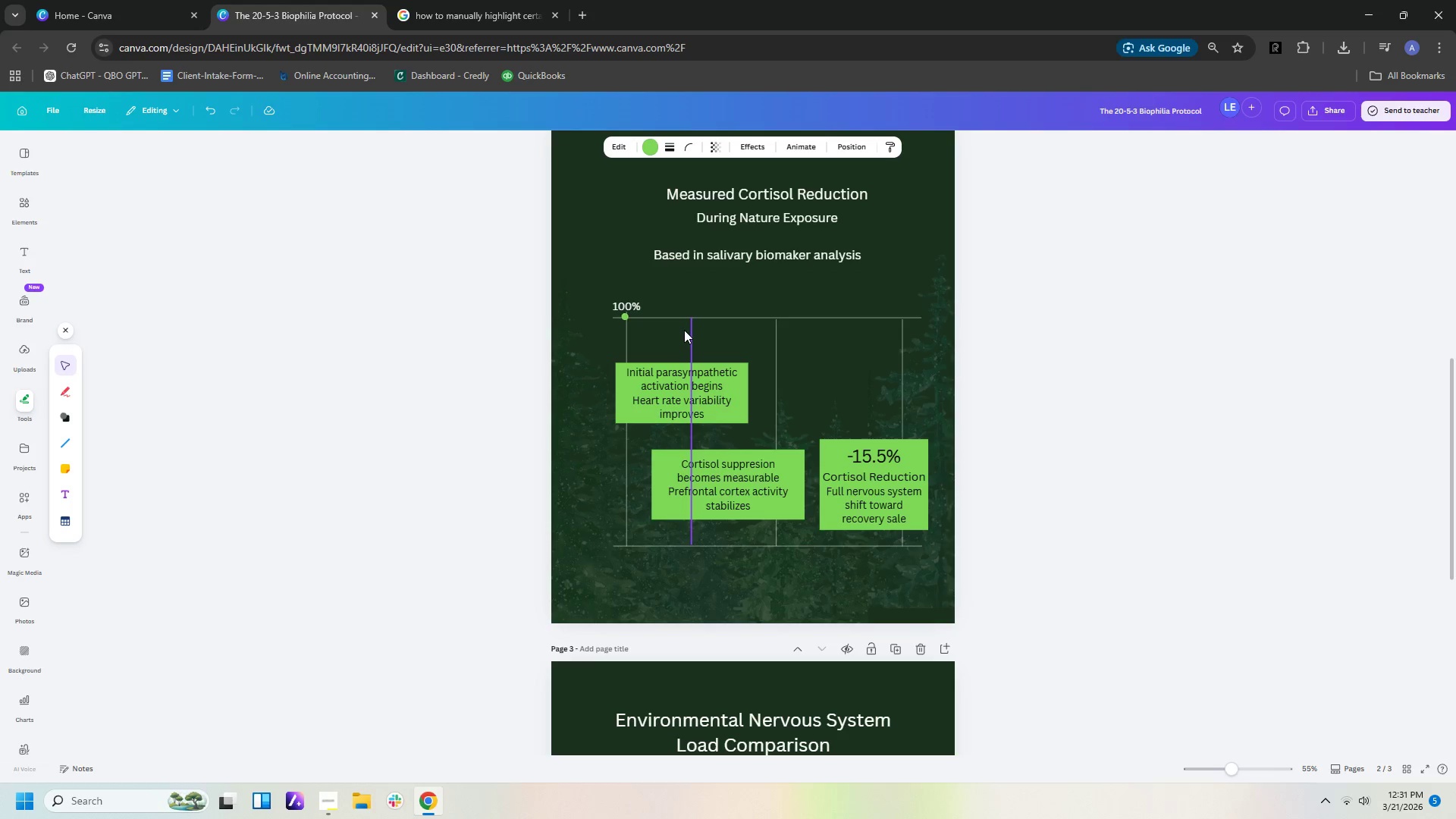 
key(ArrowRight)
 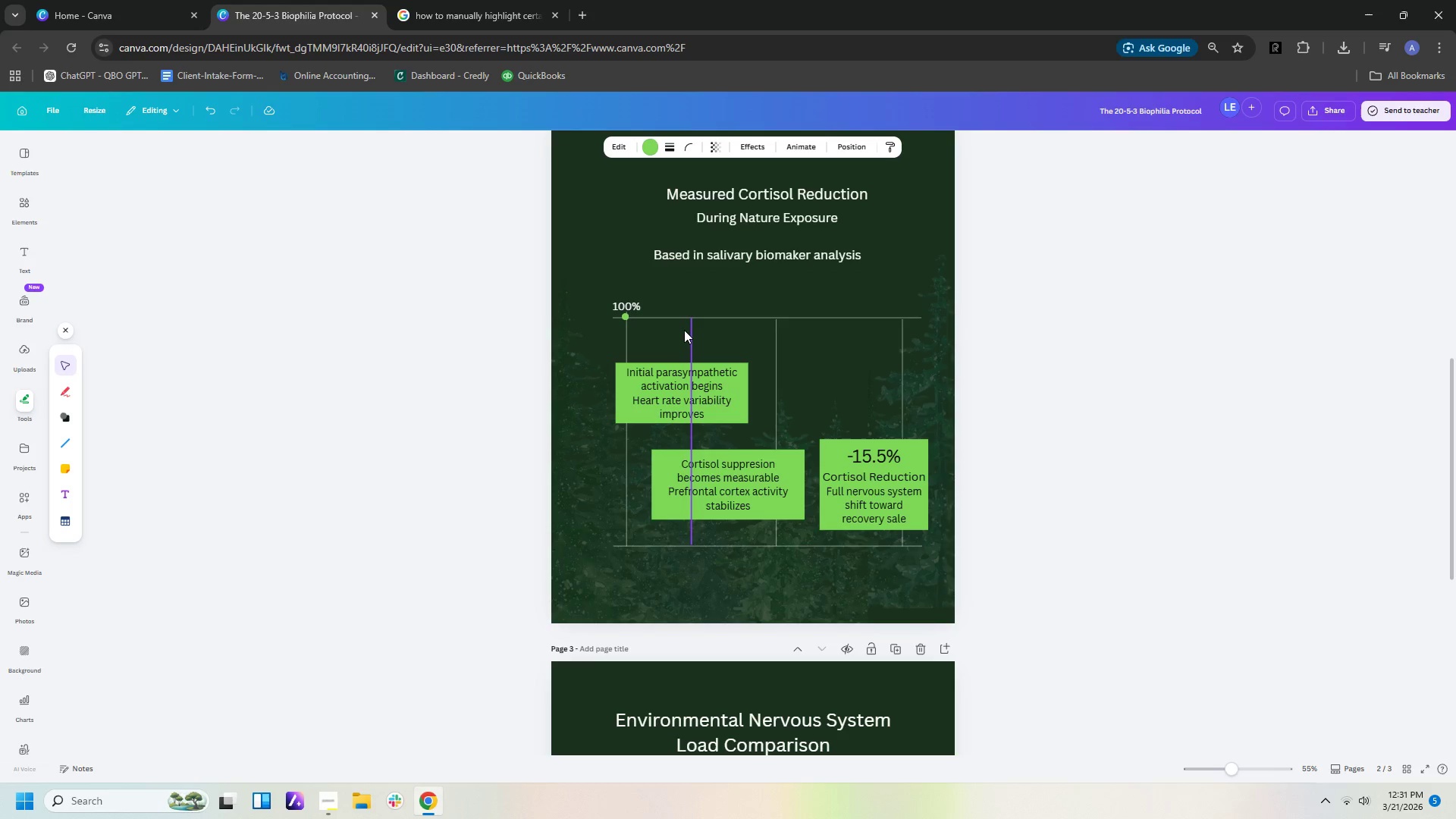 
key(ArrowRight)
 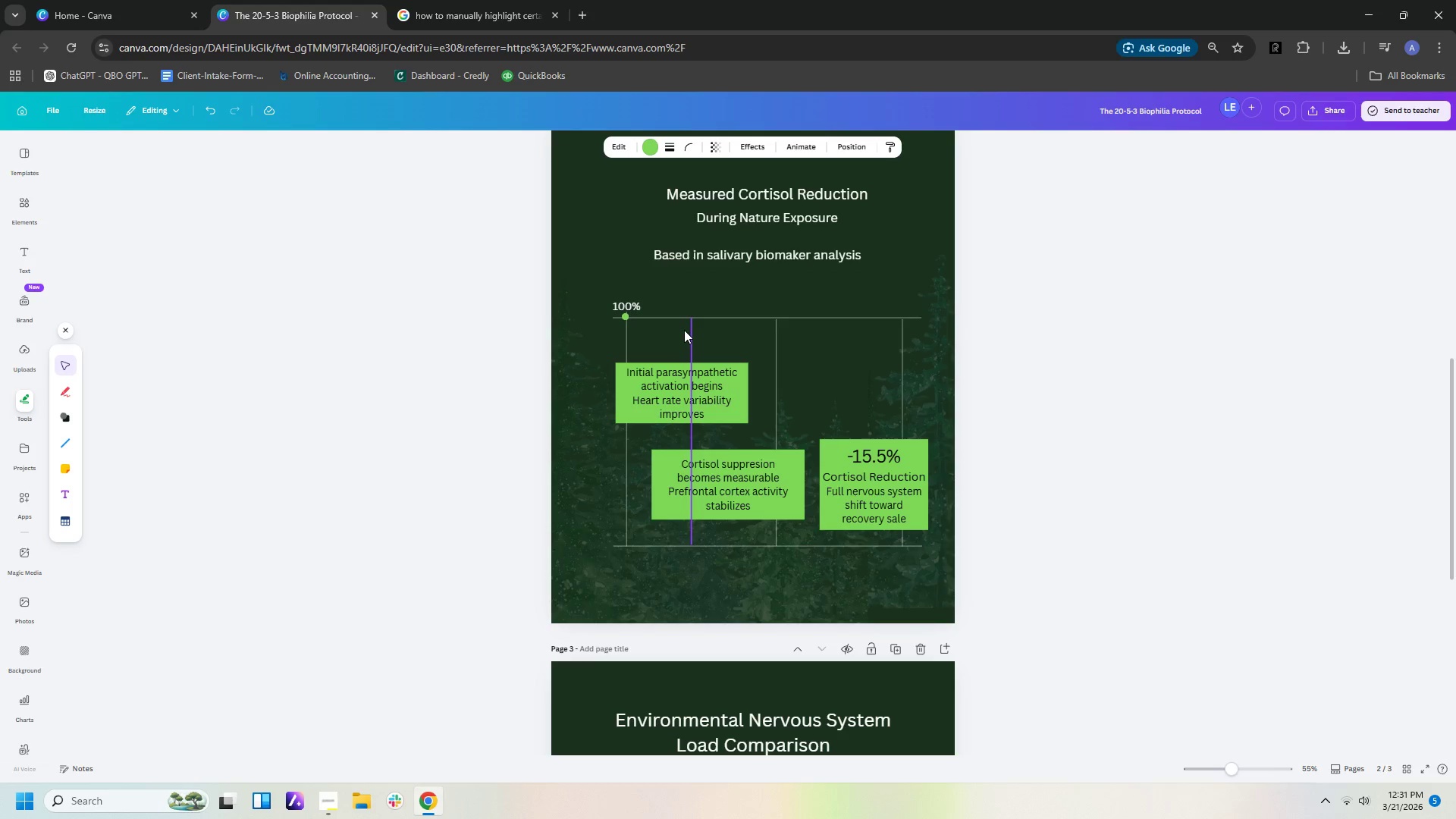 
key(ArrowRight)
 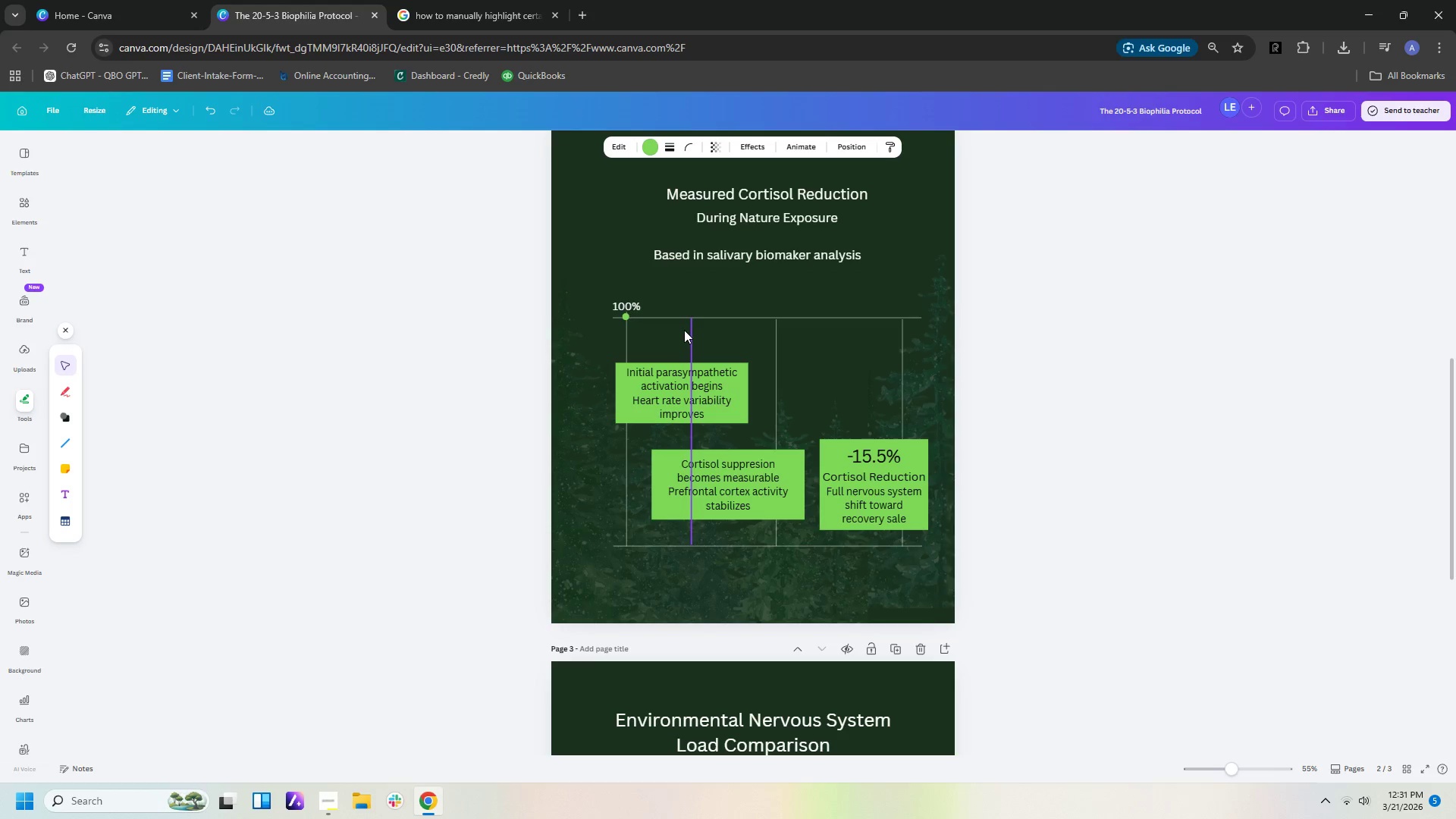 
key(ArrowRight)
 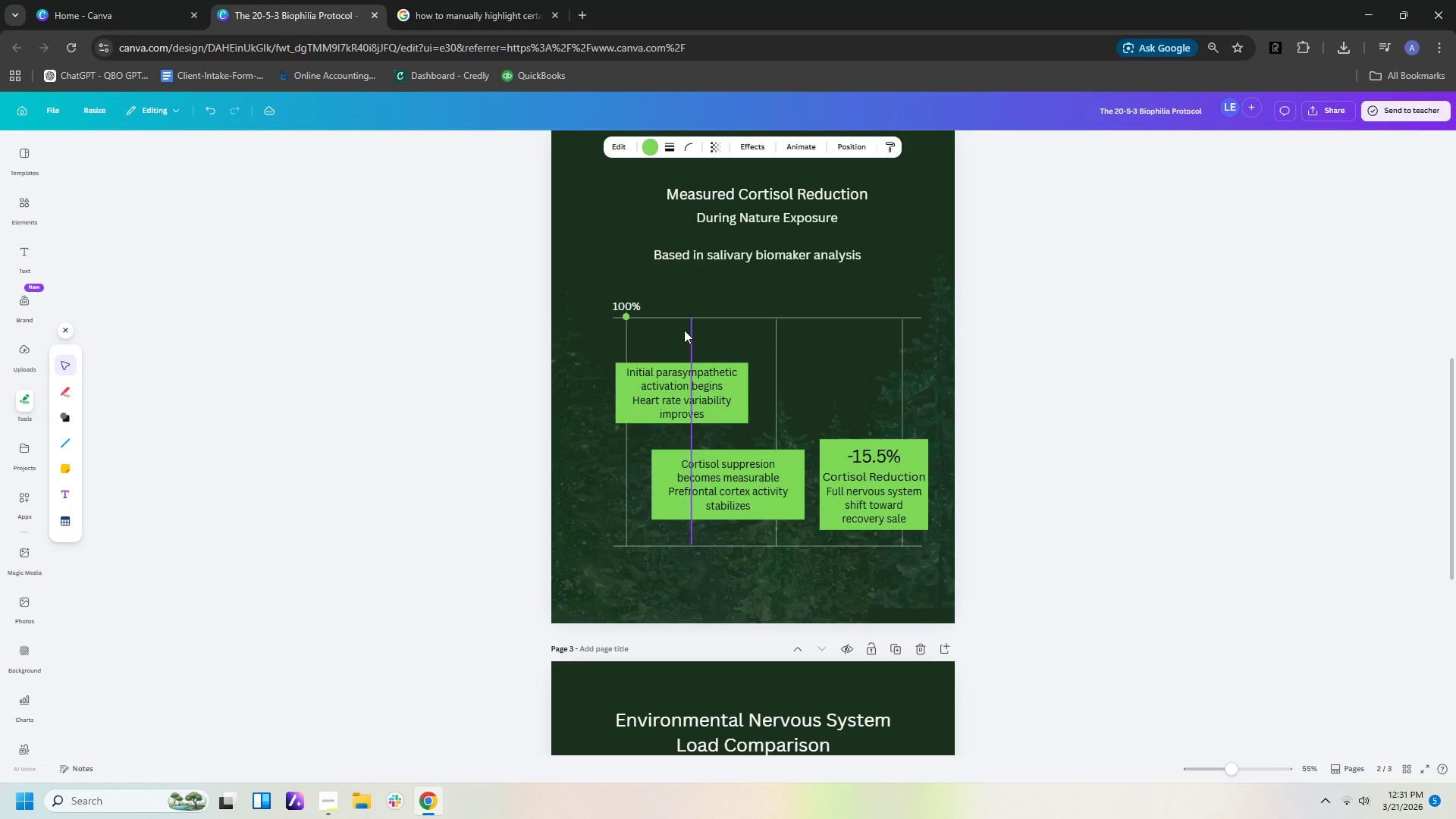 
key(ArrowRight)
 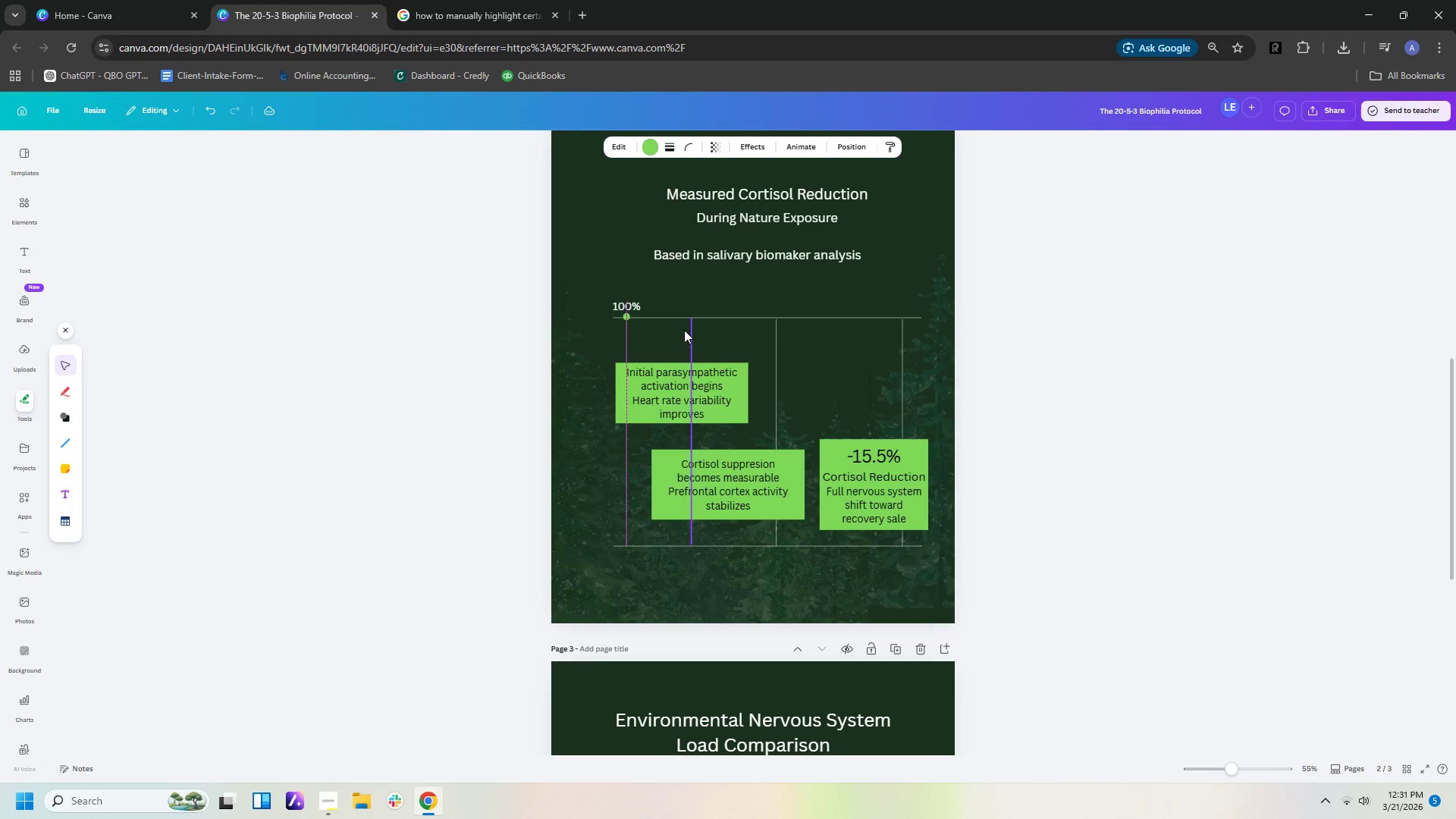 
key(ArrowRight)
 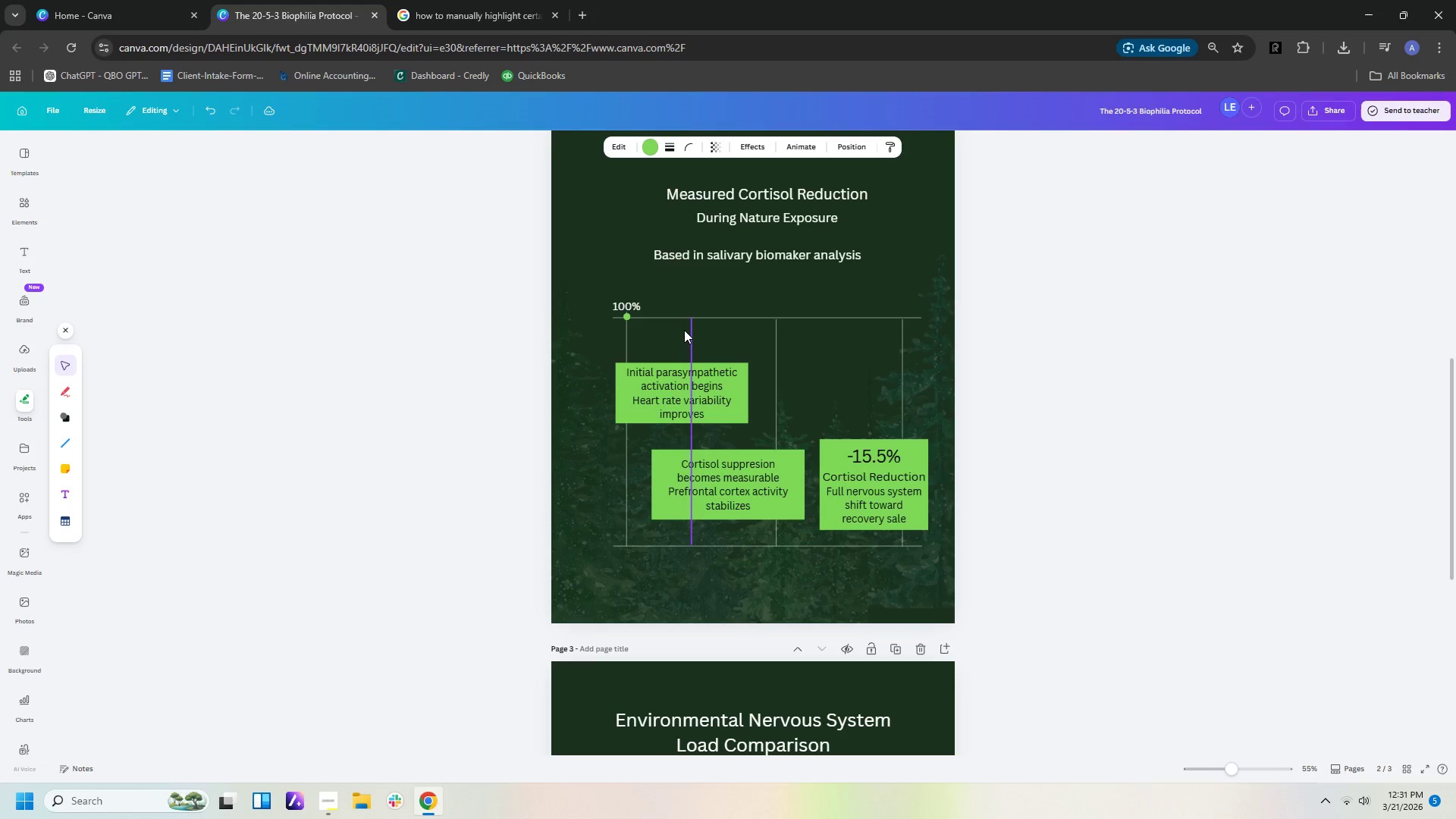 
key(ArrowDown)
 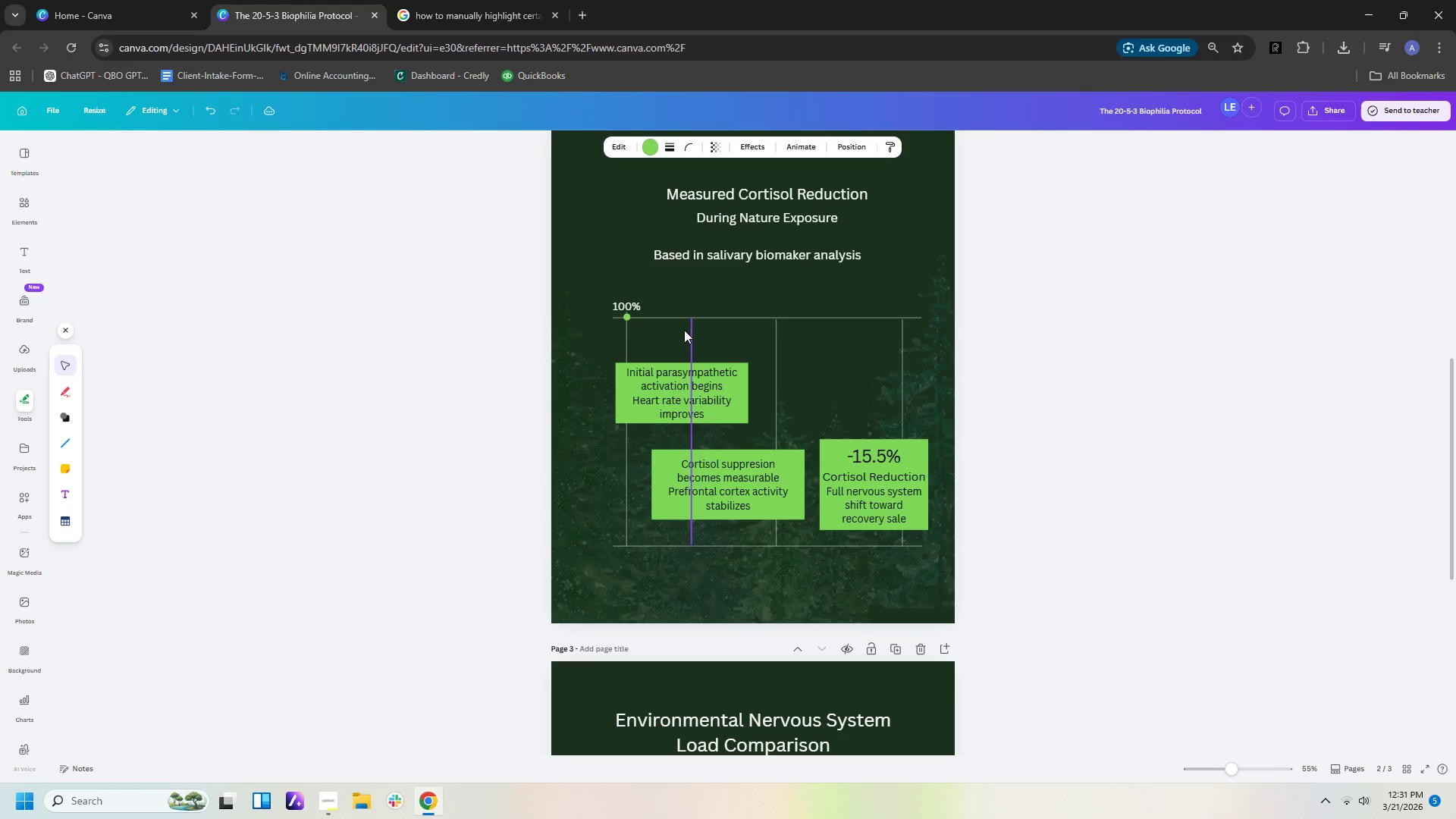 
key(ArrowDown)
 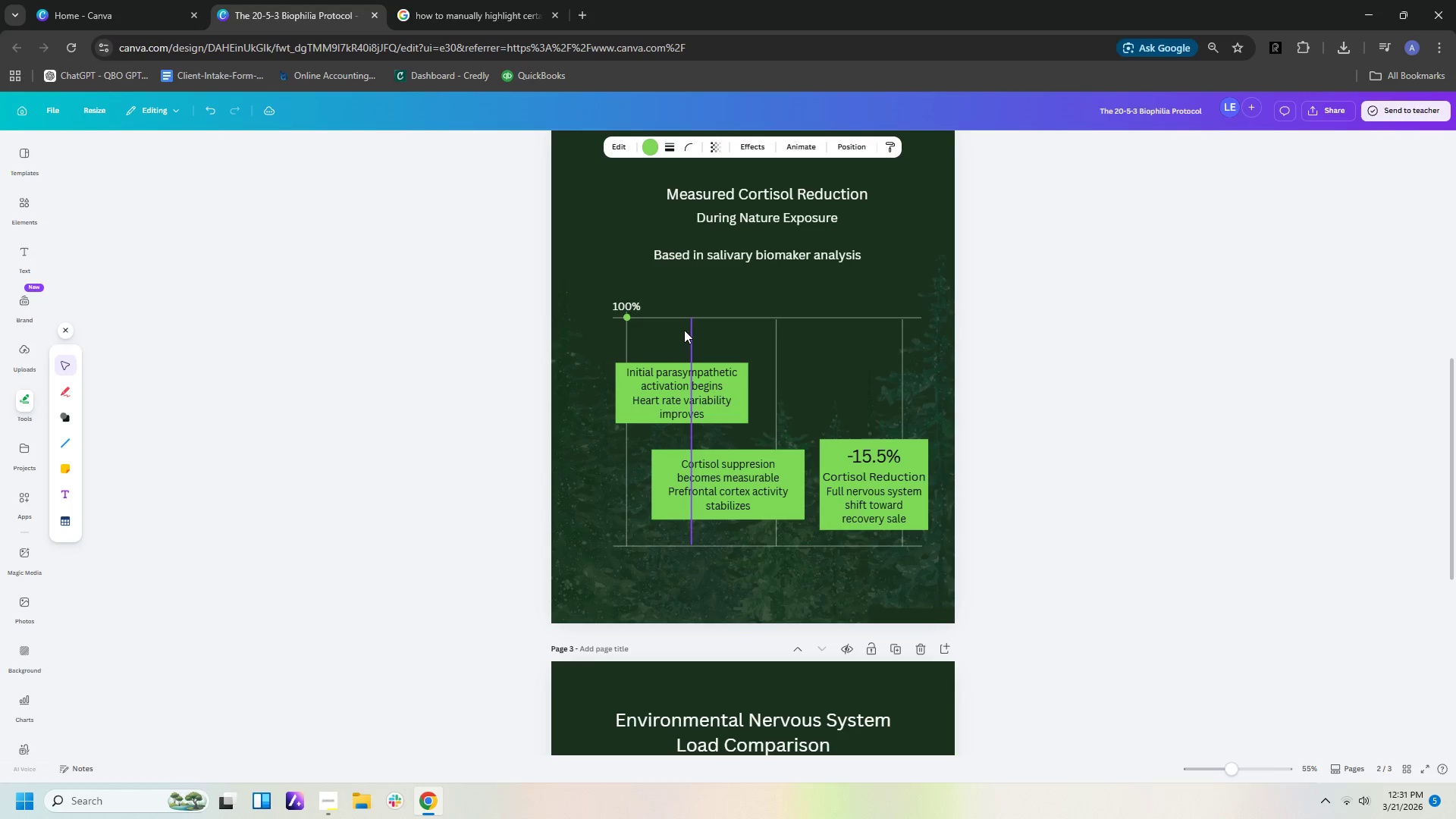 
key(ArrowDown)
 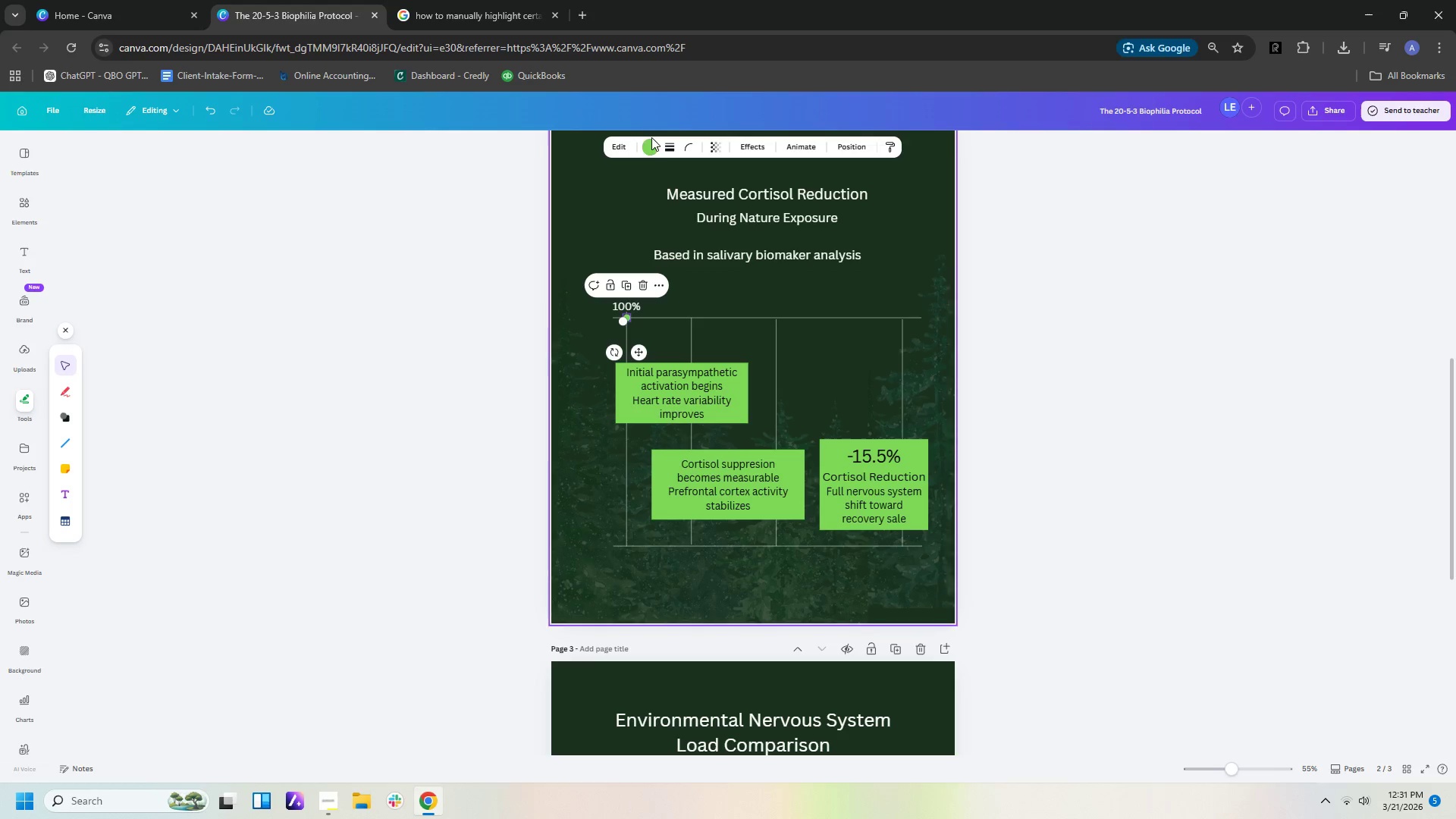 
left_click([652, 147])
 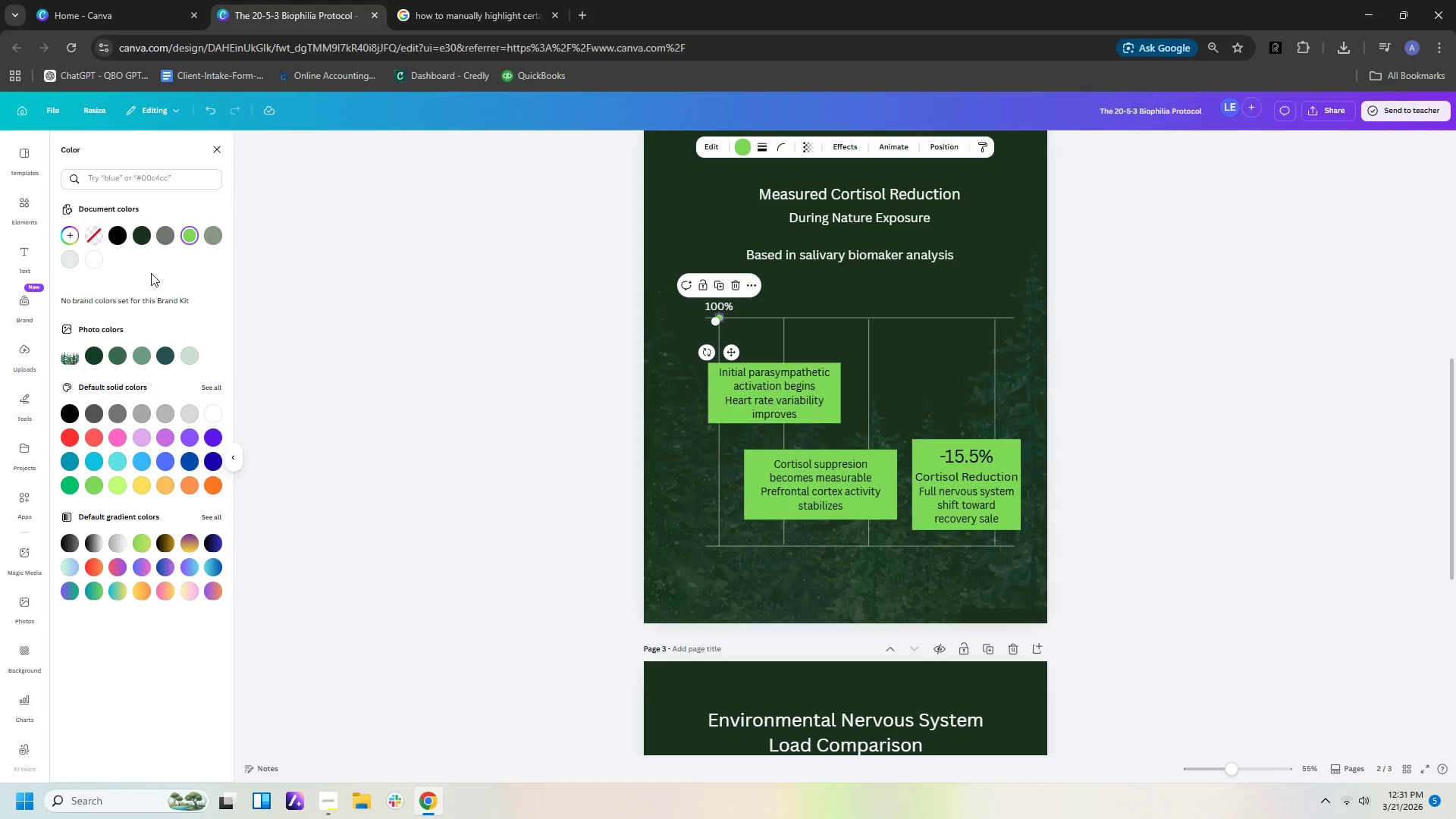 
left_click([92, 262])
 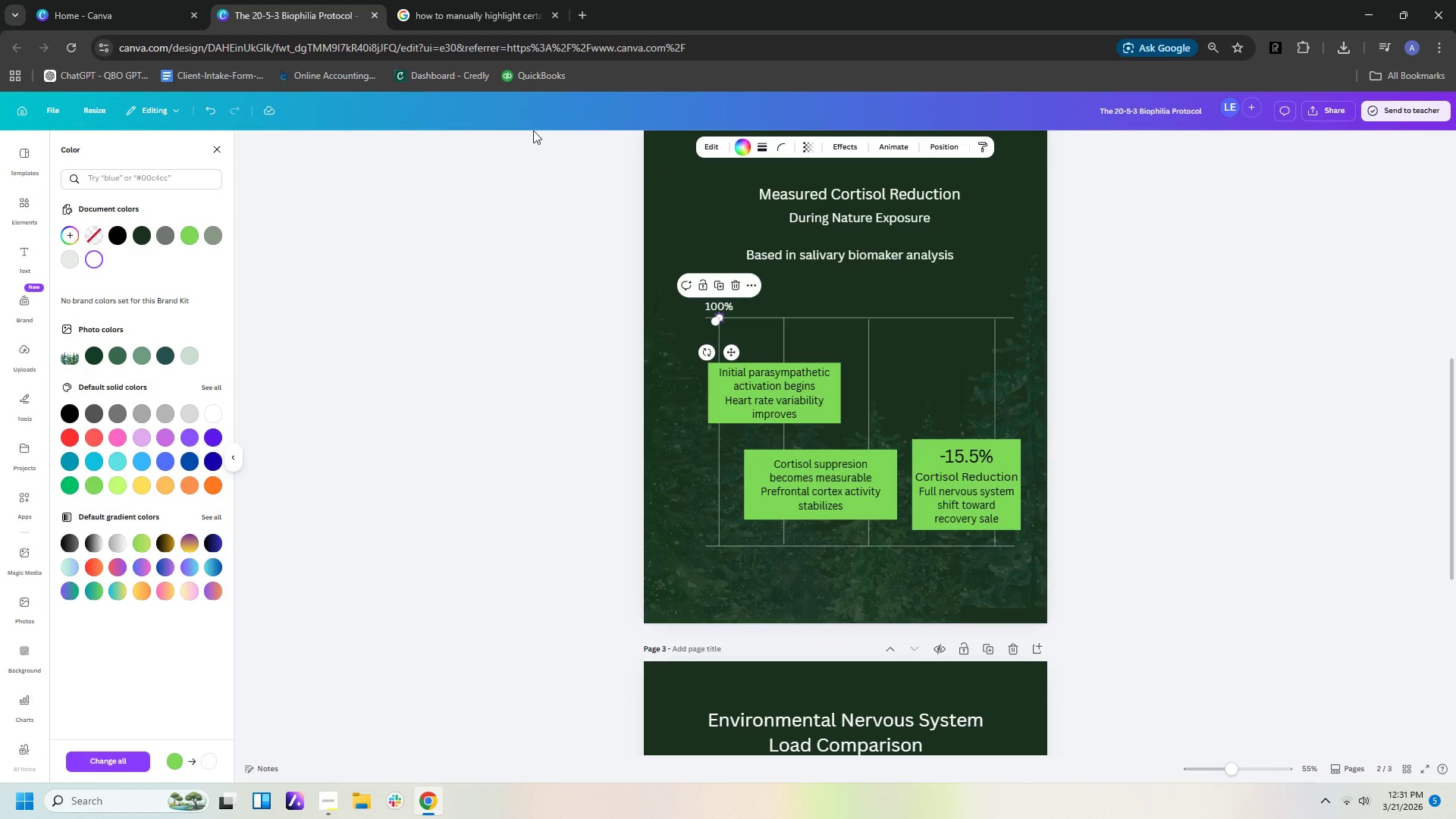 
mouse_move([216, 253])
 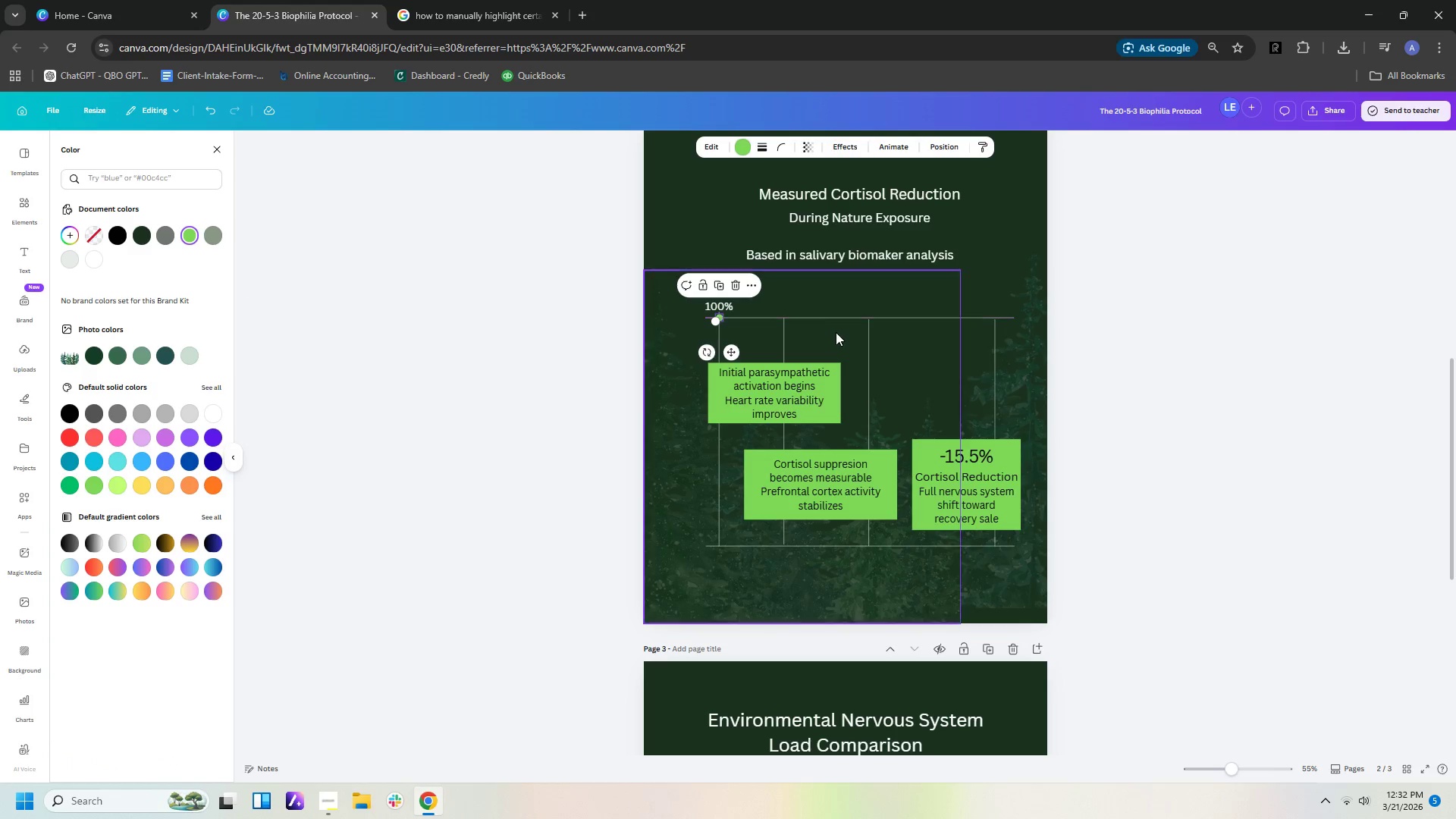 
left_click([783, 332])
 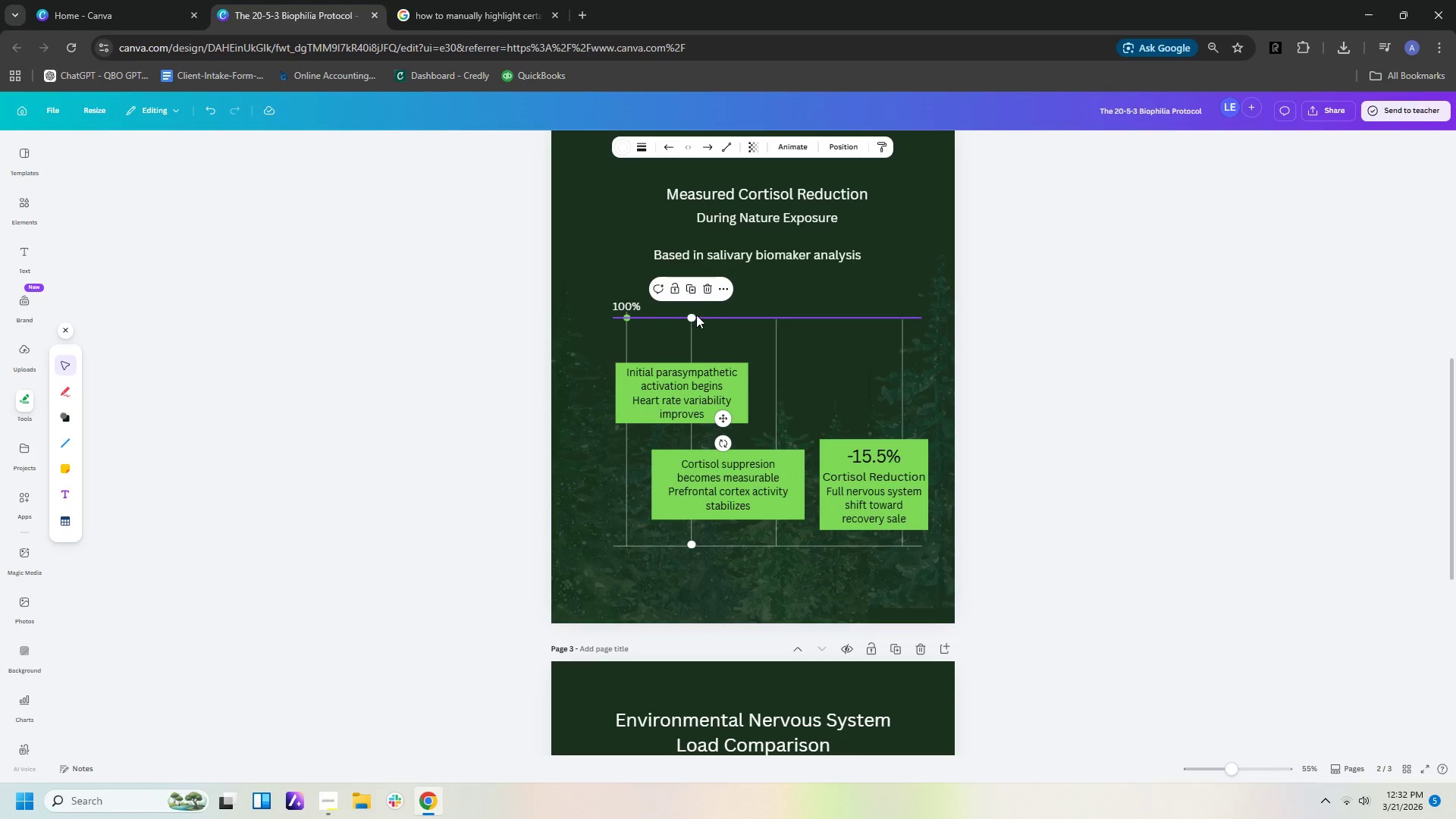 
left_click_drag(start_coordinate=[692, 317], to_coordinate=[691, 339])
 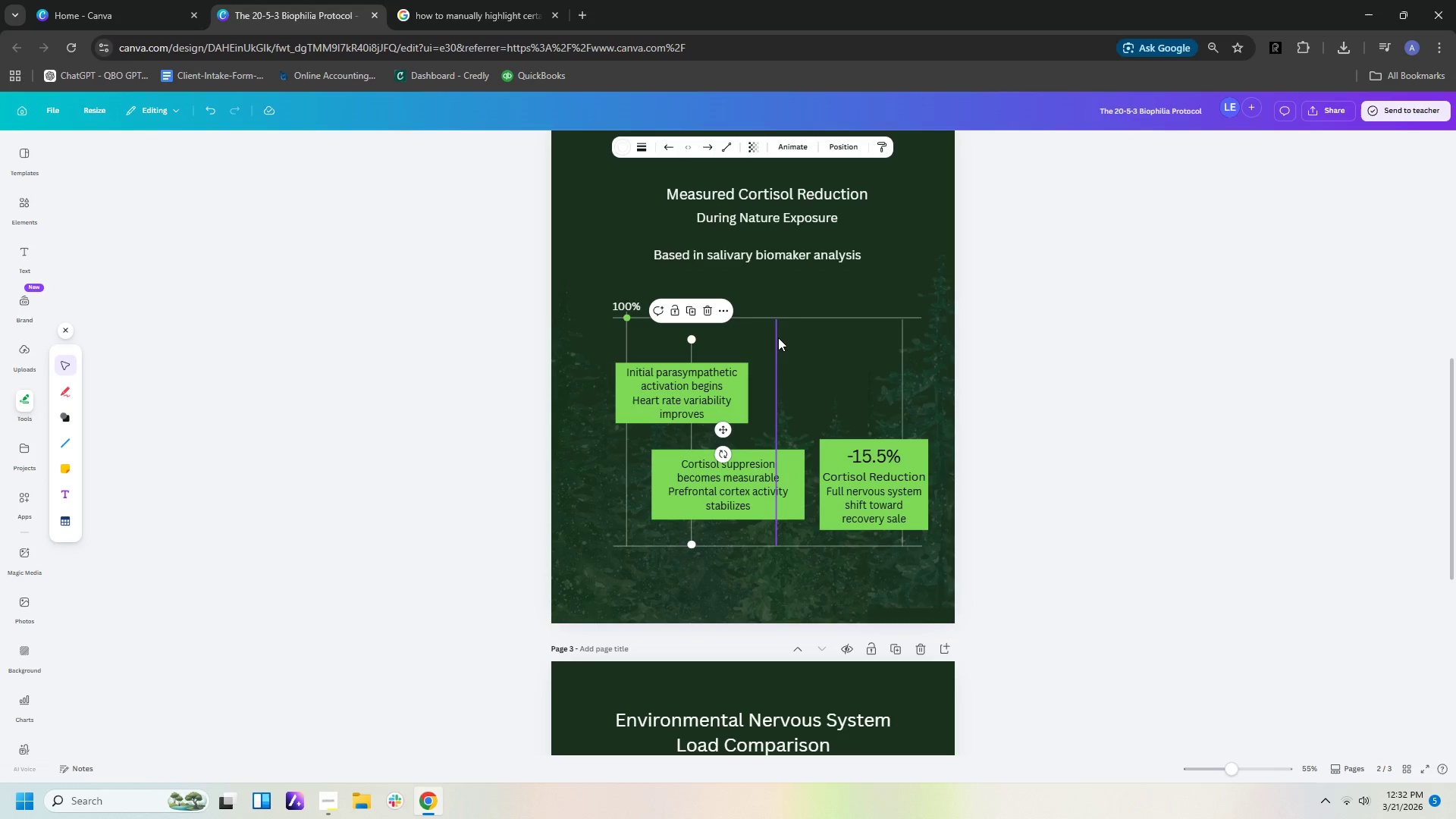 
left_click([774, 339])
 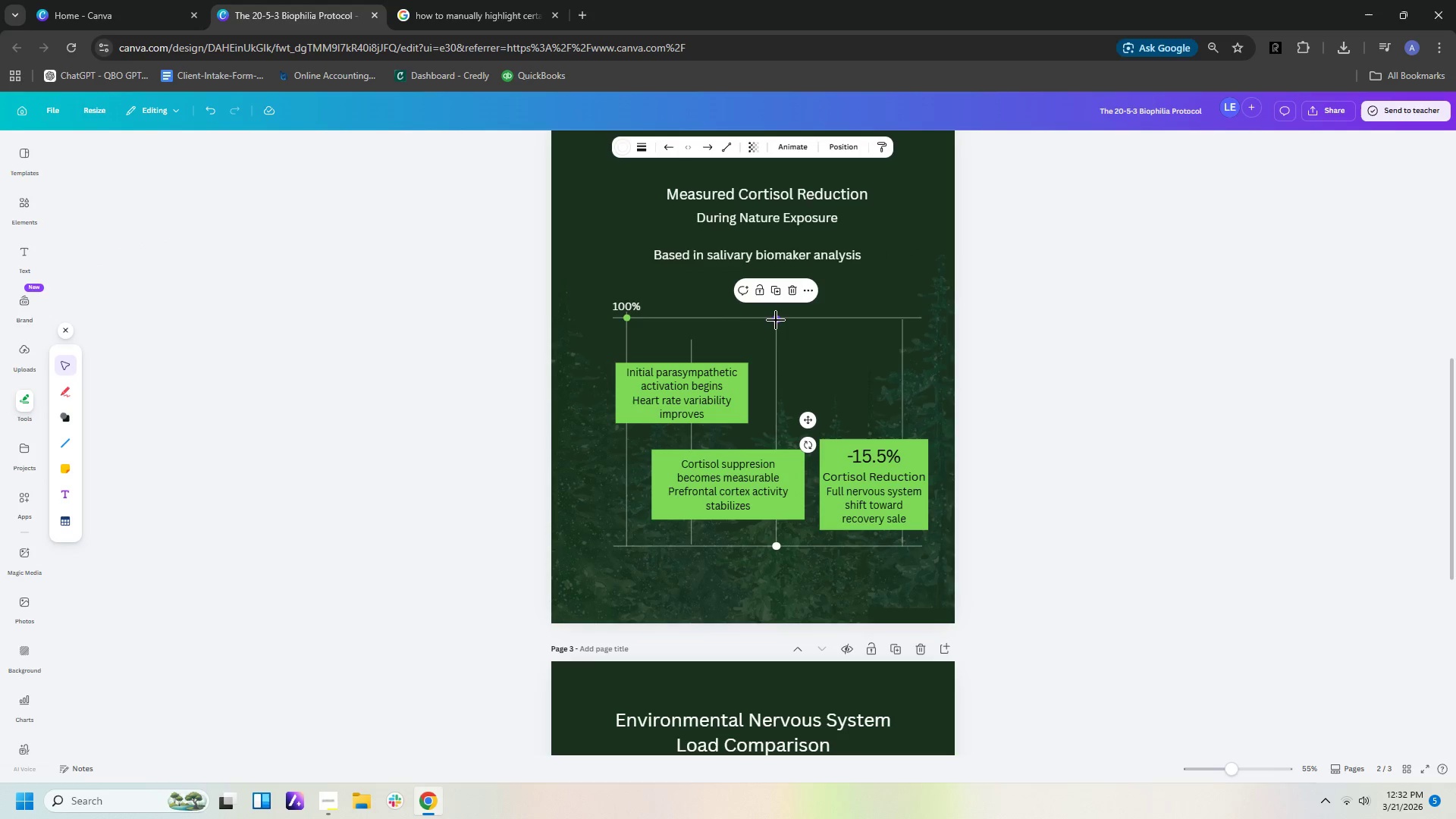 
left_click_drag(start_coordinate=[776, 320], to_coordinate=[776, 372])
 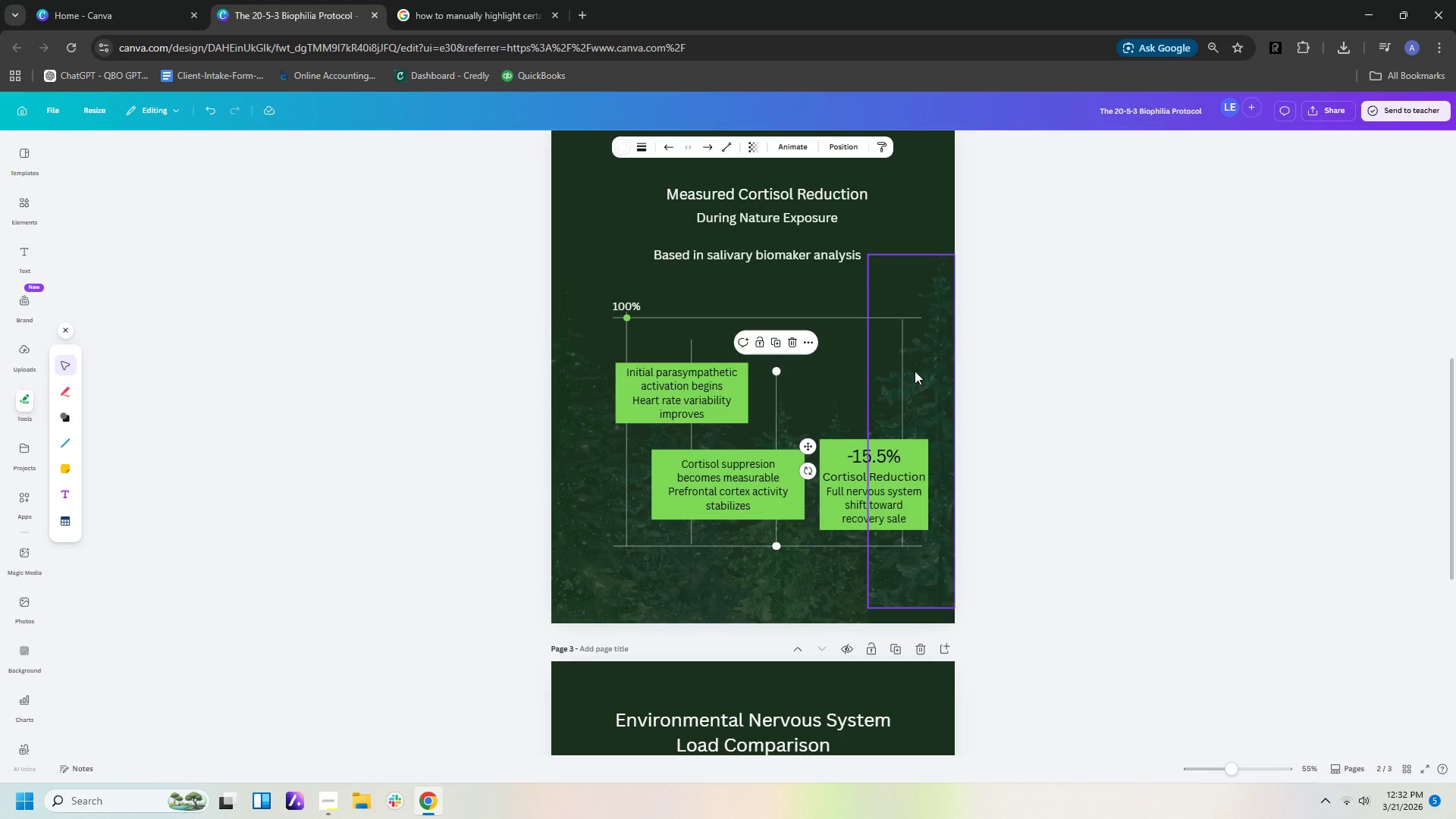 
left_click([899, 363])
 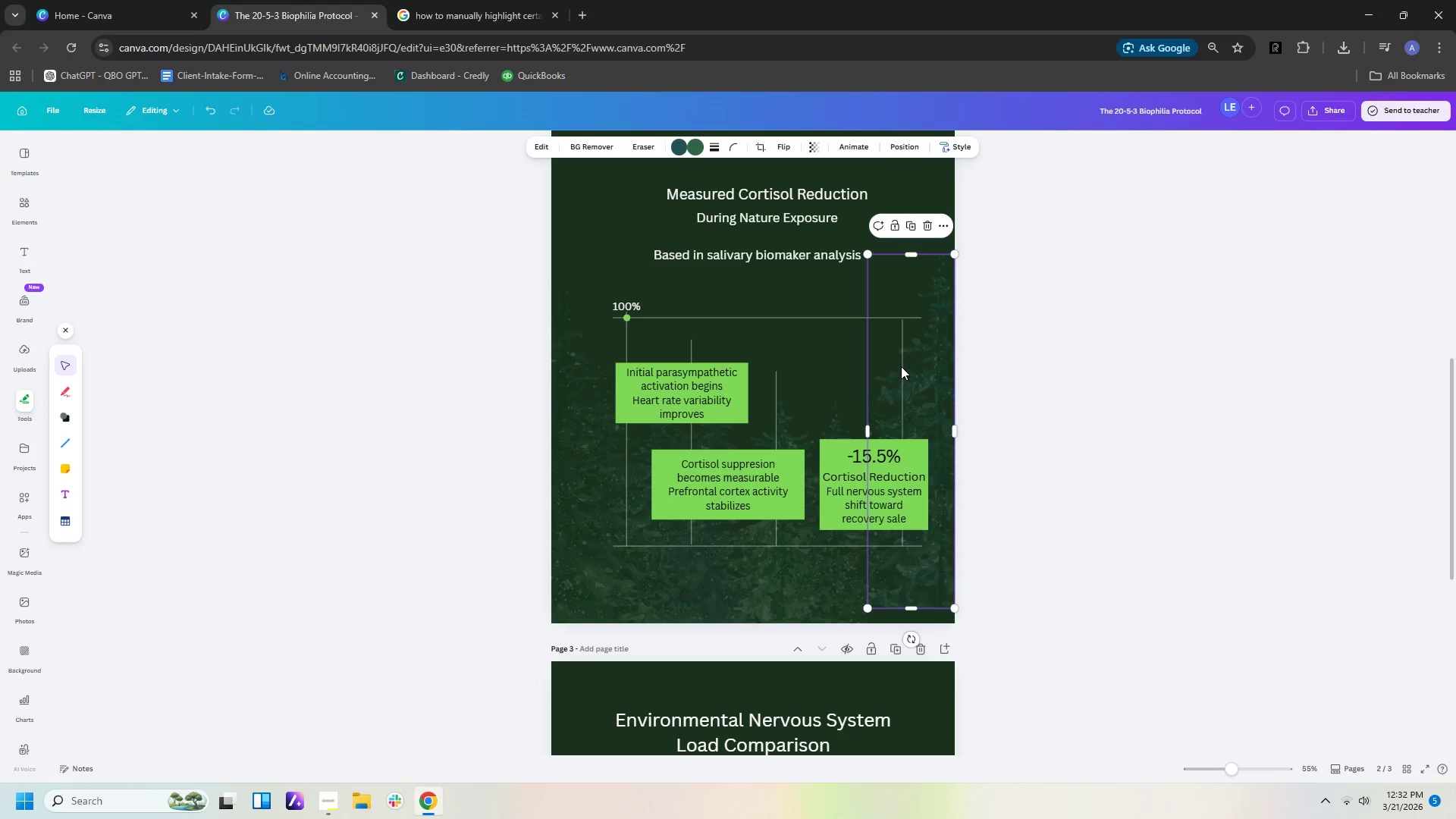 
left_click([902, 368])
 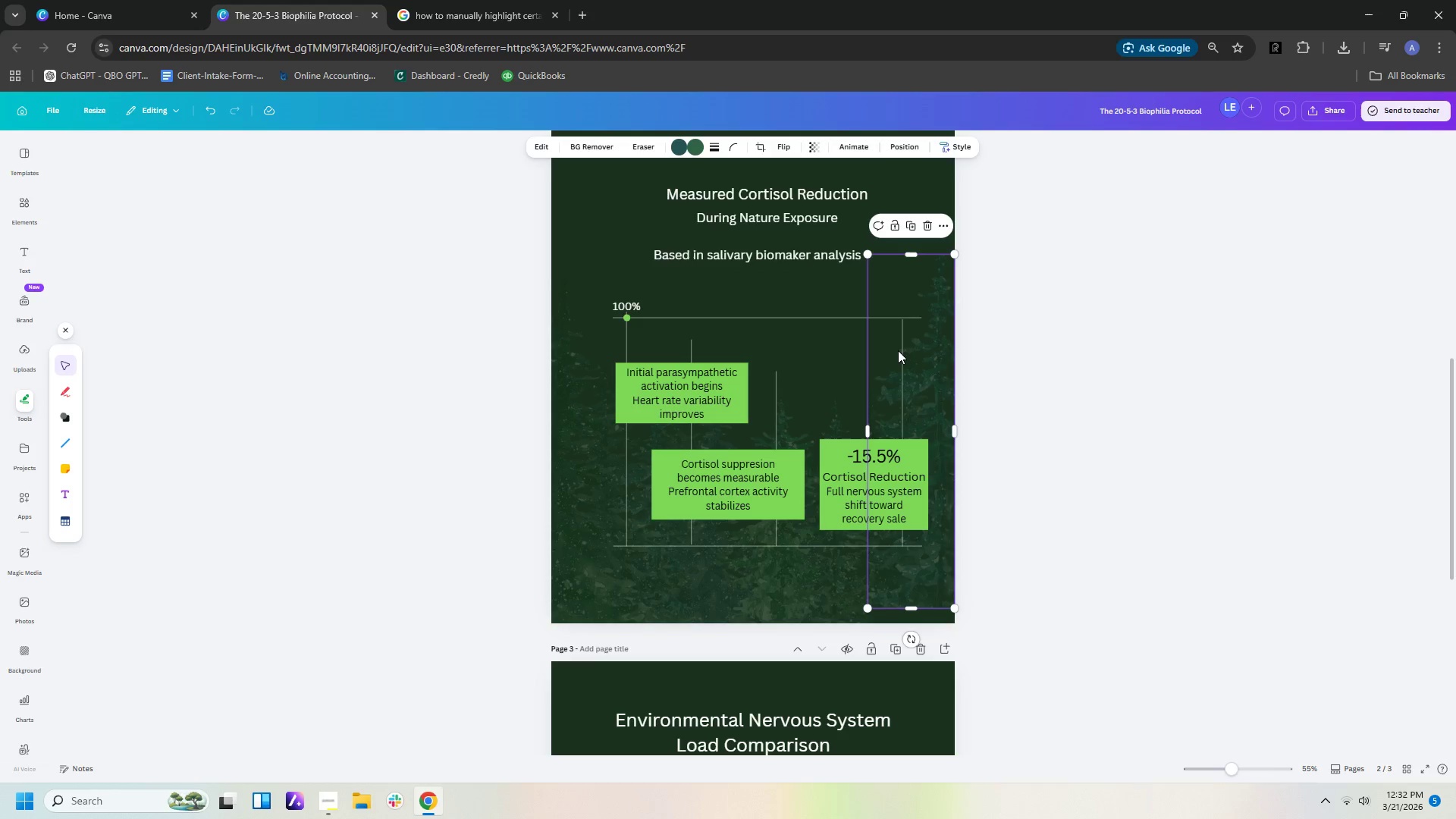 
left_click([897, 350])
 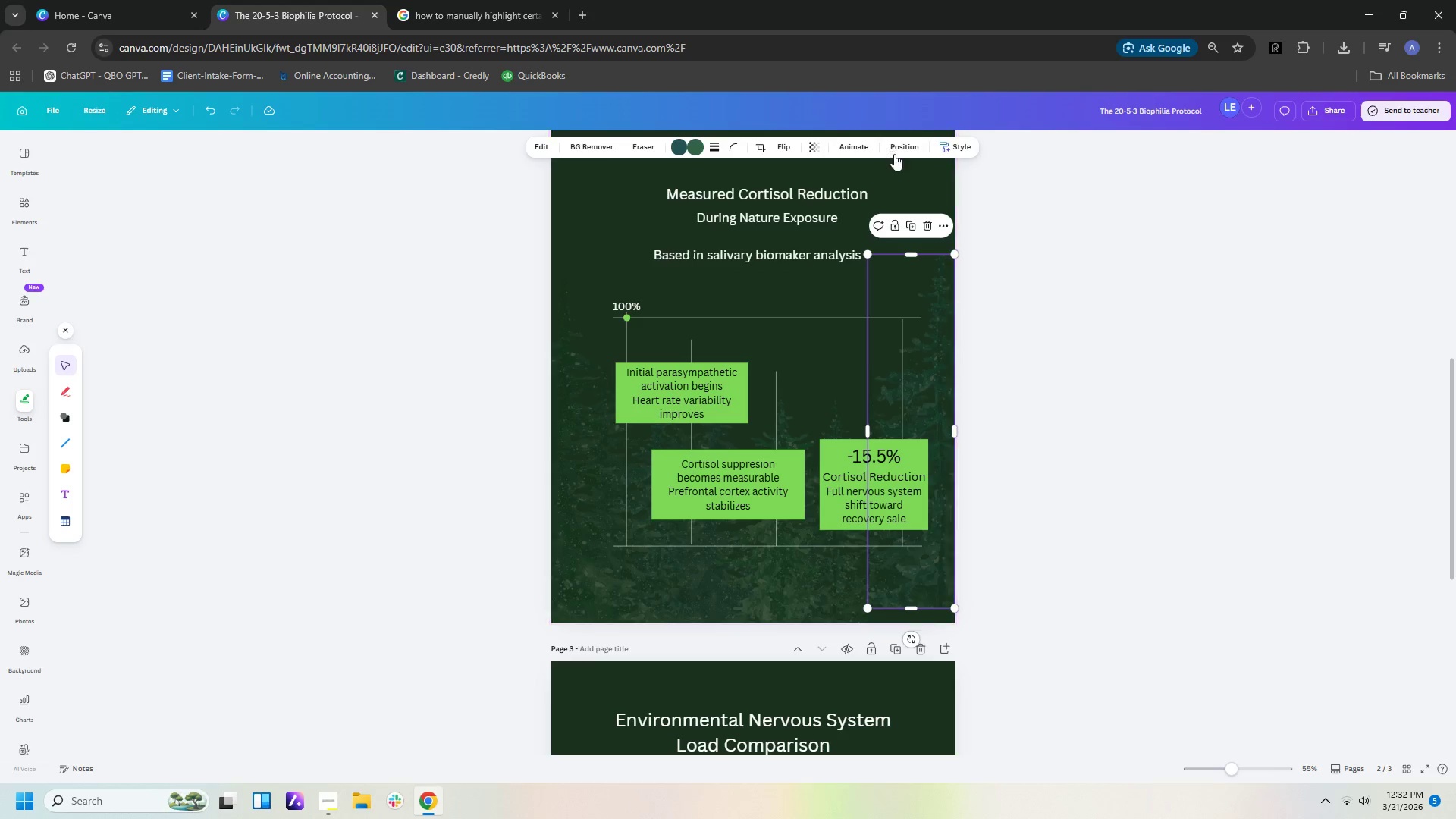 
left_click([898, 149])
 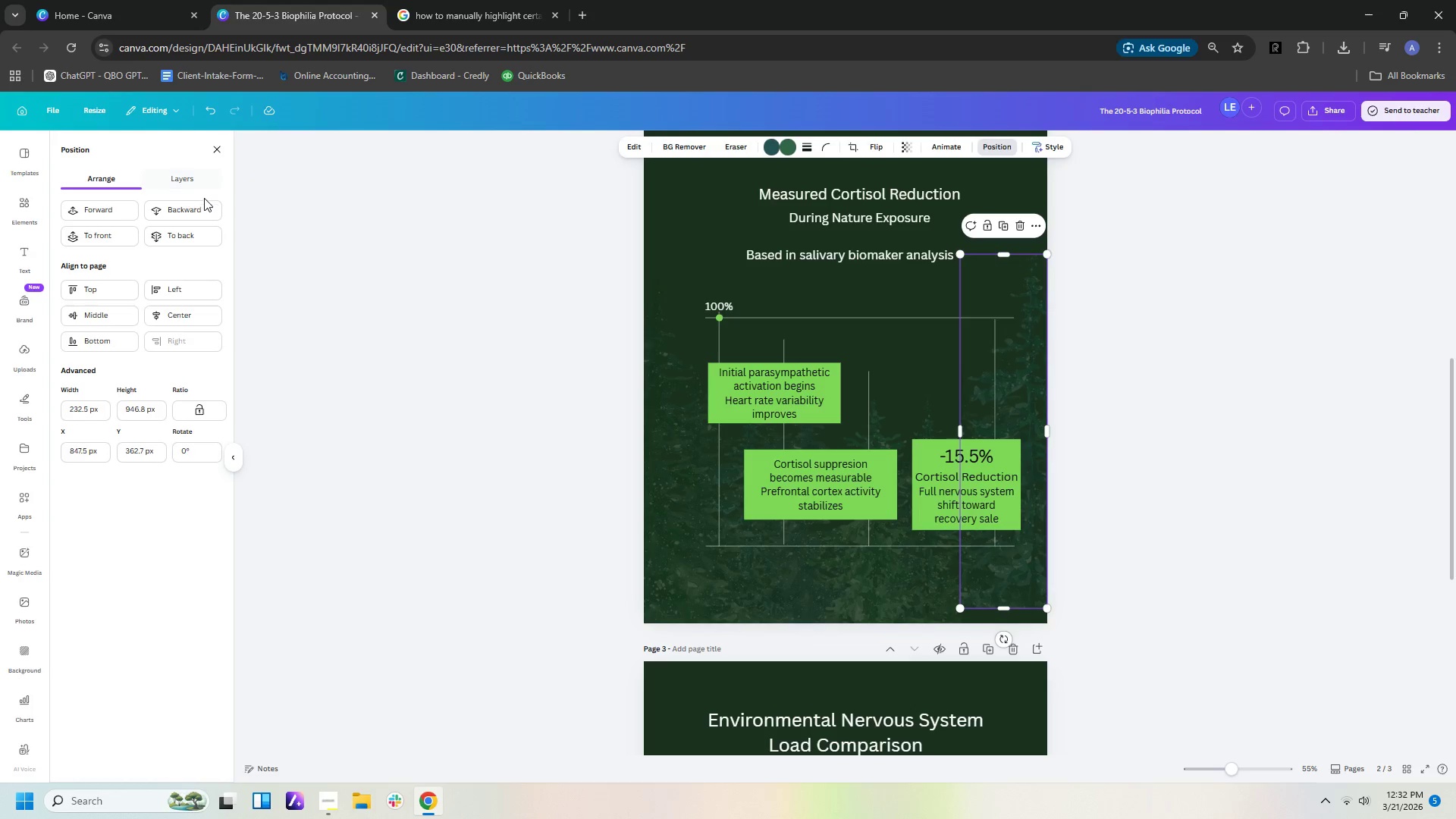 
left_click([202, 209])
 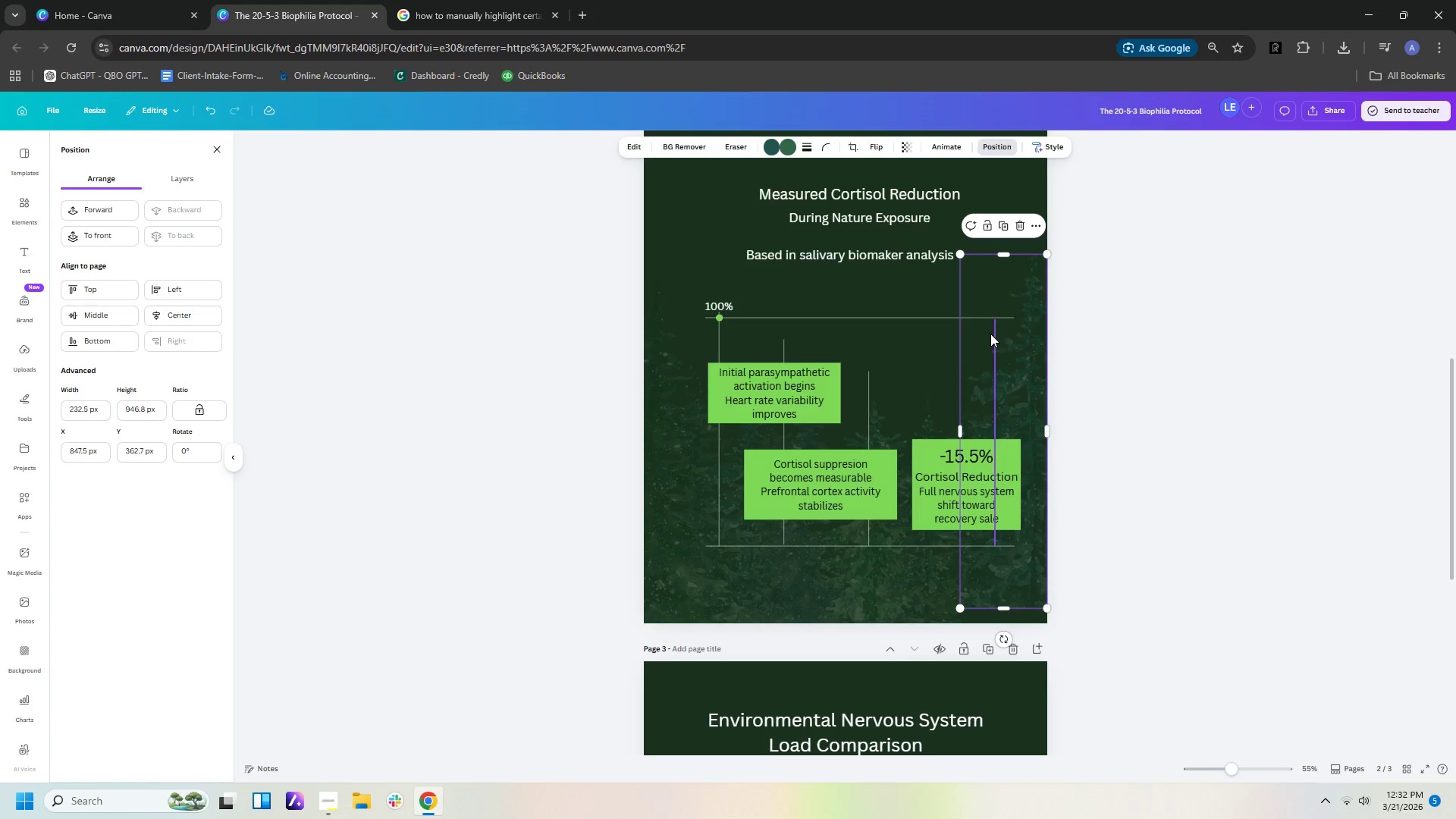 
left_click([992, 334])
 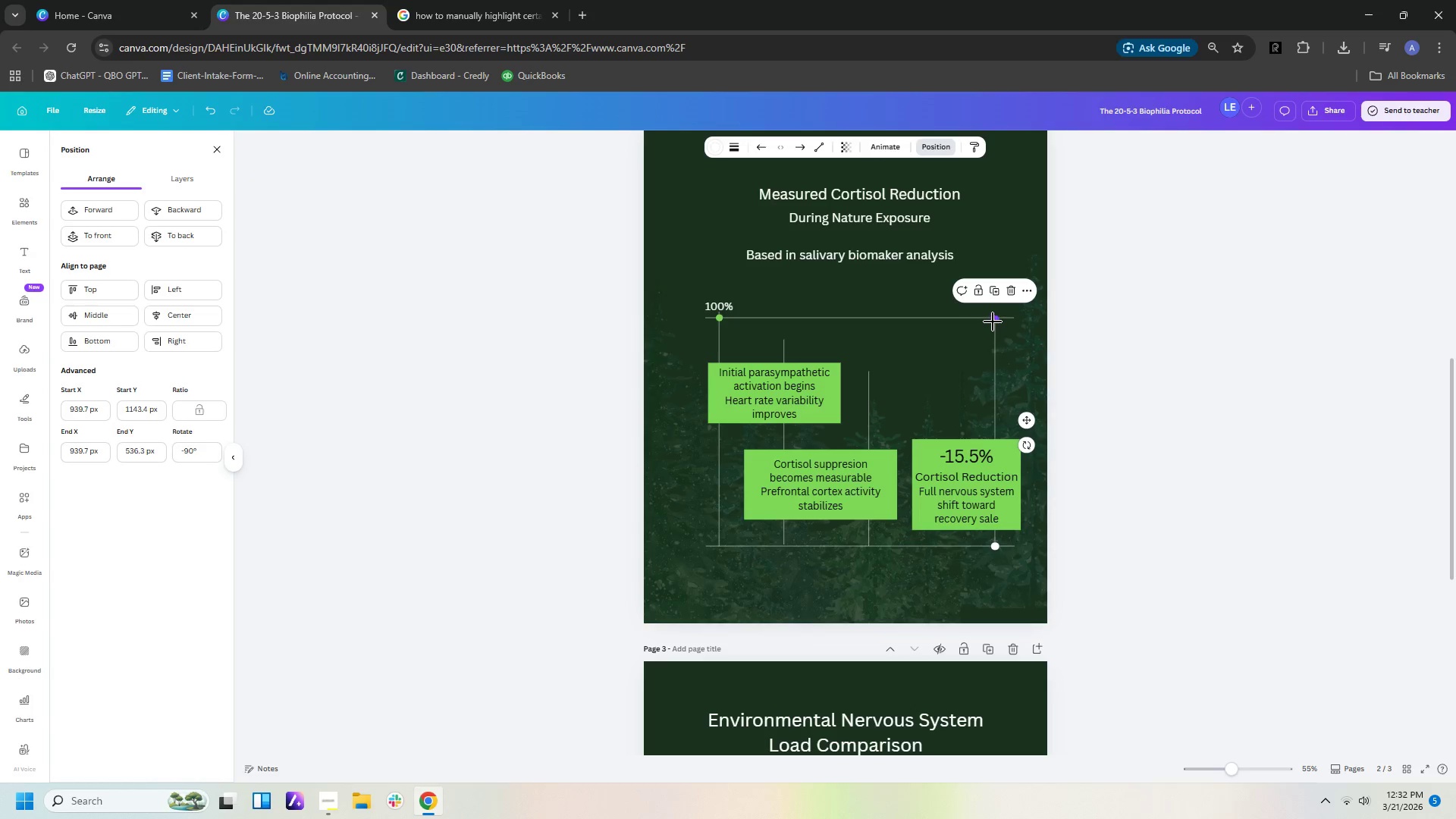 
left_click_drag(start_coordinate=[993, 322], to_coordinate=[990, 428])
 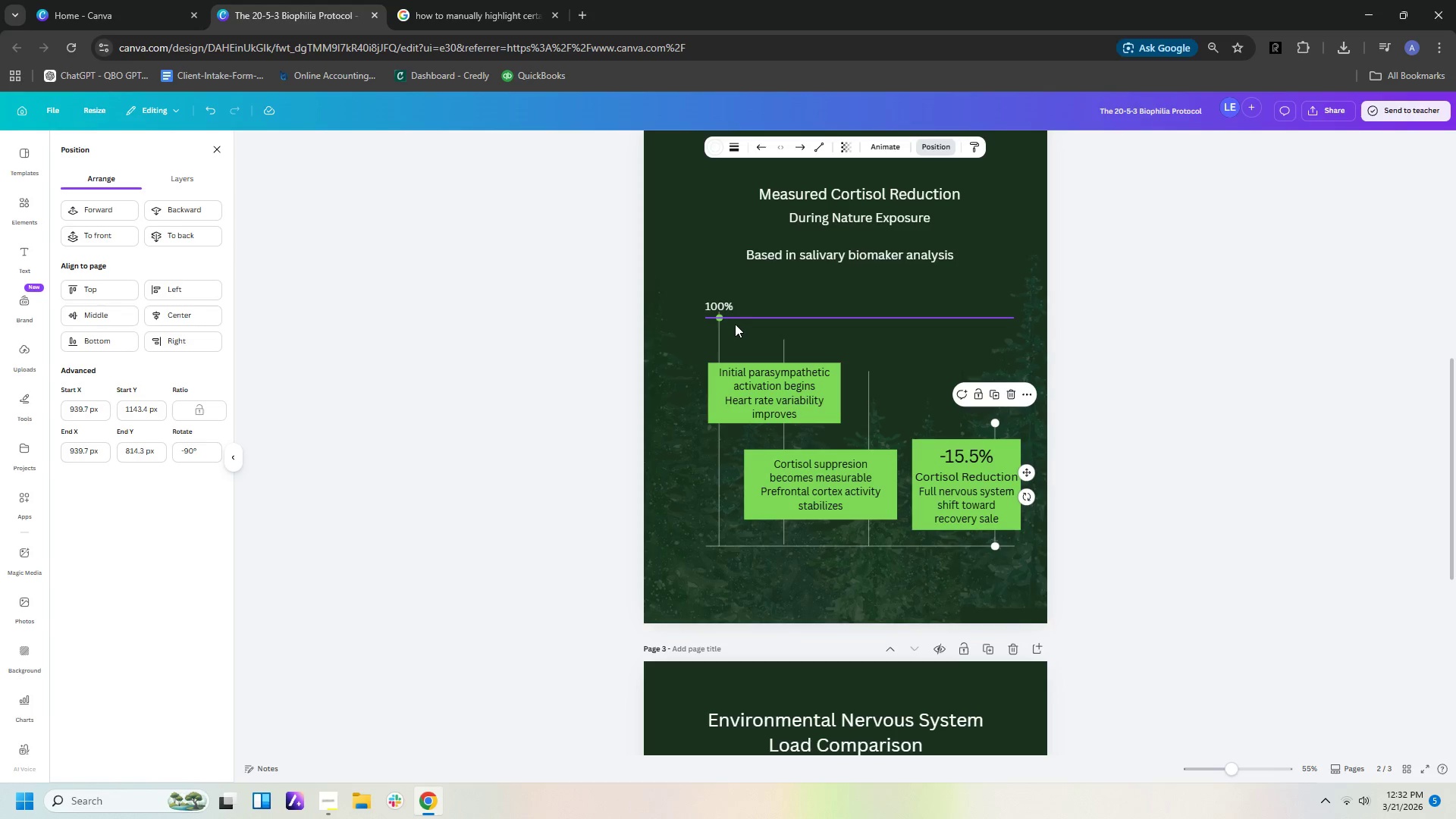 
left_click([719, 320])
 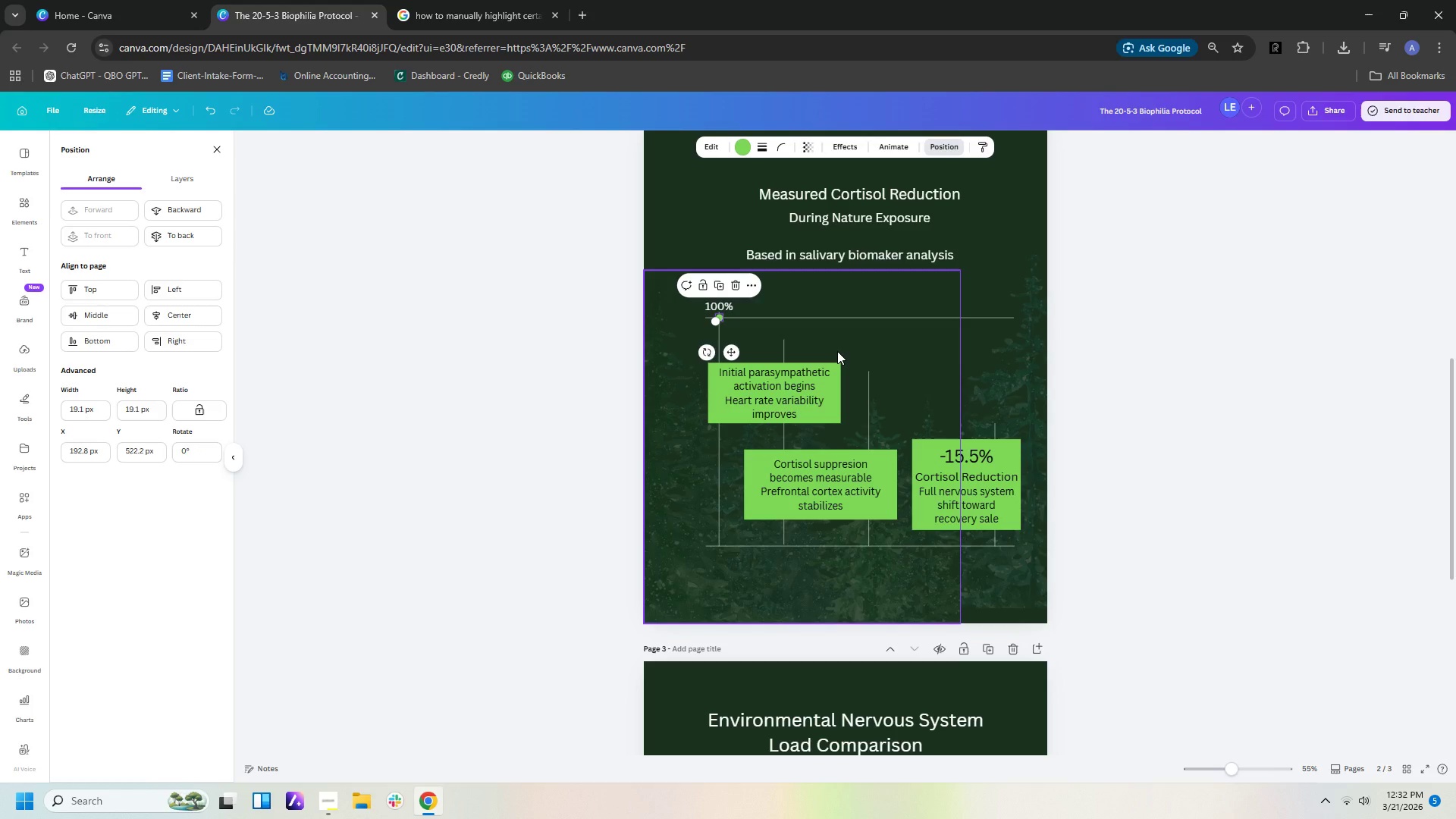 
key(Control+C)
 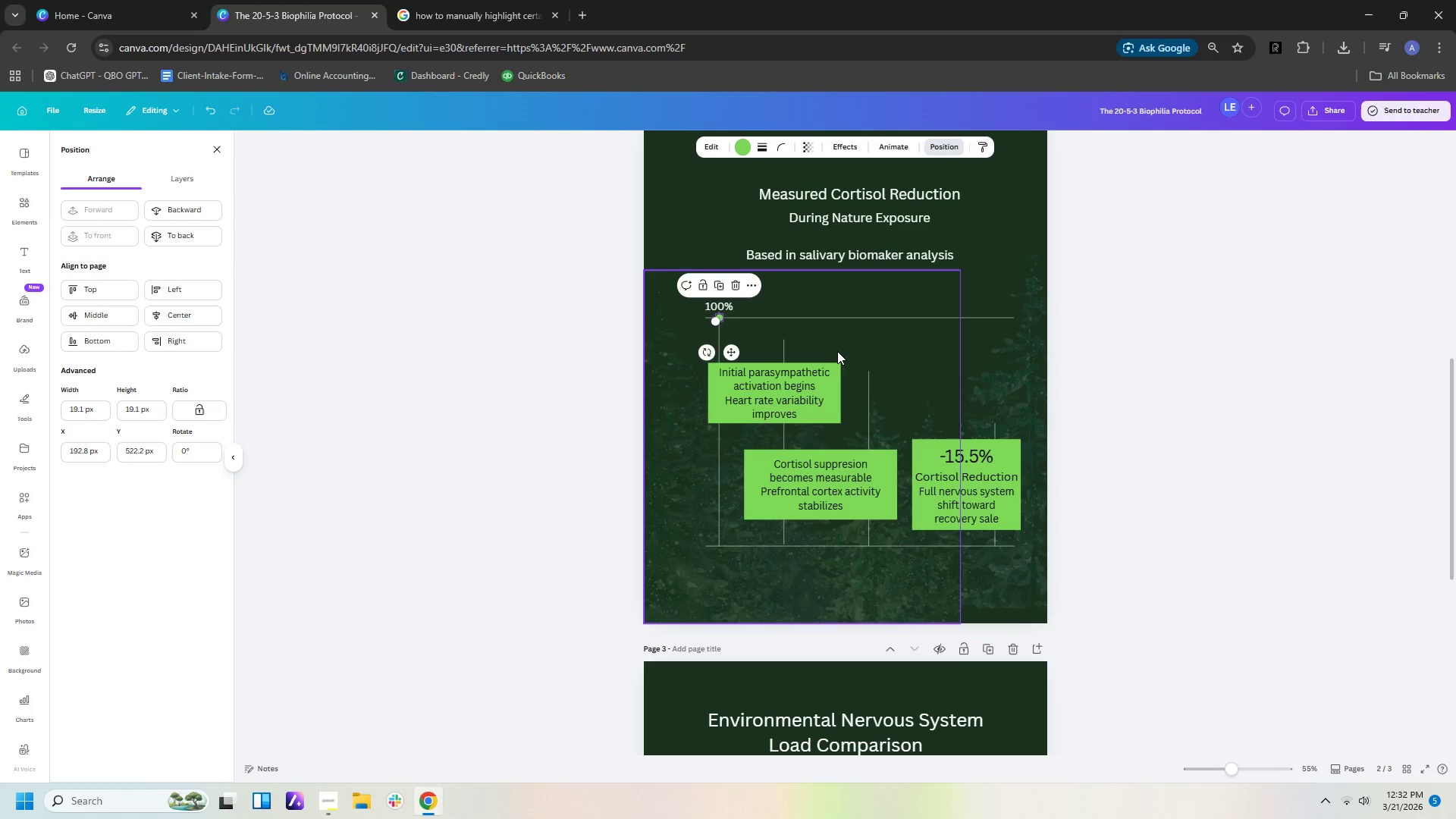 
key(Control+V)
 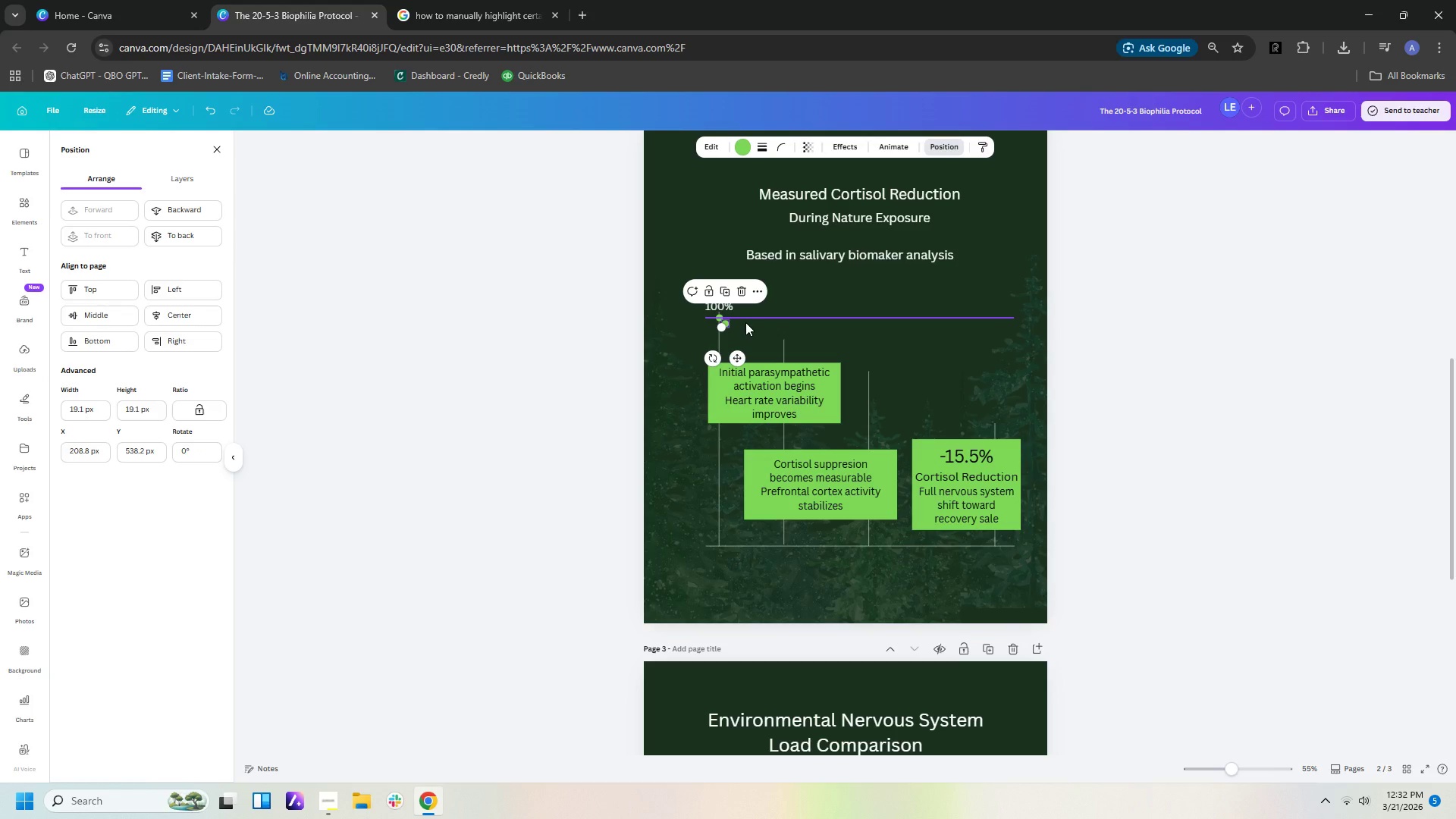 
hold_key(key=ArrowRight, duration=1.02)
 